 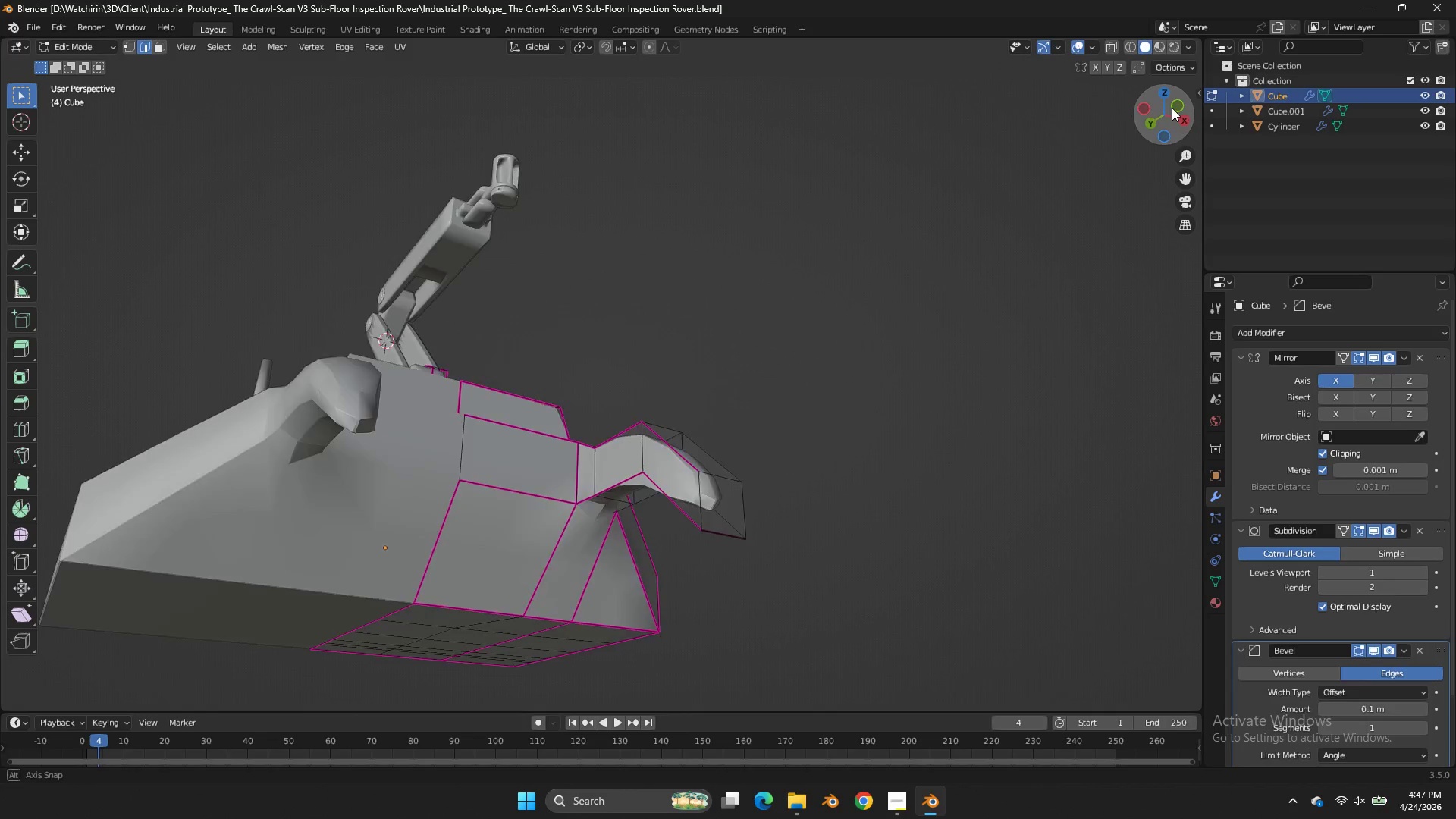 
left_click_drag(start_coordinate=[1184, 102], to_coordinate=[1178, 165])
 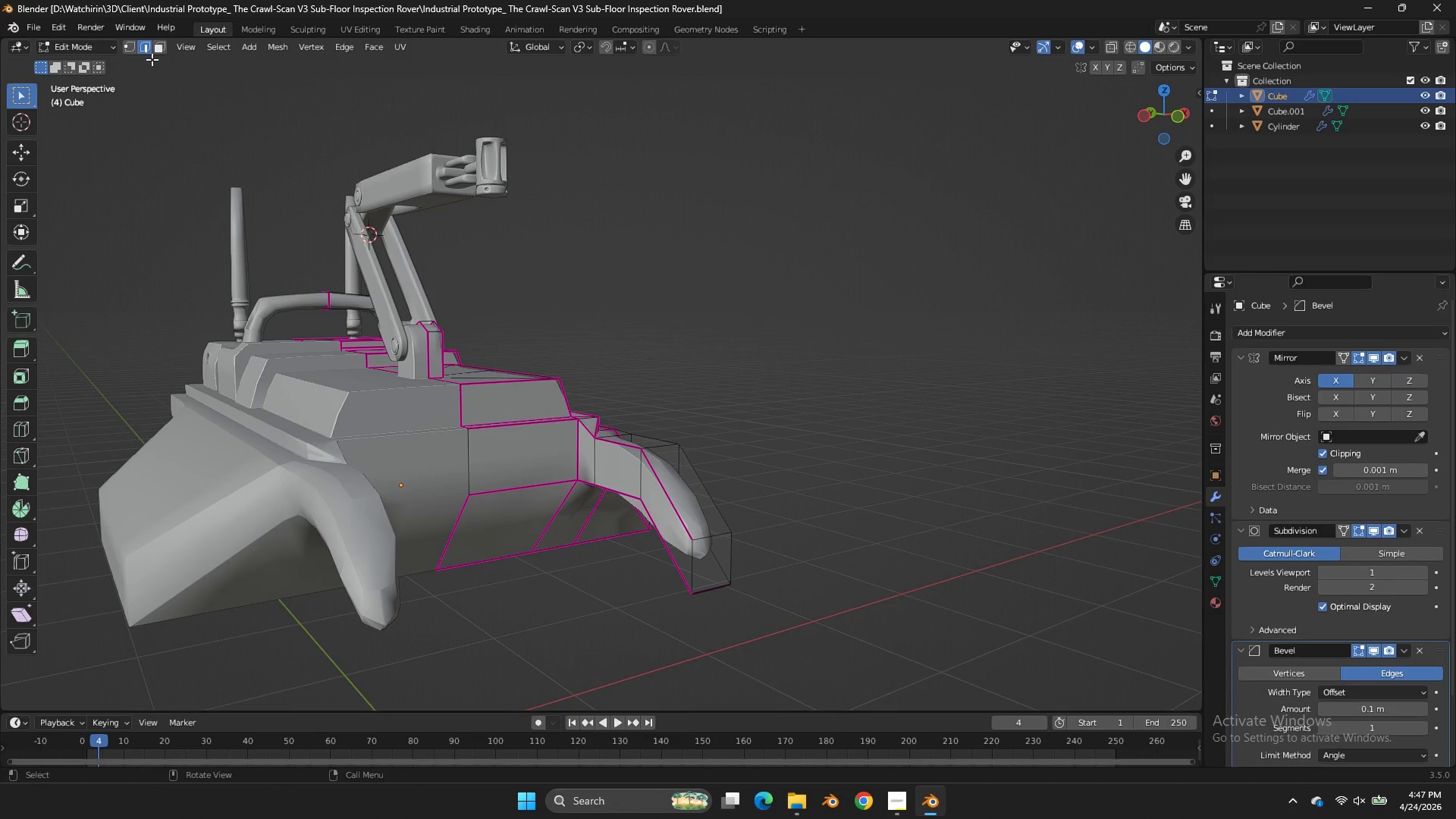 
scroll: coordinate [1184, 102], scroll_direction: down, amount: 4.0
 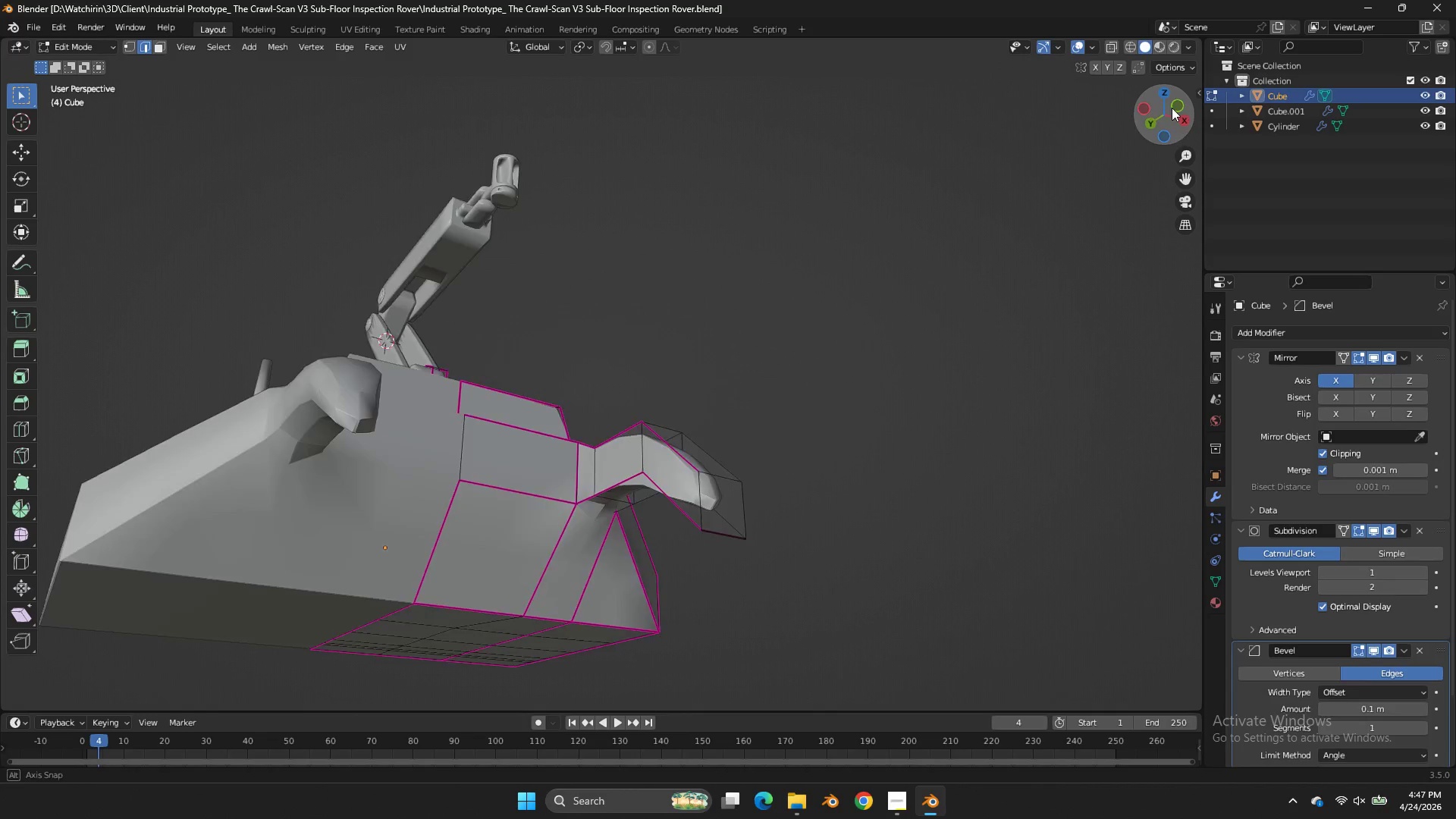 
left_click([155, 50])
 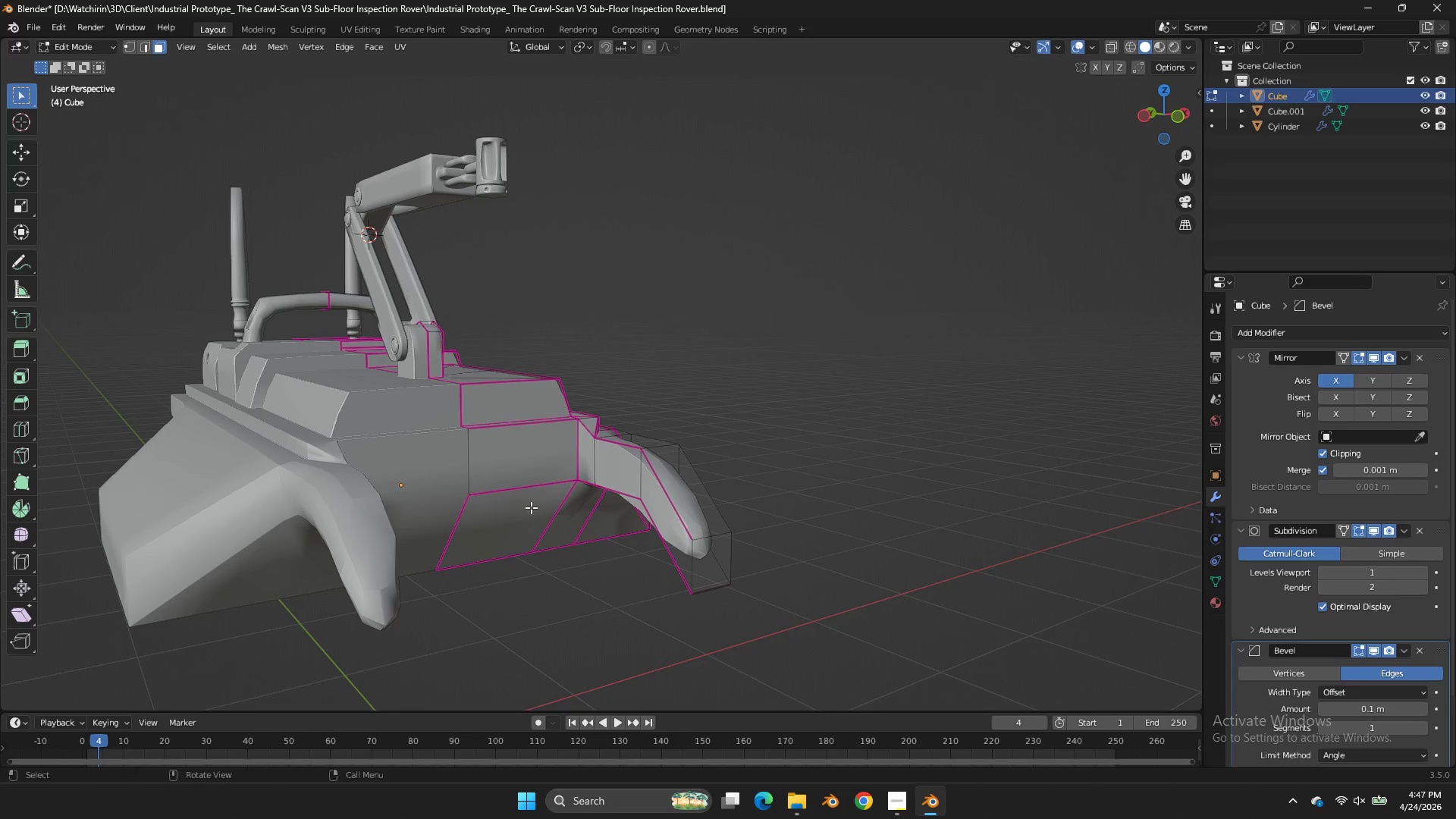 
left_click([526, 498])
 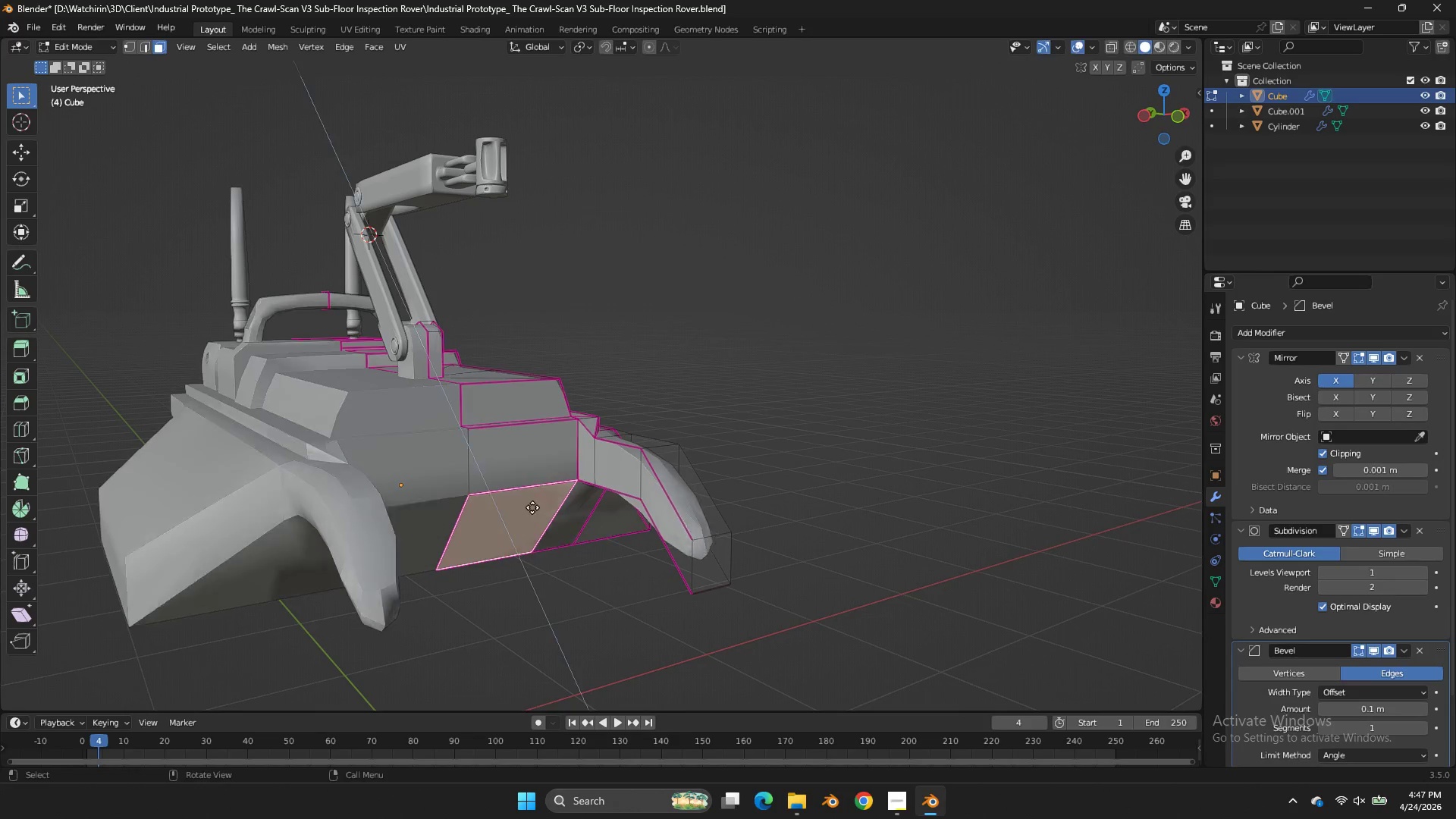 
key(E)
 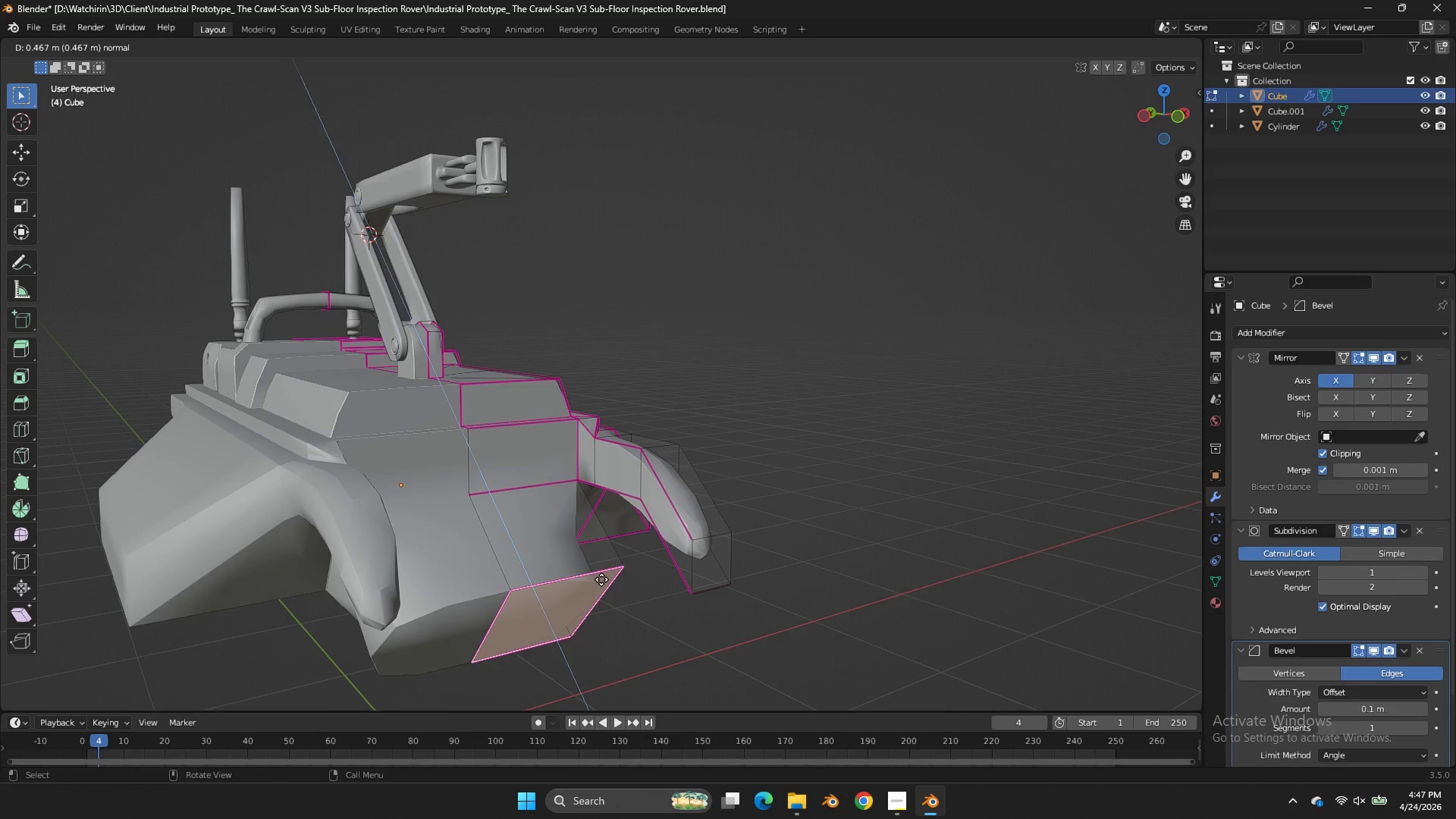 
left_click_drag(start_coordinate=[601, 579], to_coordinate=[698, 506])
 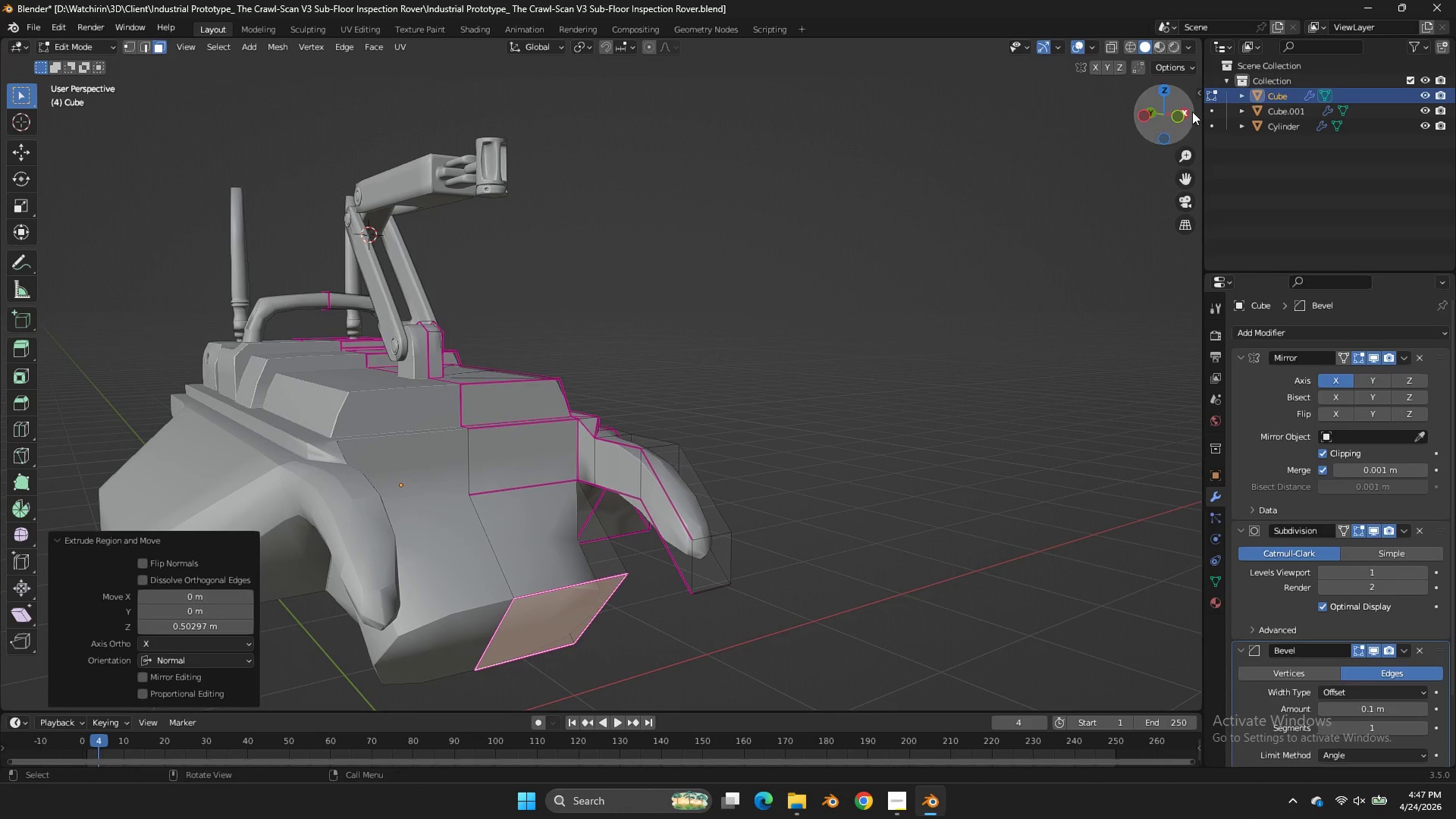 
left_click([1191, 111])
 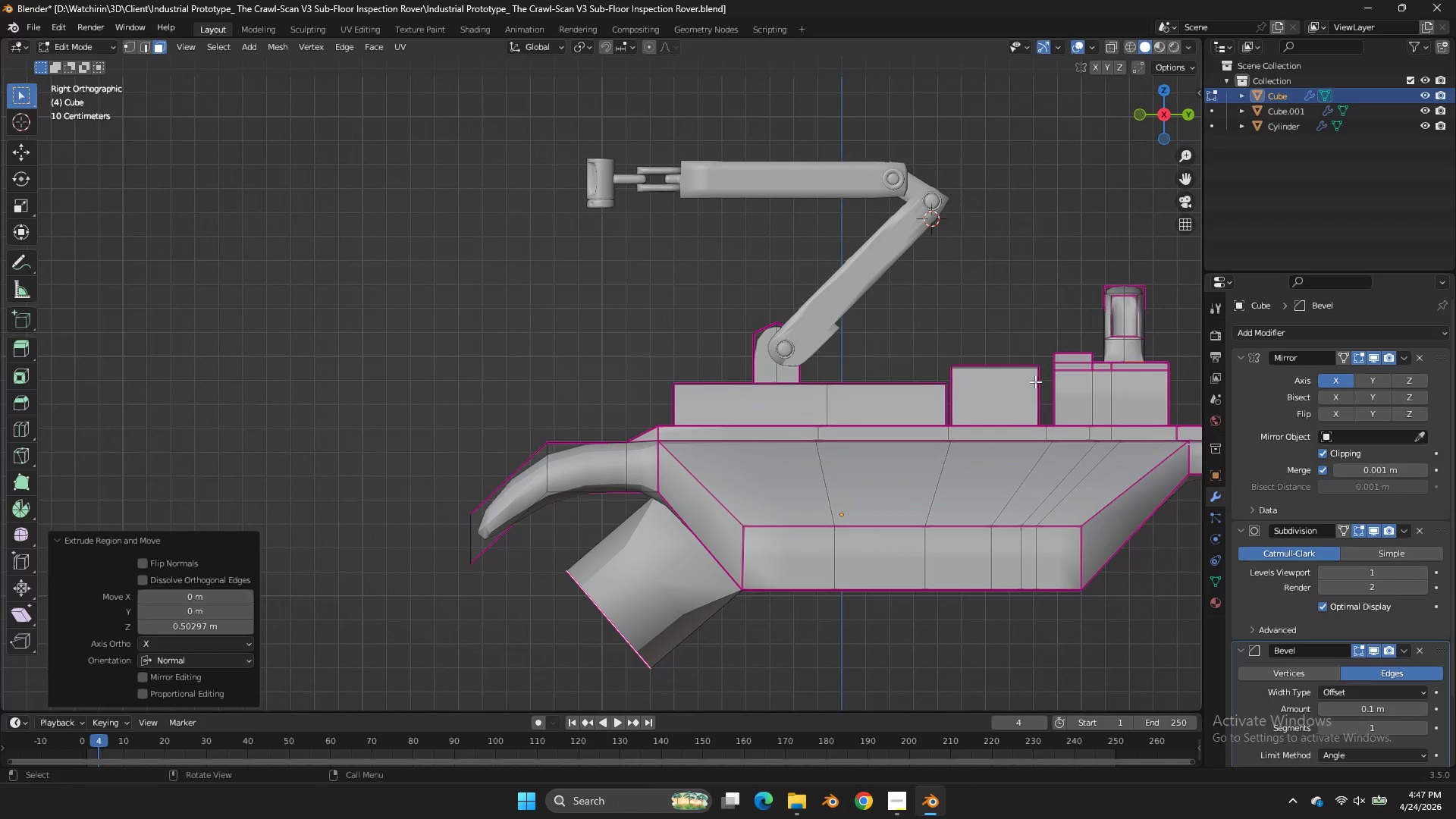 
key(G)
 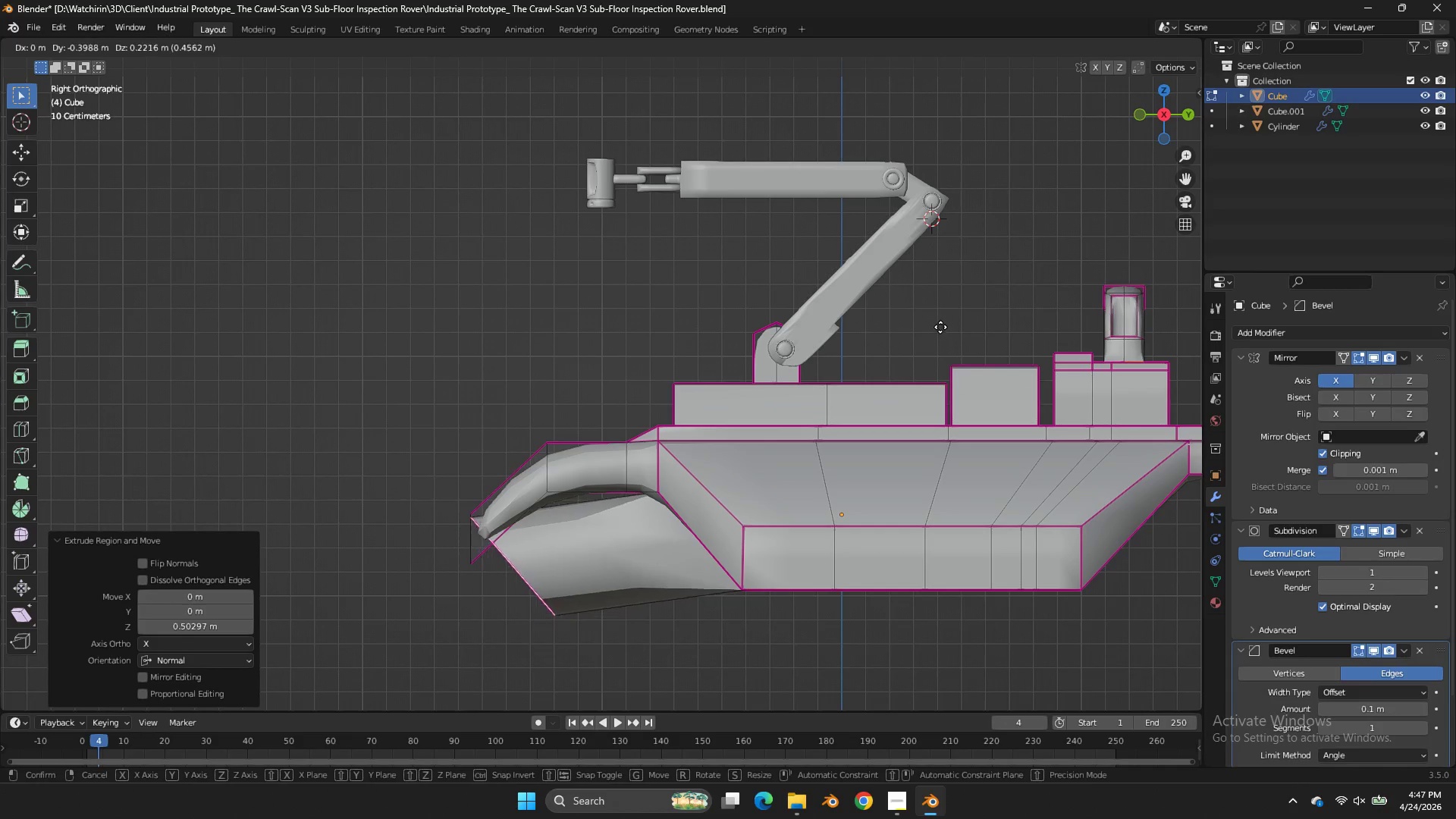 
left_click([943, 325])
 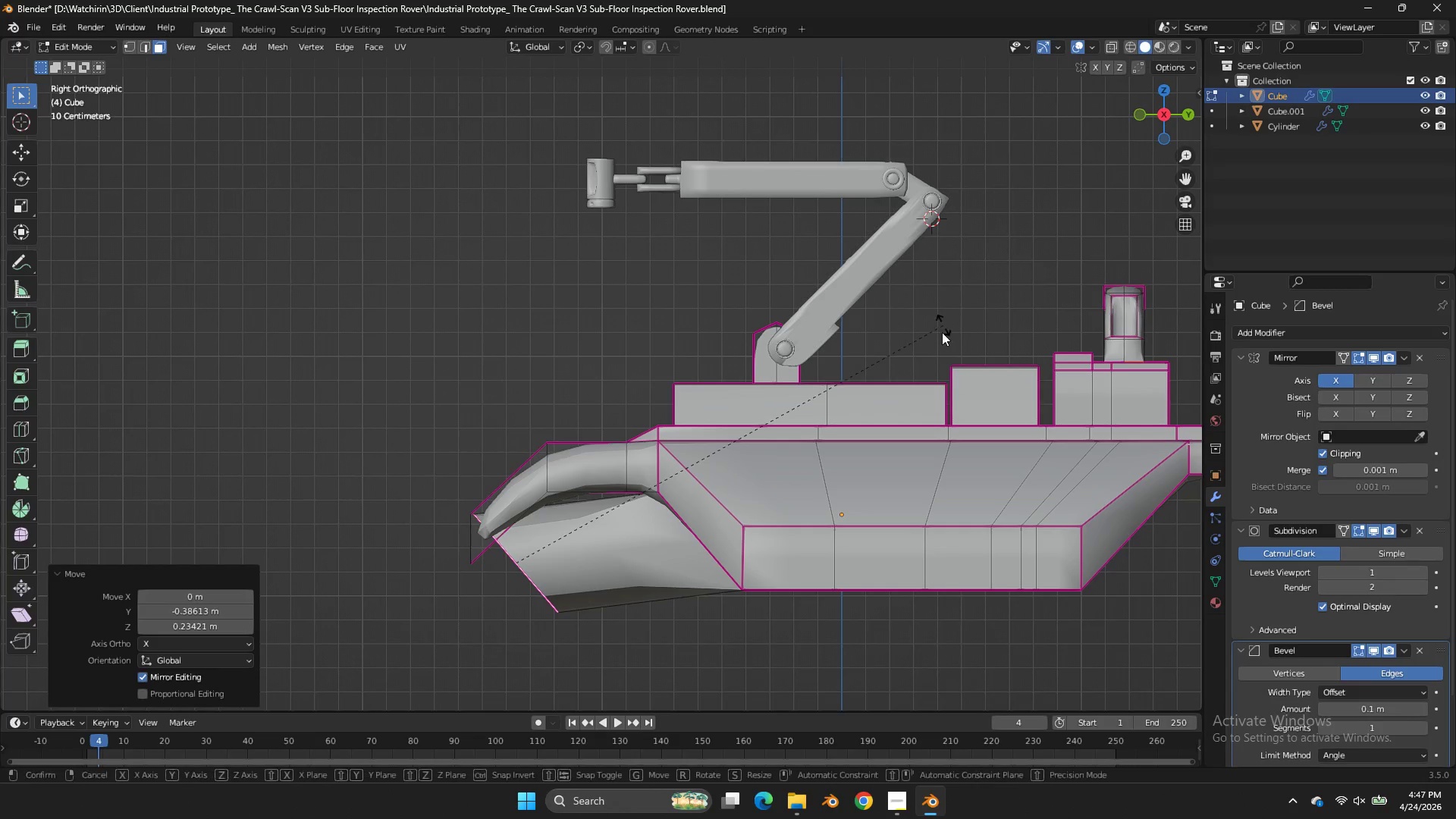 
key(R)
 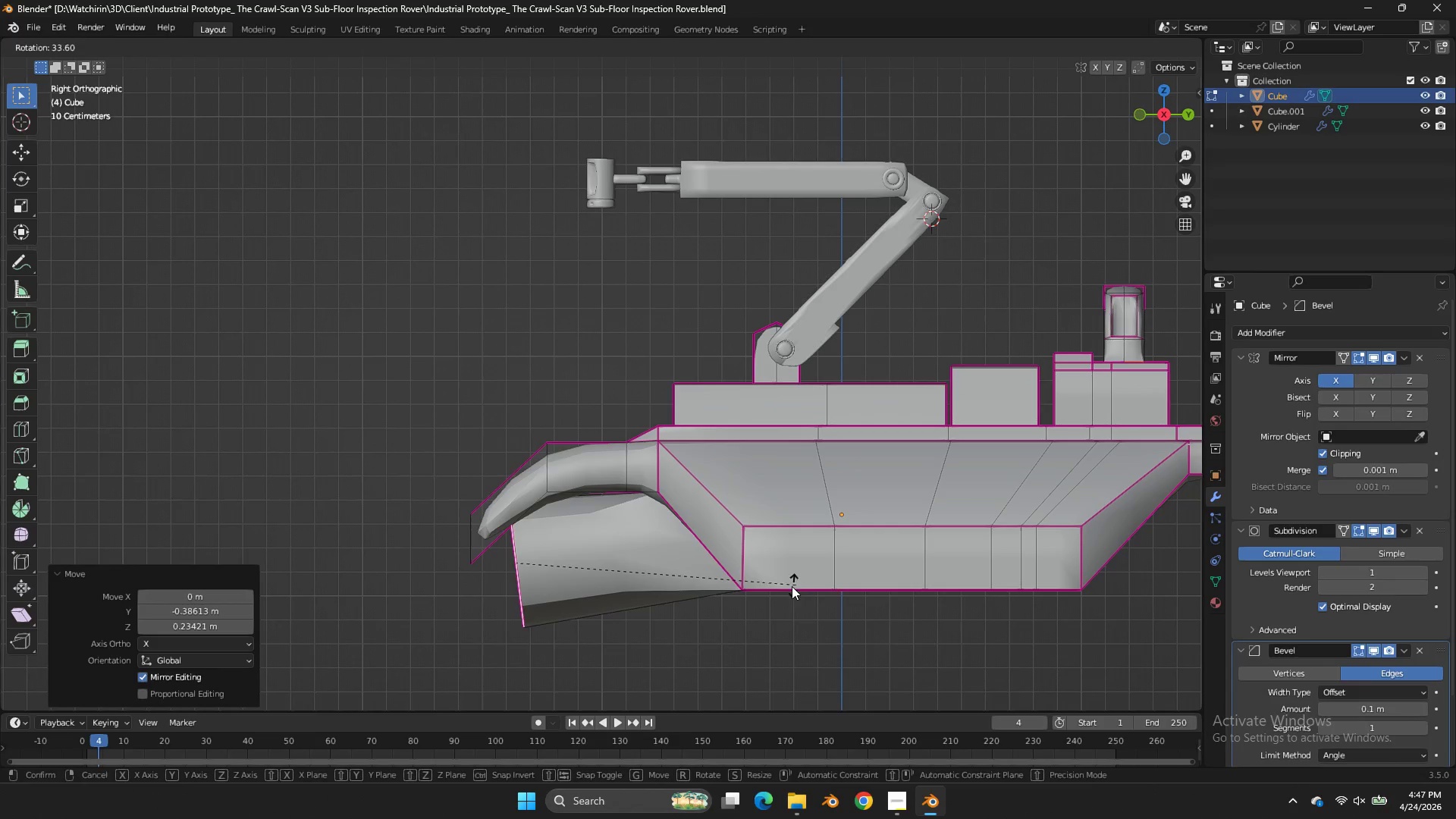 
left_click([767, 598])
 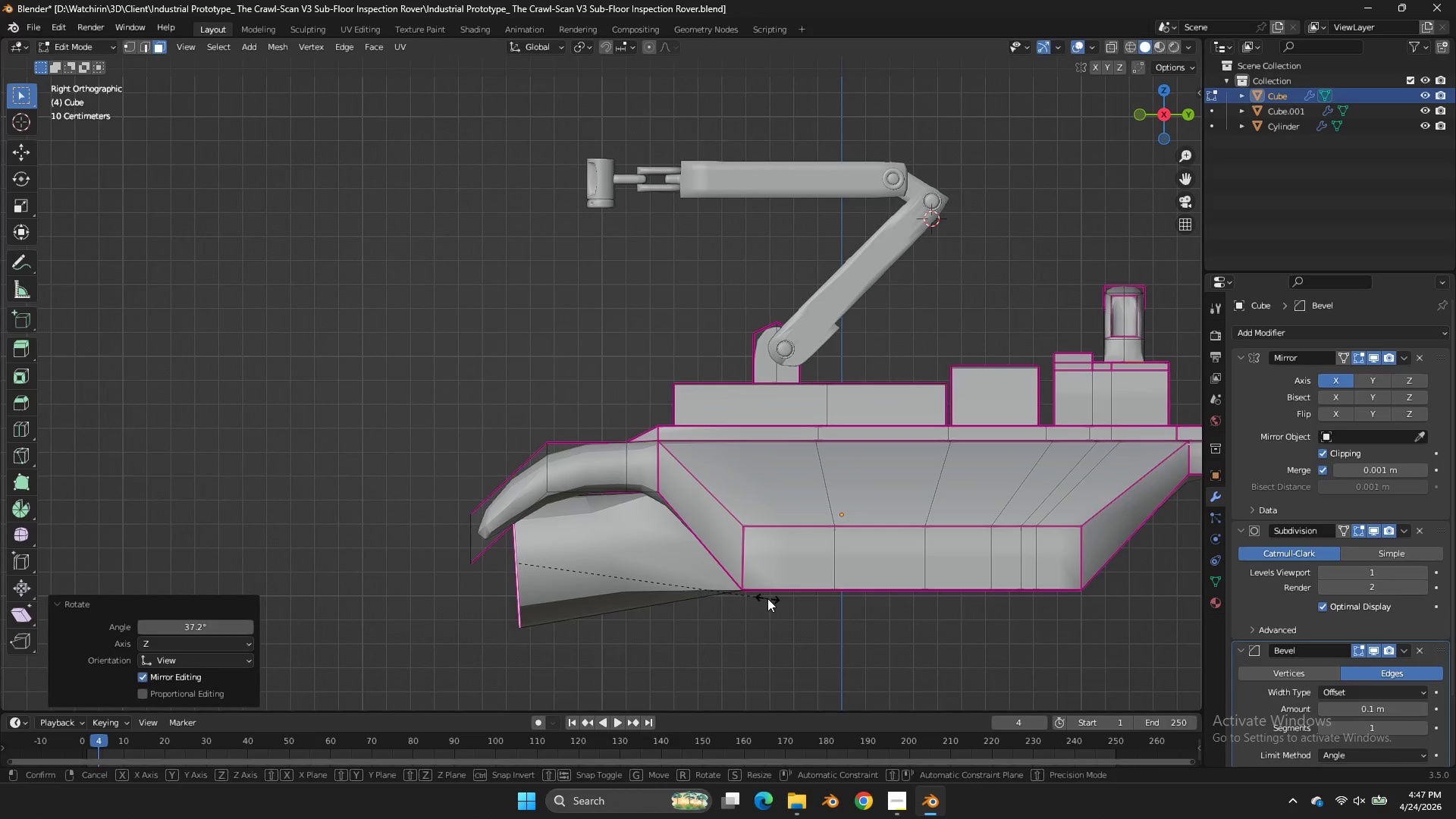 
type(sz)
 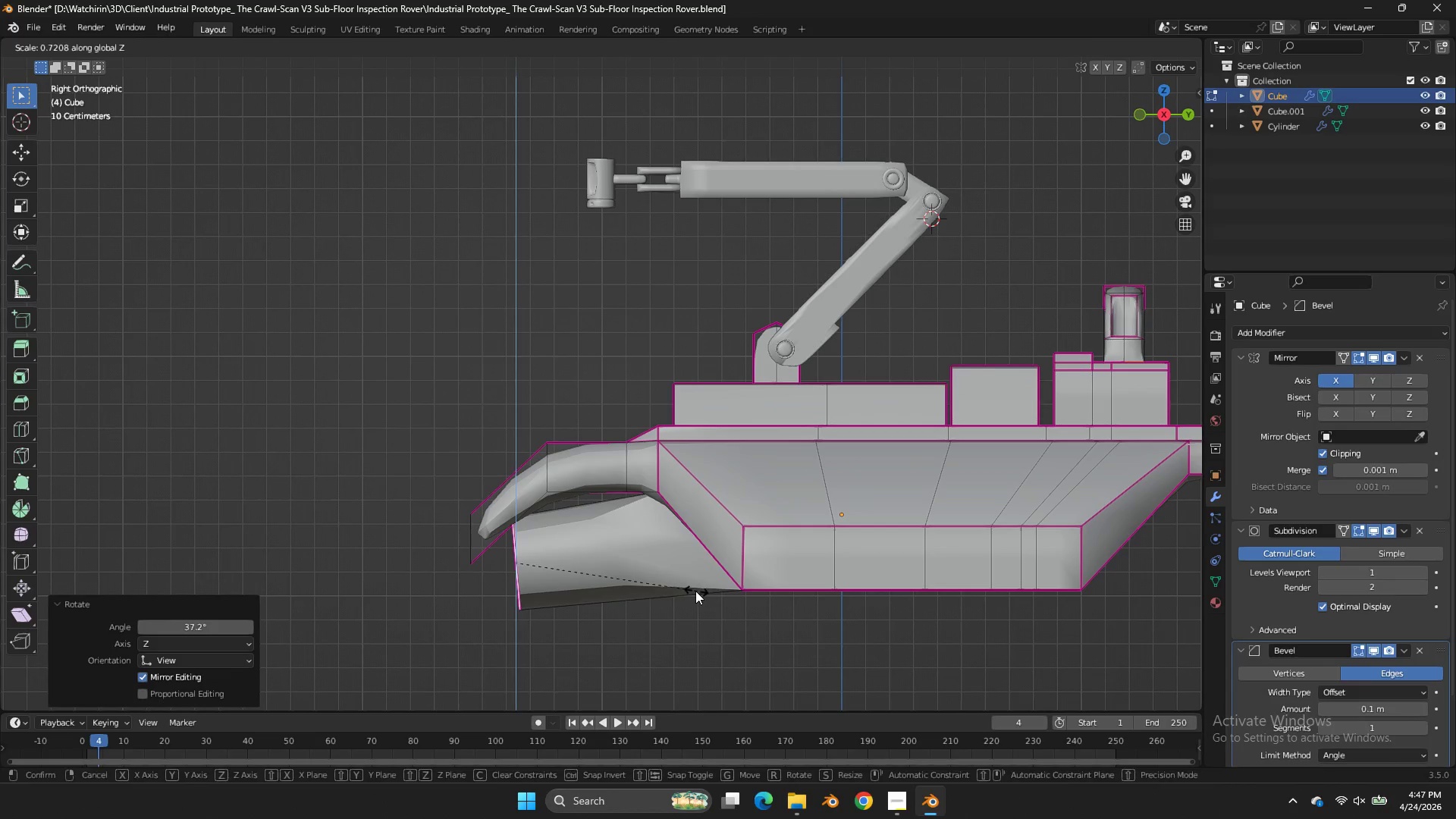 
left_click([695, 591])
 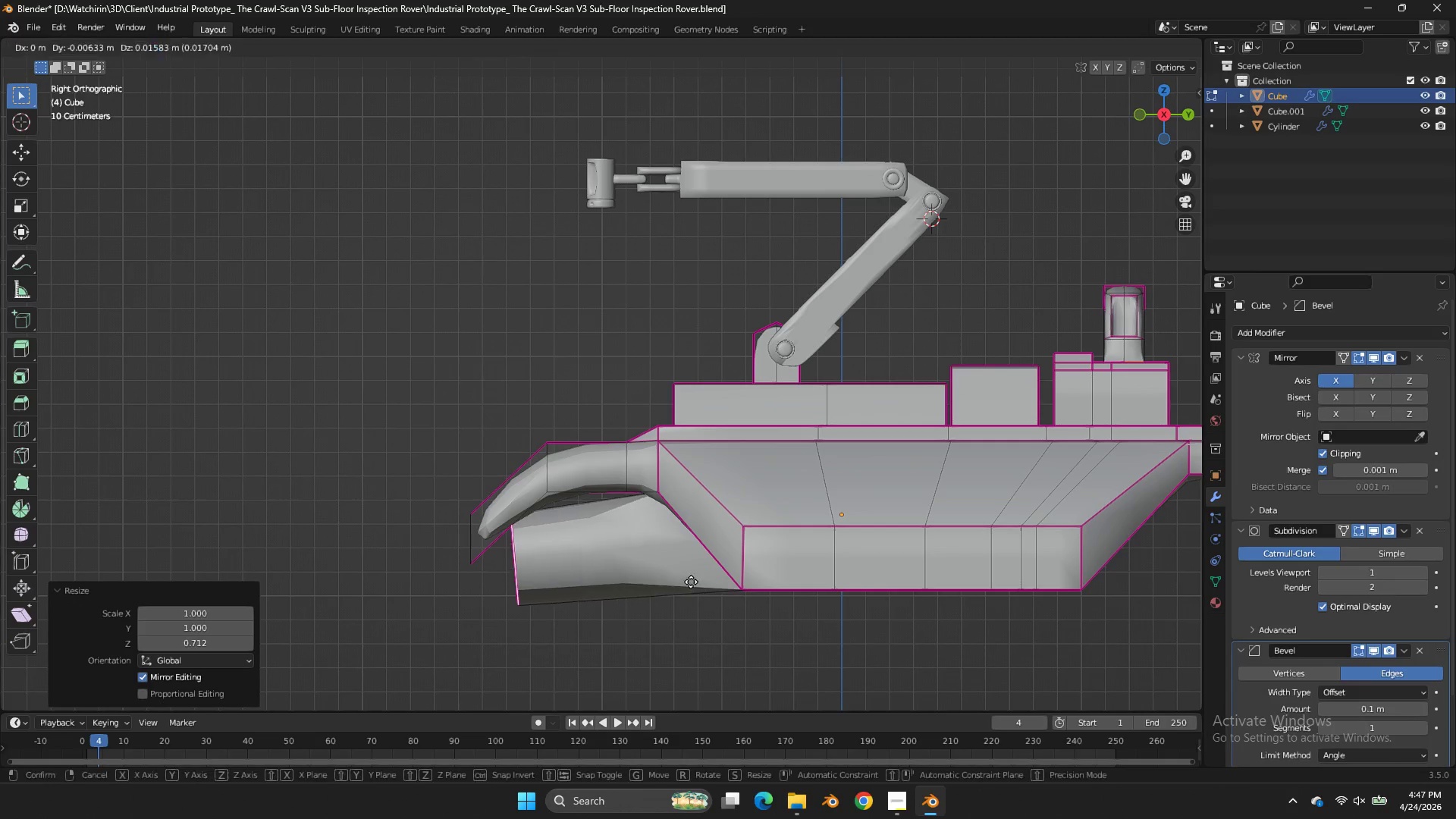 
key(G)
 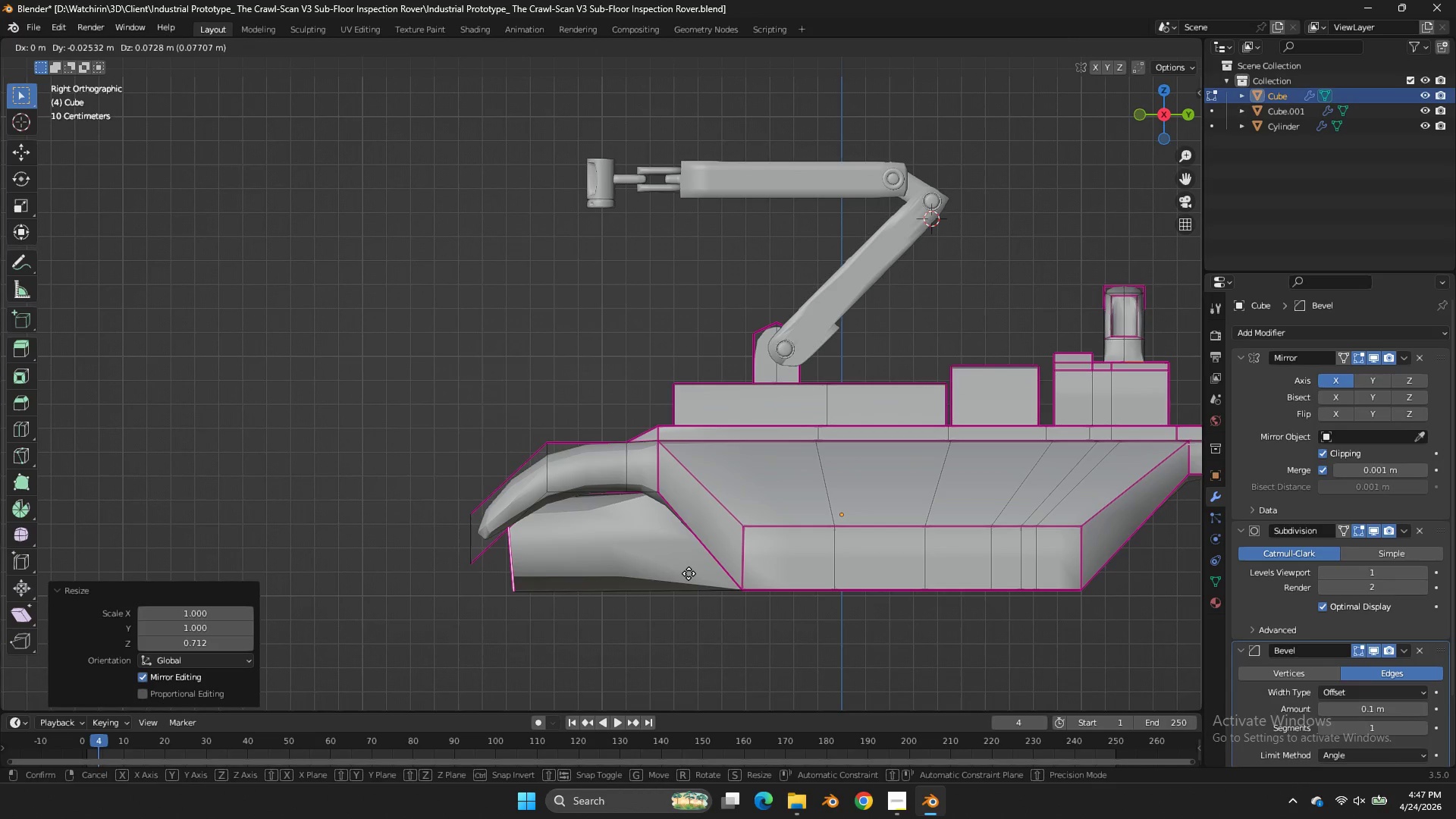 
hold_key(key=ShiftLeft, duration=1.09)
left_click([688, 538])
 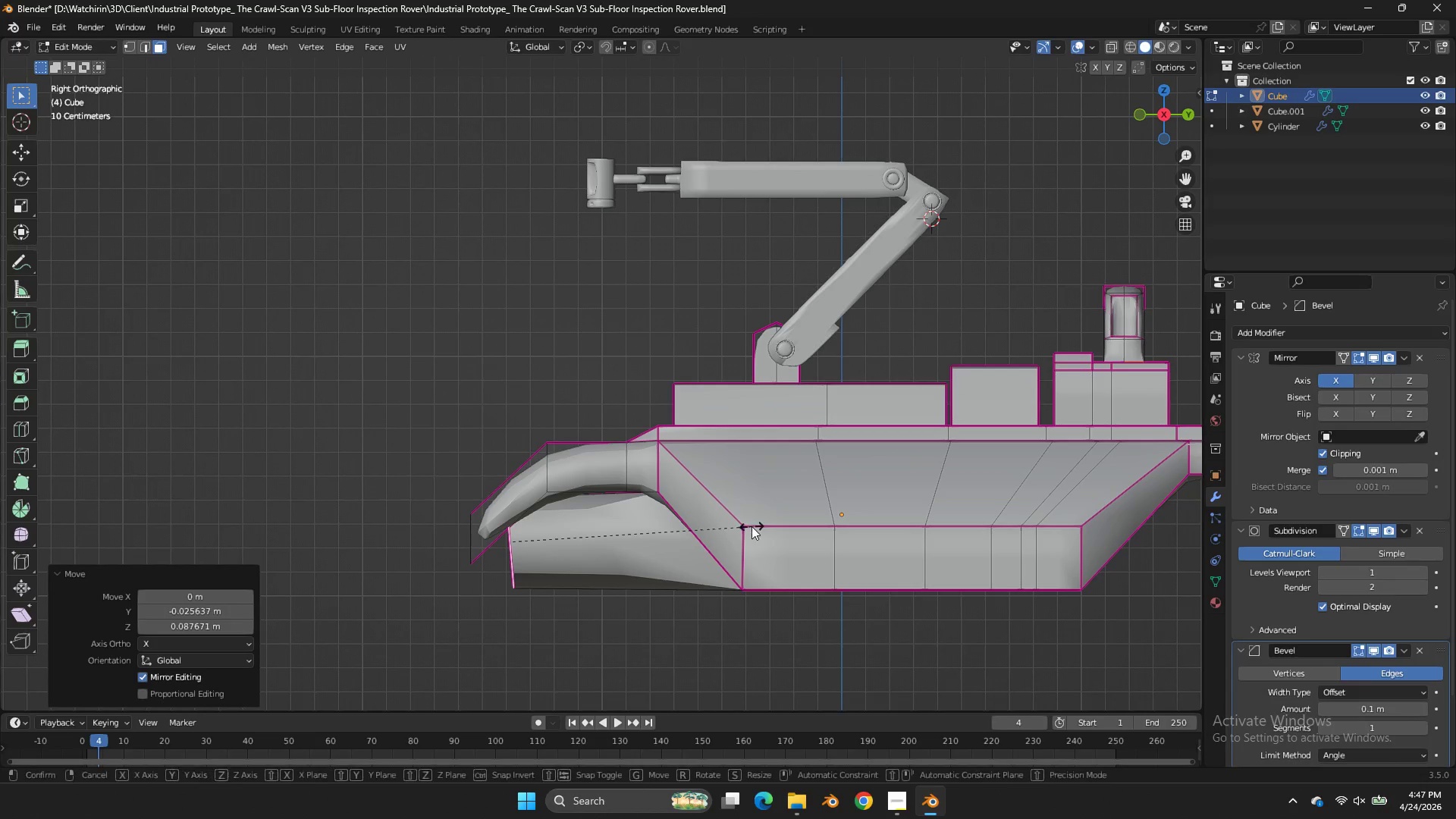 
type(sz)
 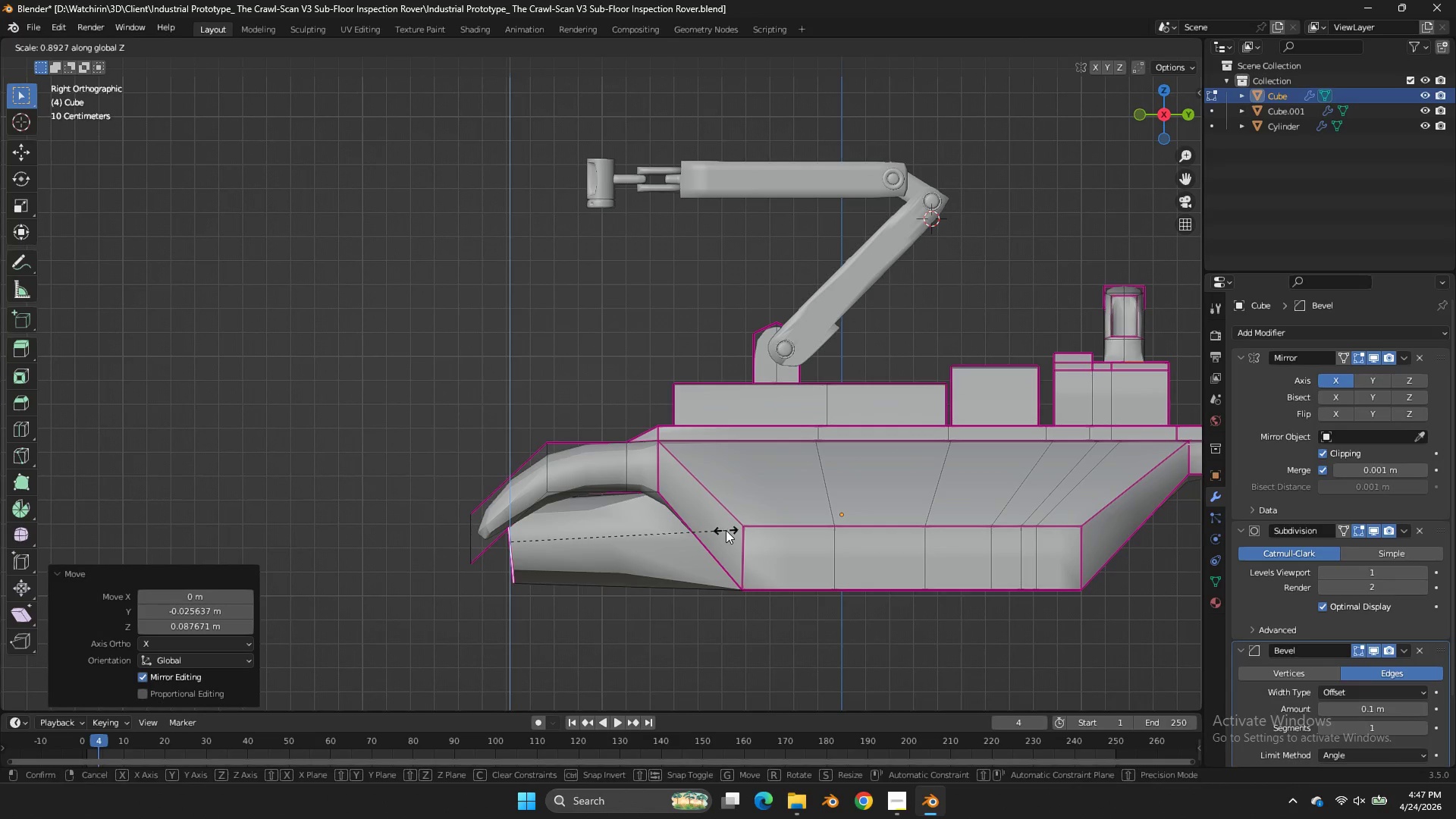 
left_click([726, 530])
 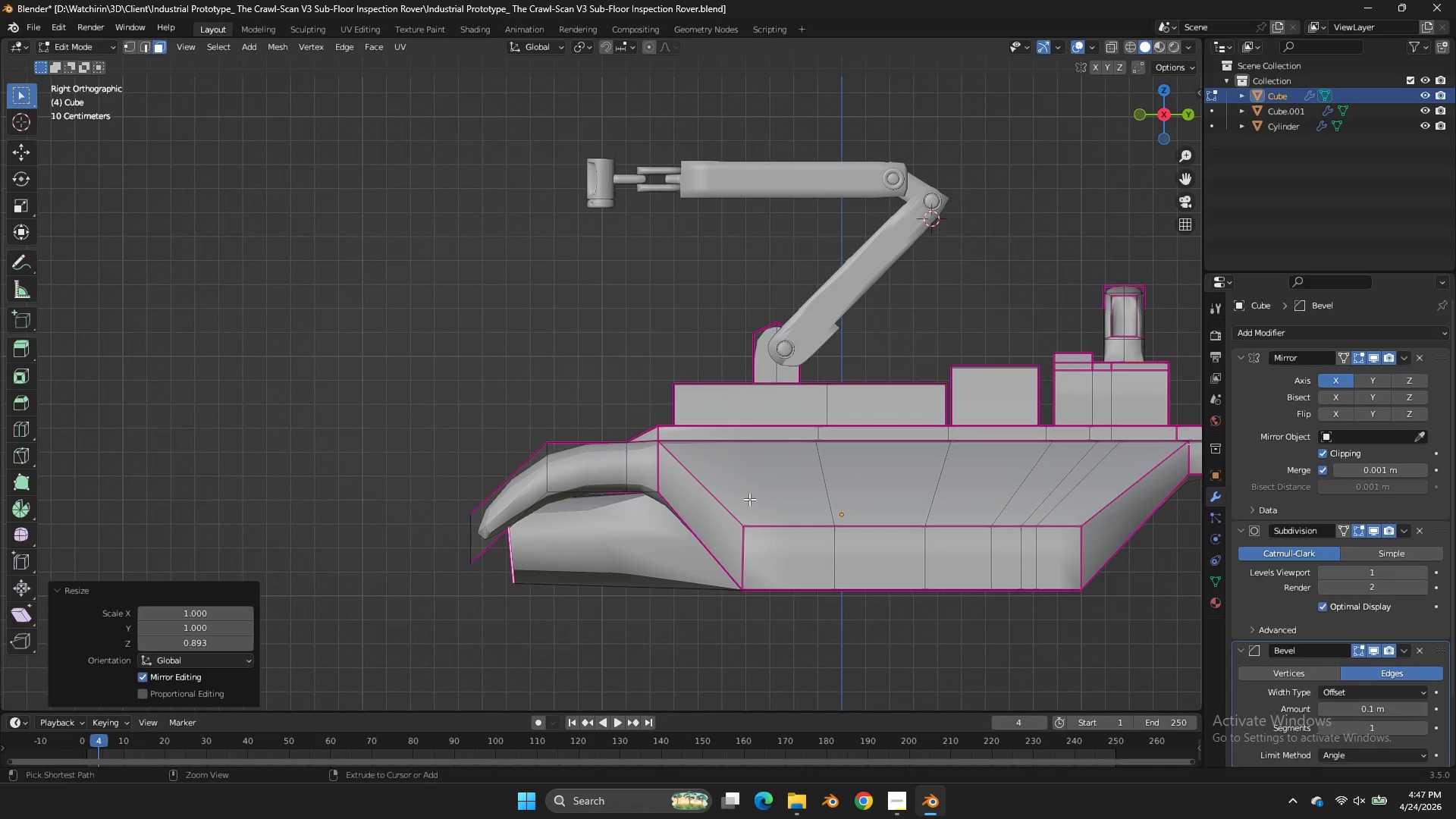 
key(Control+ControlLeft)
 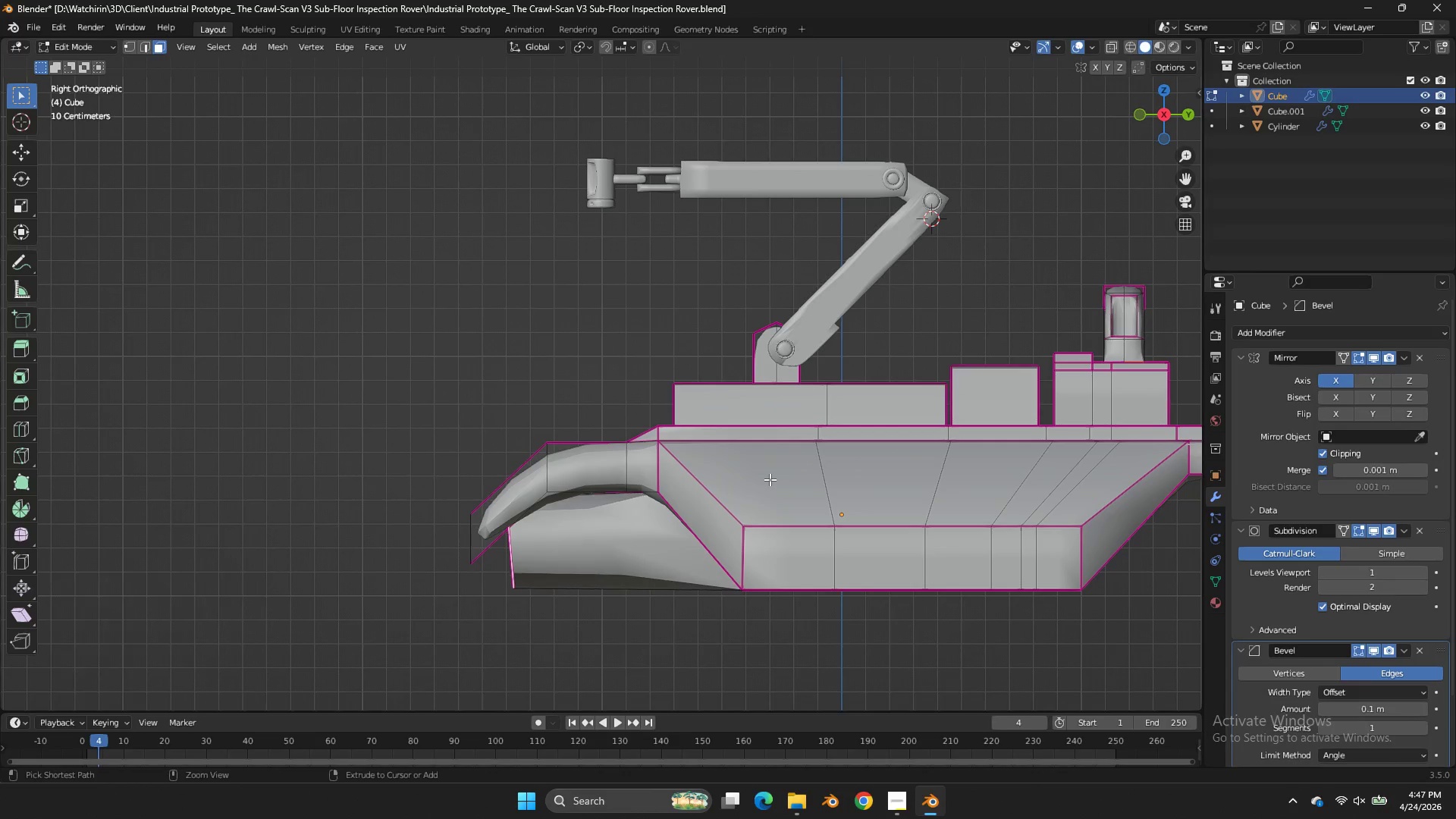 
key(Control+Z)
 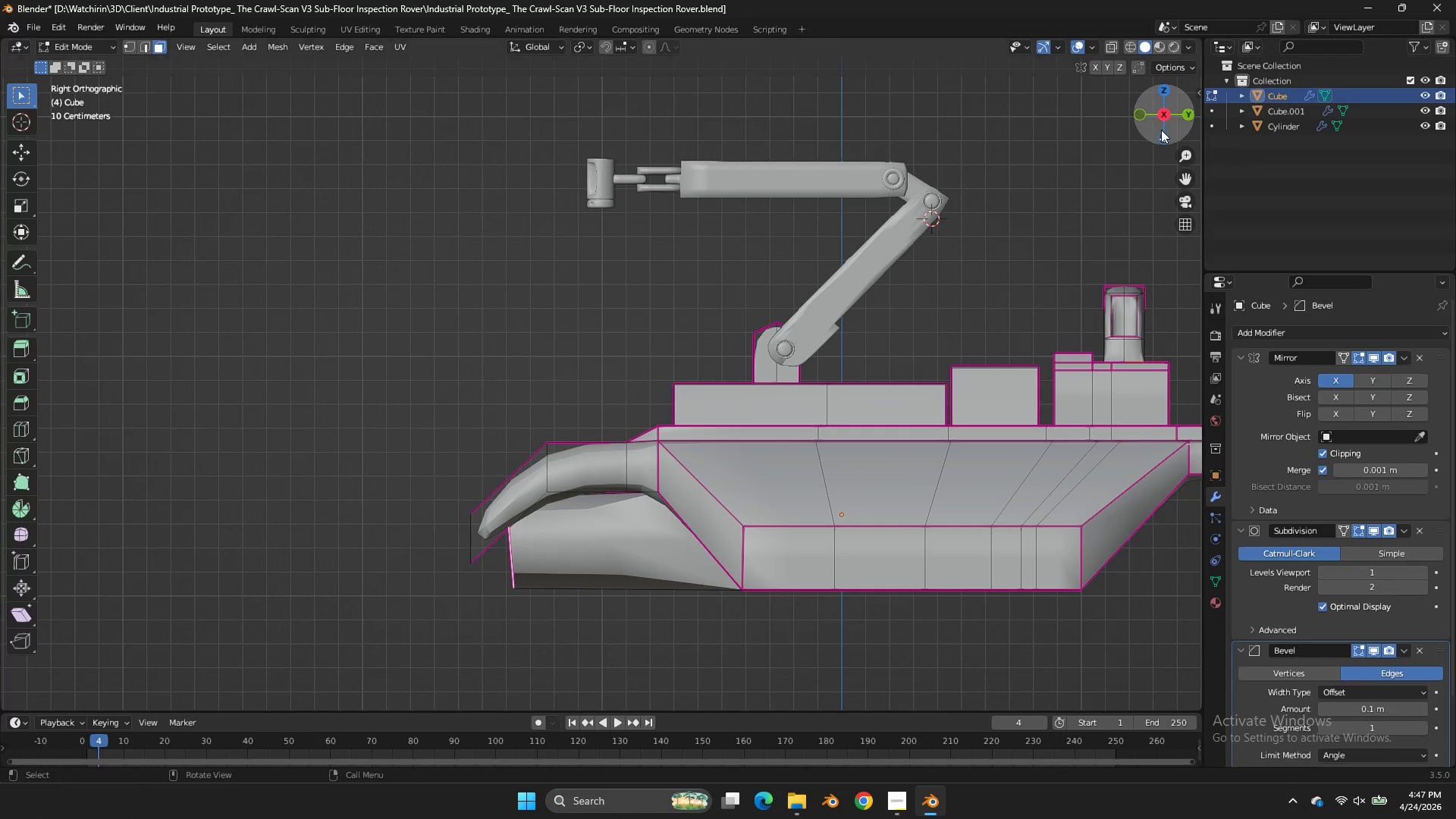 
left_click_drag(start_coordinate=[1163, 129], to_coordinate=[189, 162])
 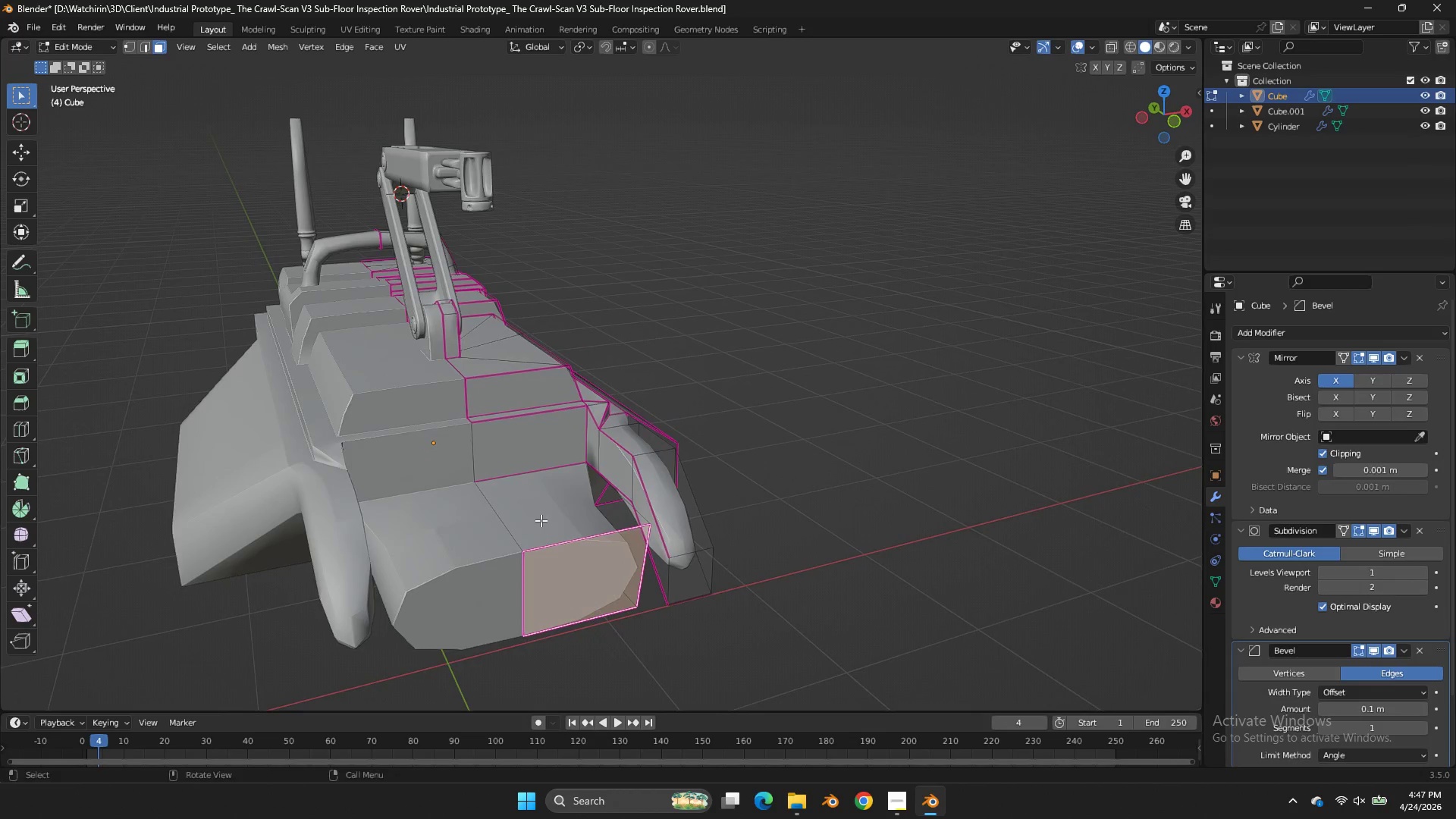 
hold_key(key=AltLeft, duration=1.09)
left_click([621, 498])
 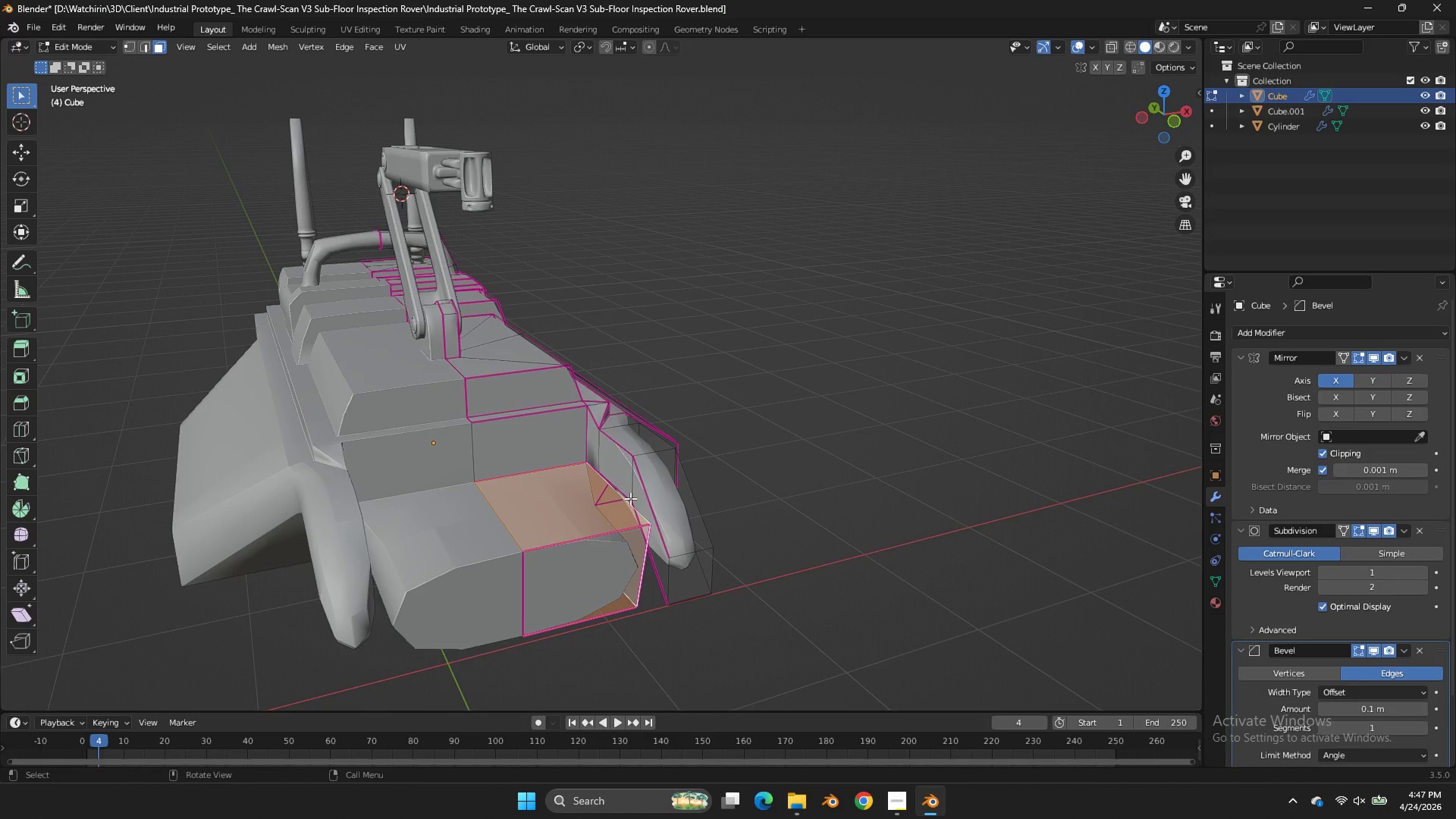 
key(Shift+E)
 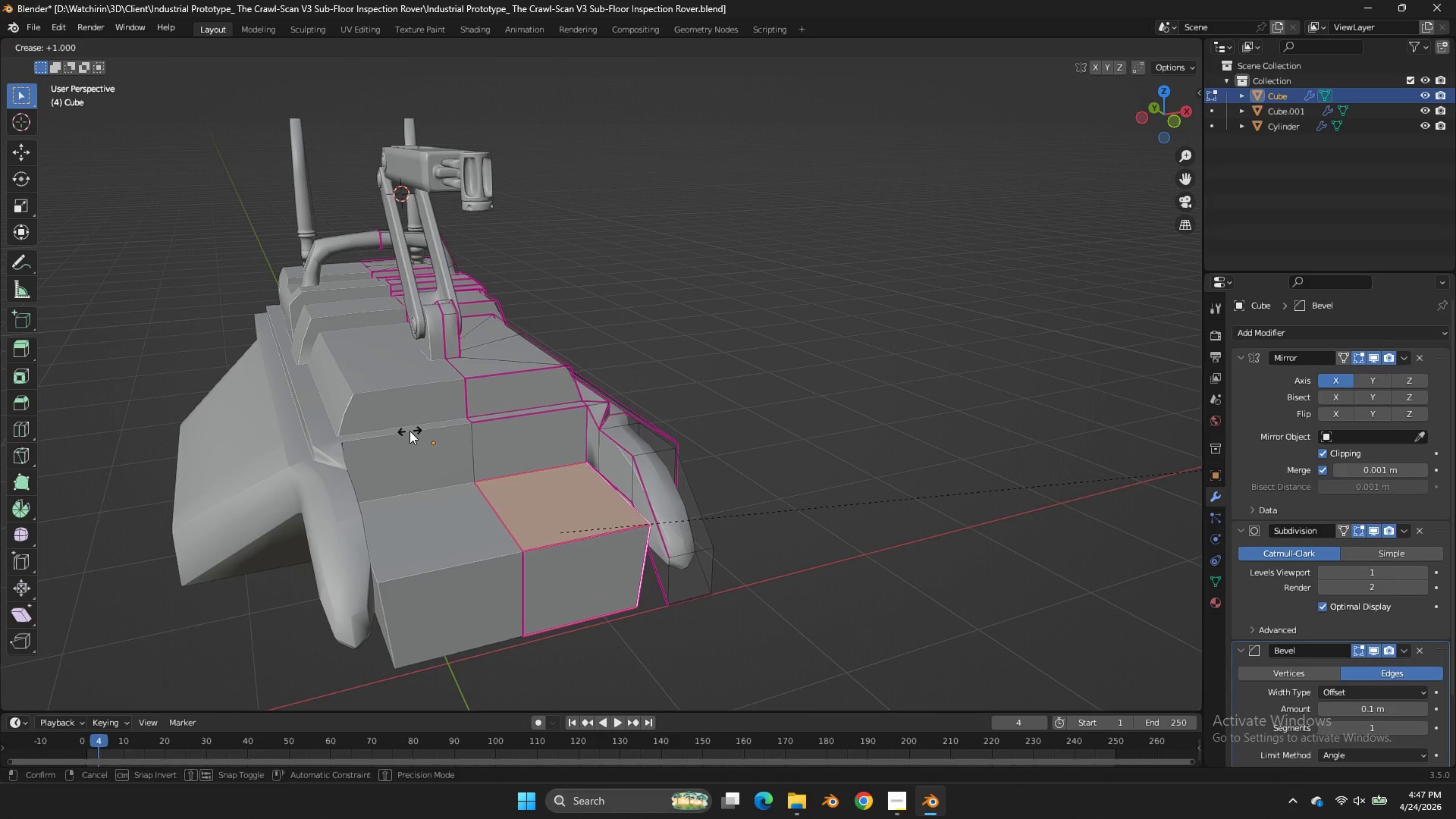 
left_click_drag(start_coordinate=[411, 431], to_coordinate=[435, 431])
 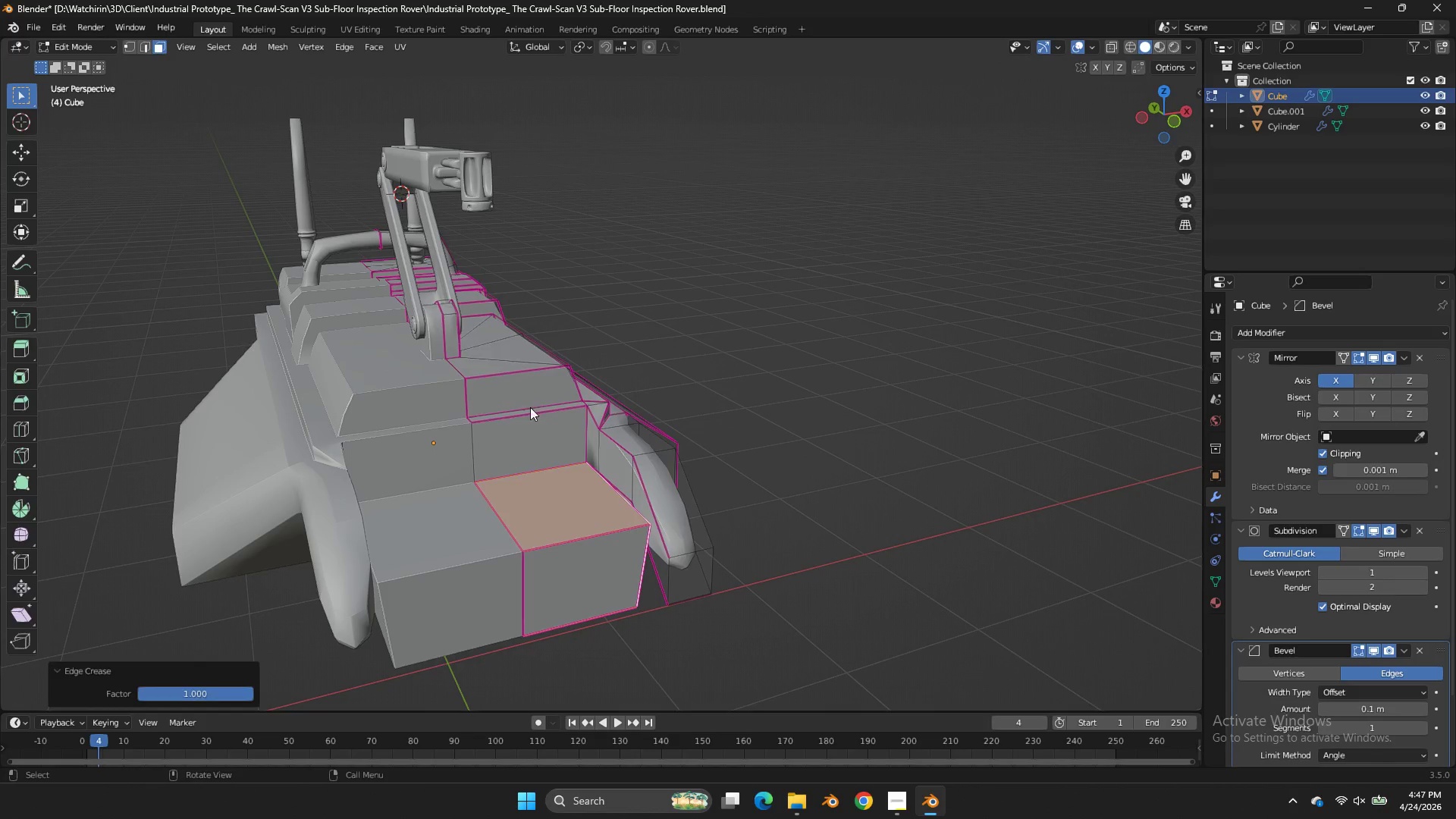 
key(Tab)
 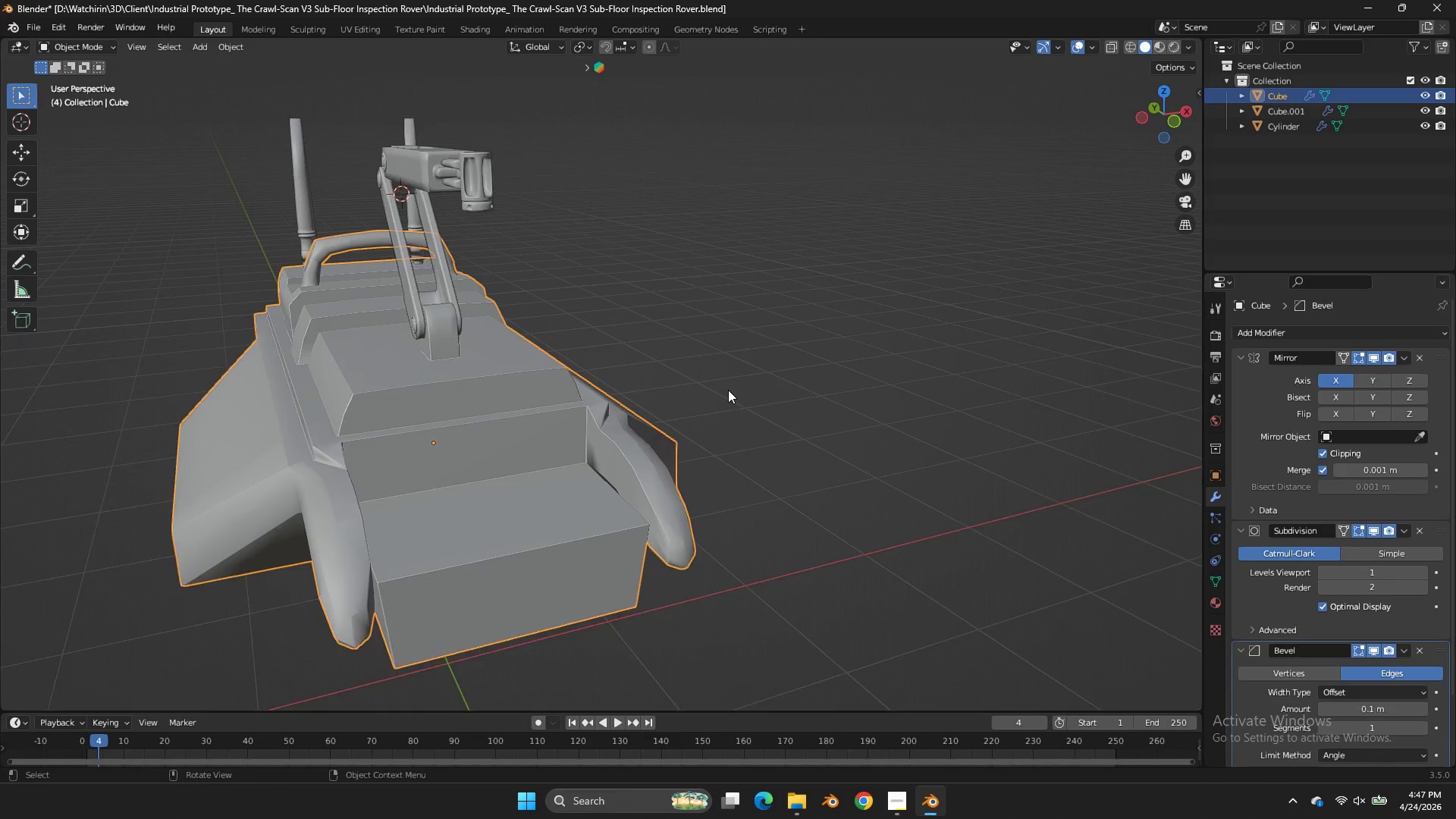 
key(Tab)
 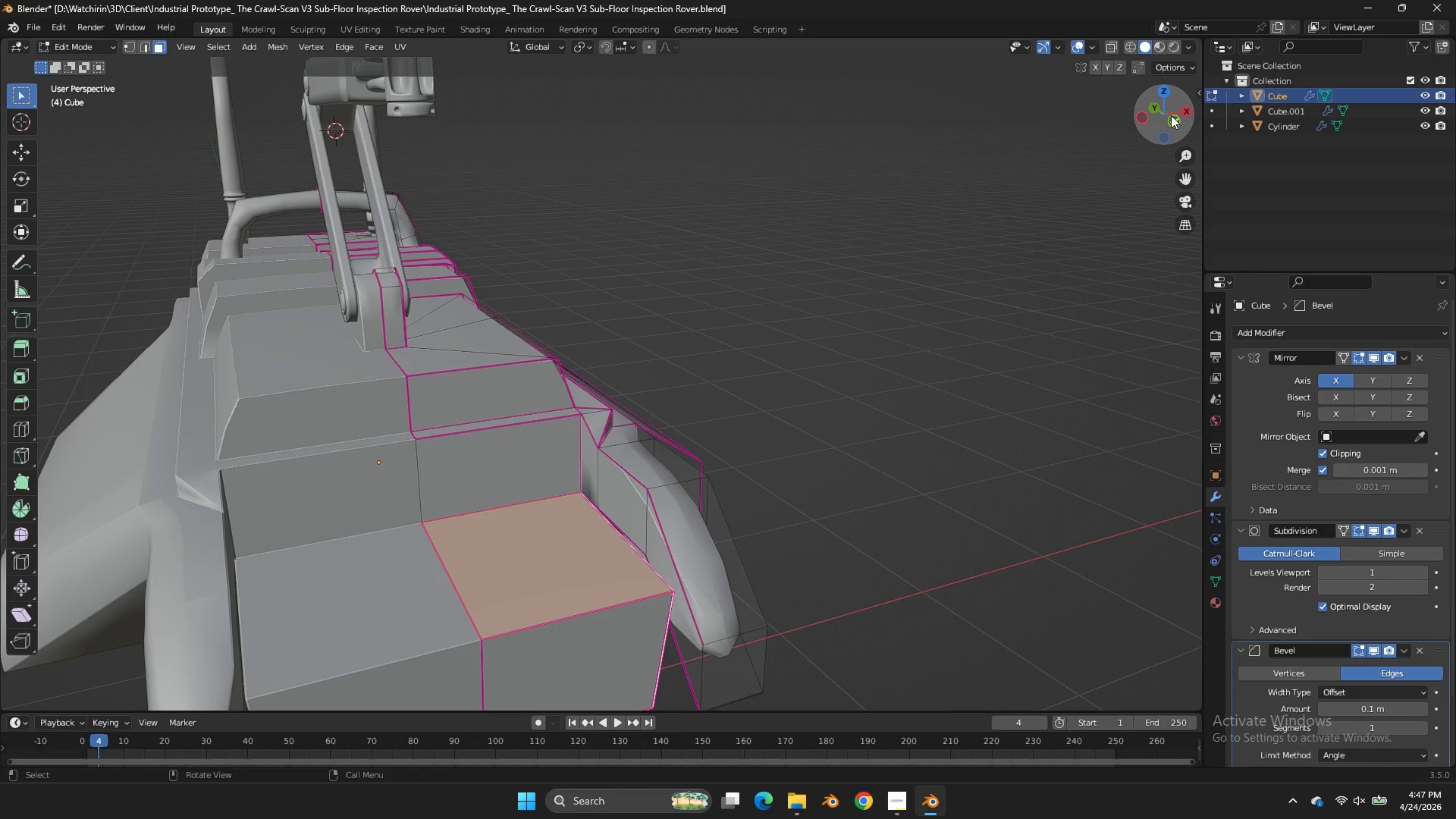 
scroll: coordinate [728, 390], scroll_direction: up, amount: 2.0
 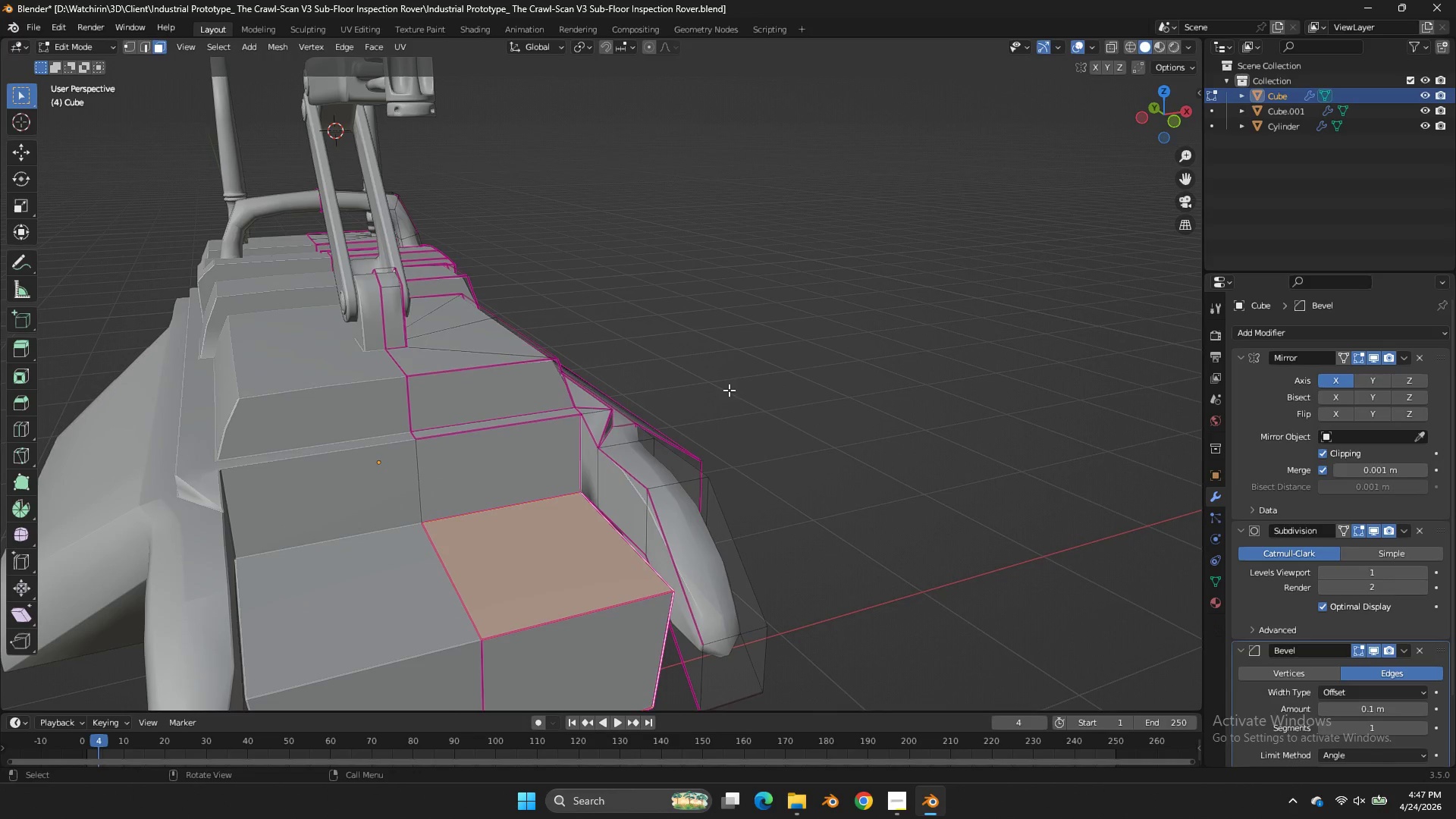 
key(Tab)
 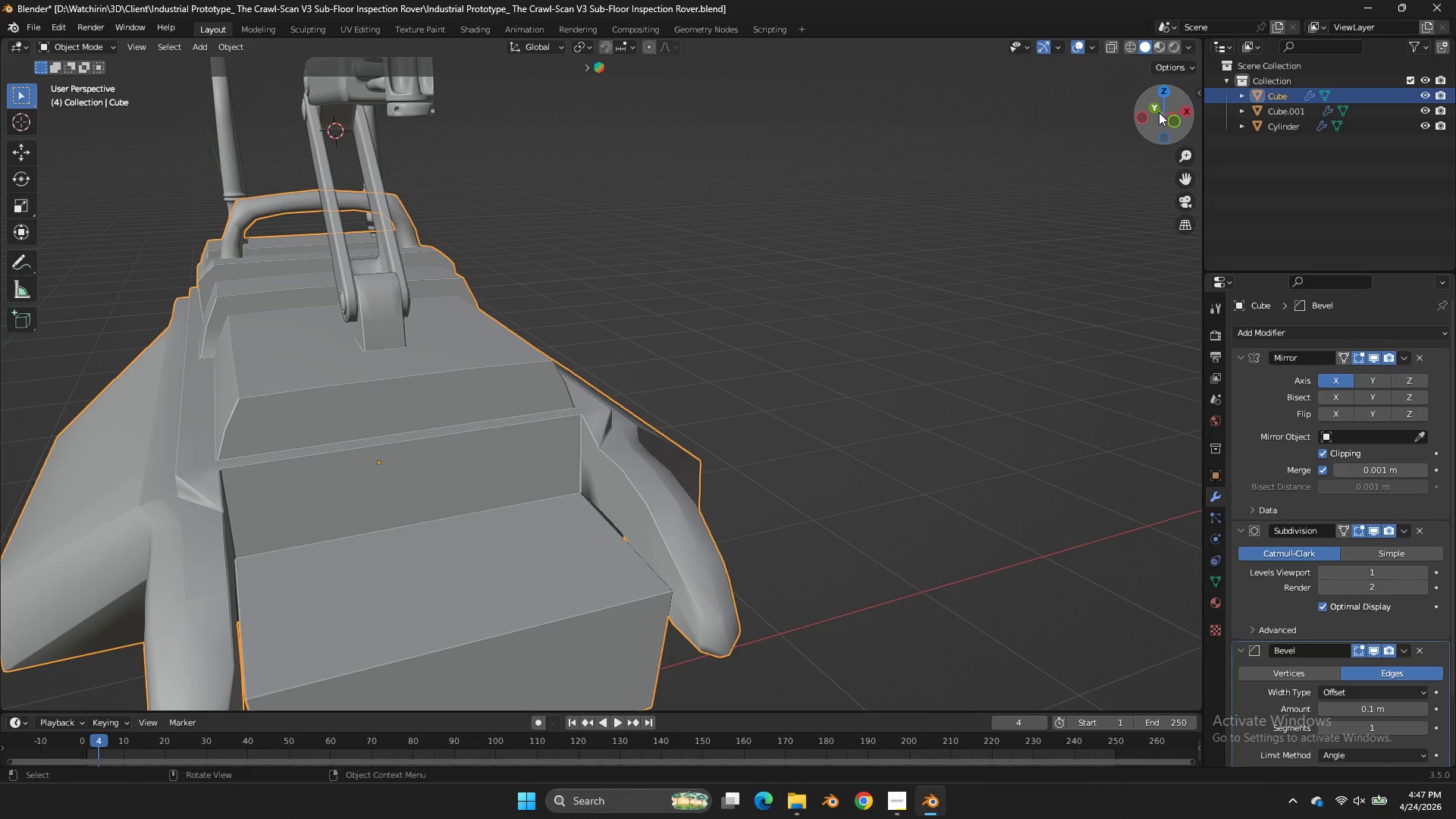 
left_click_drag(start_coordinate=[1159, 111], to_coordinate=[1022, 135])
 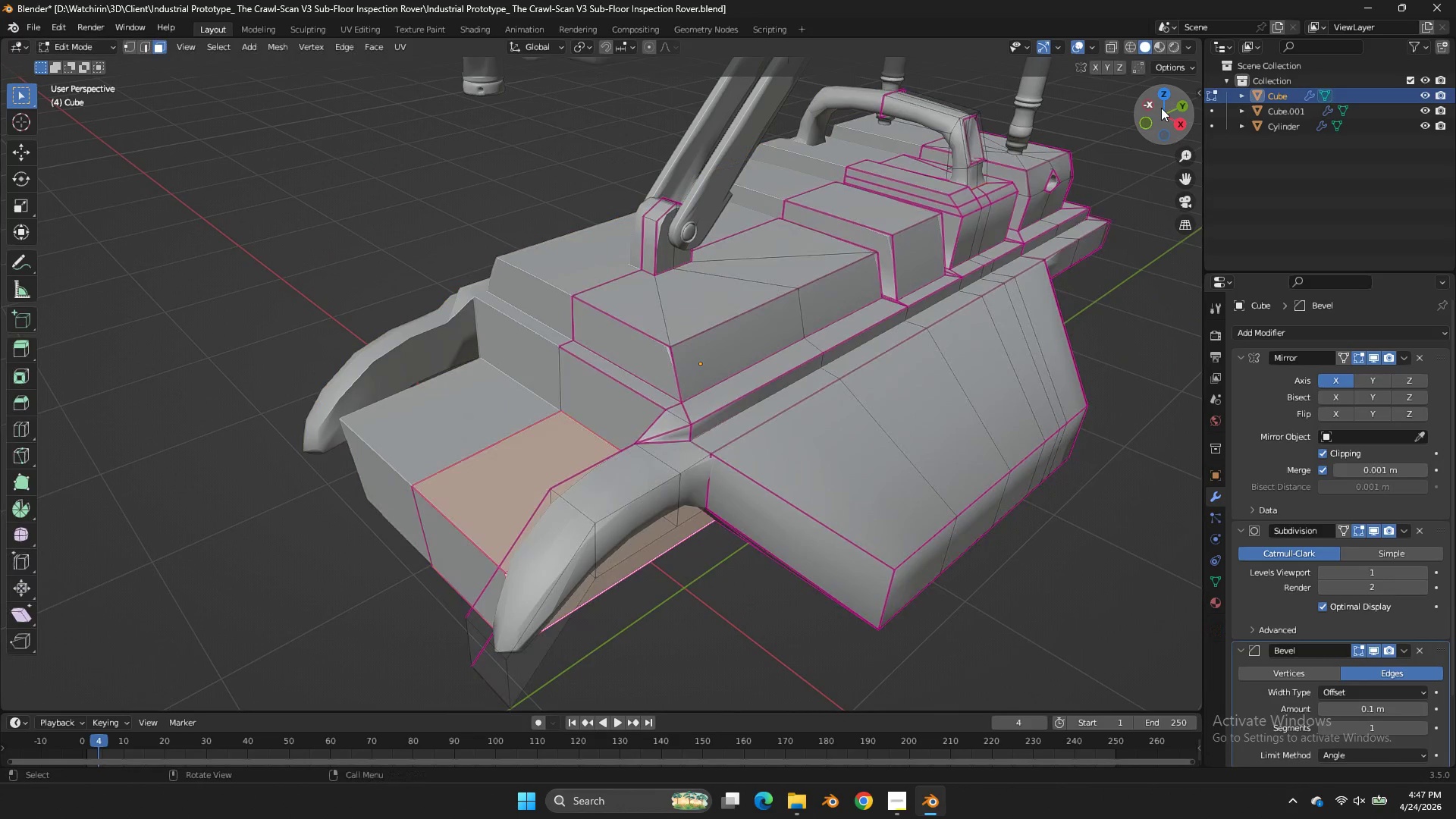 
key(Tab)
 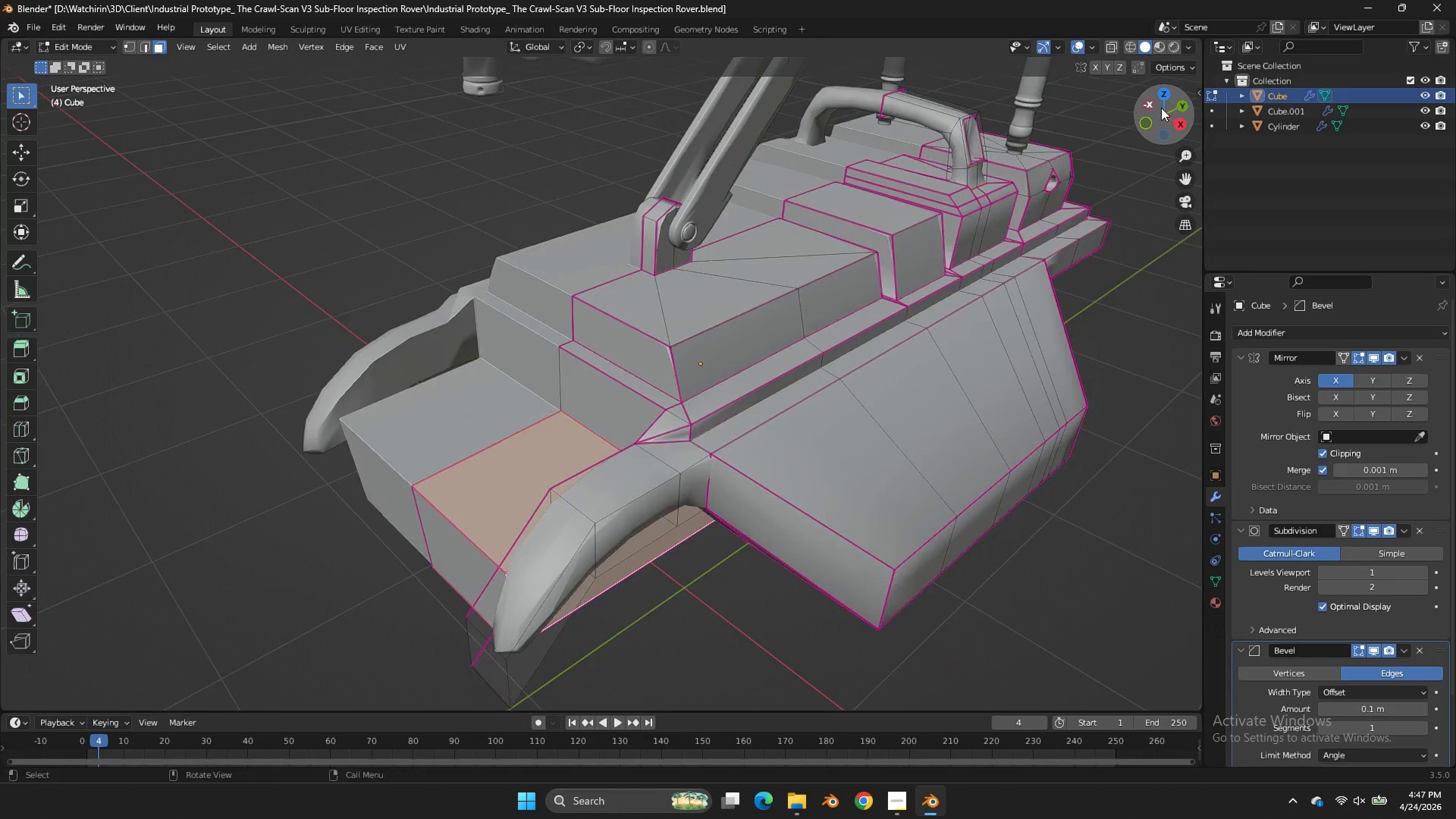 
left_click_drag(start_coordinate=[1161, 108], to_coordinate=[139, 68])
 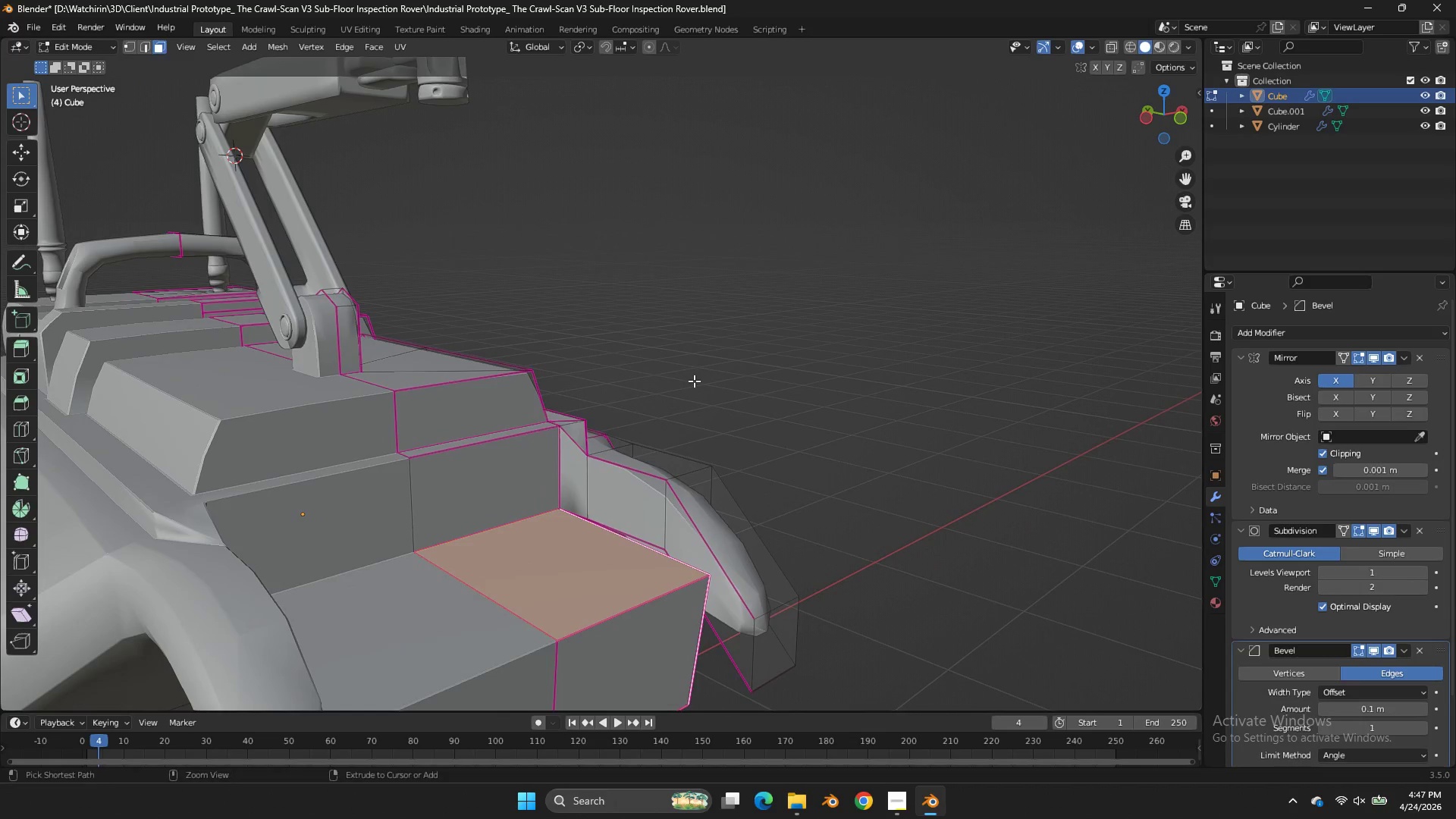 
key(Control+Z)
 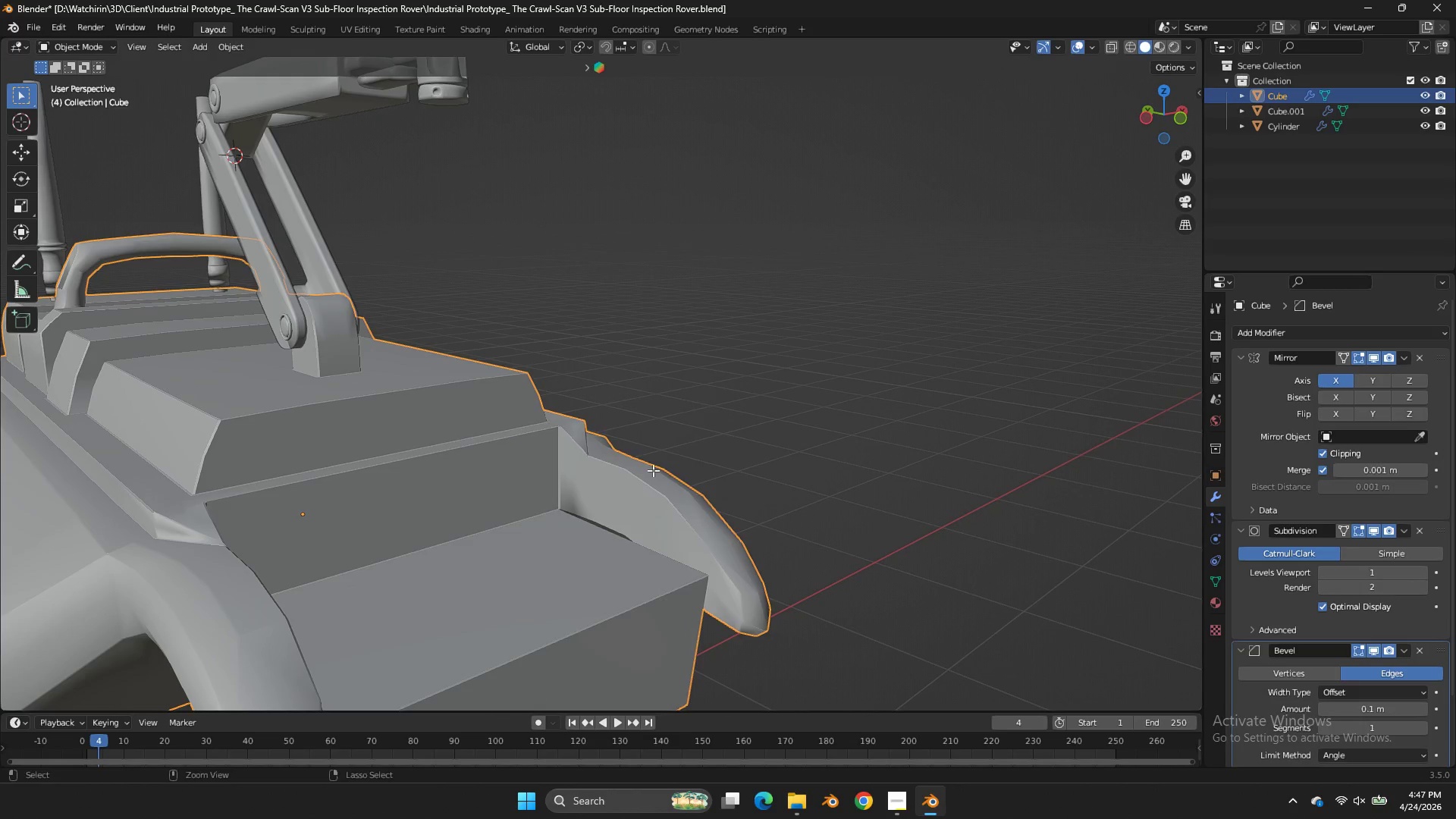 
key(Control+Z)
 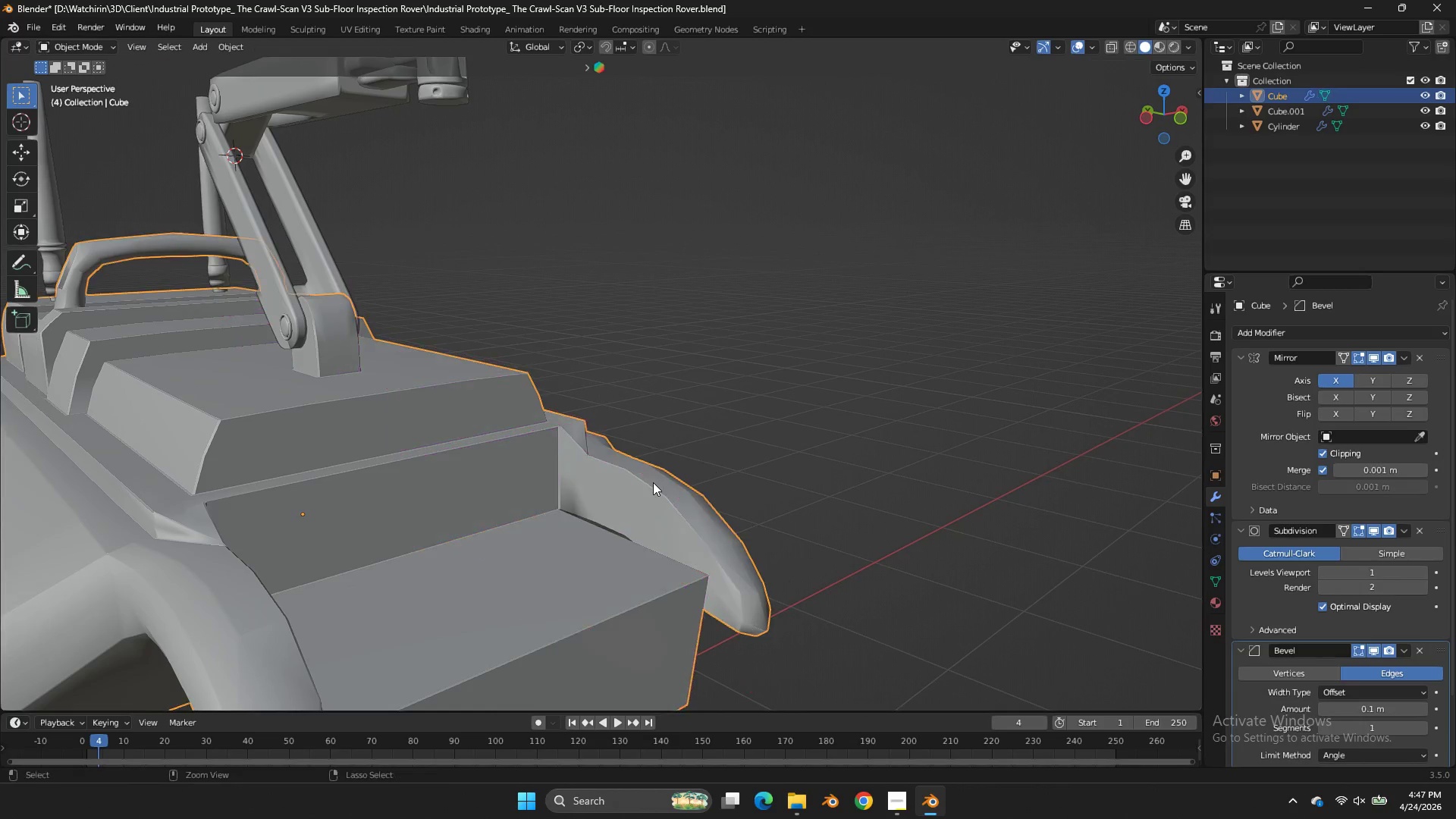 
key(Control+Z)
 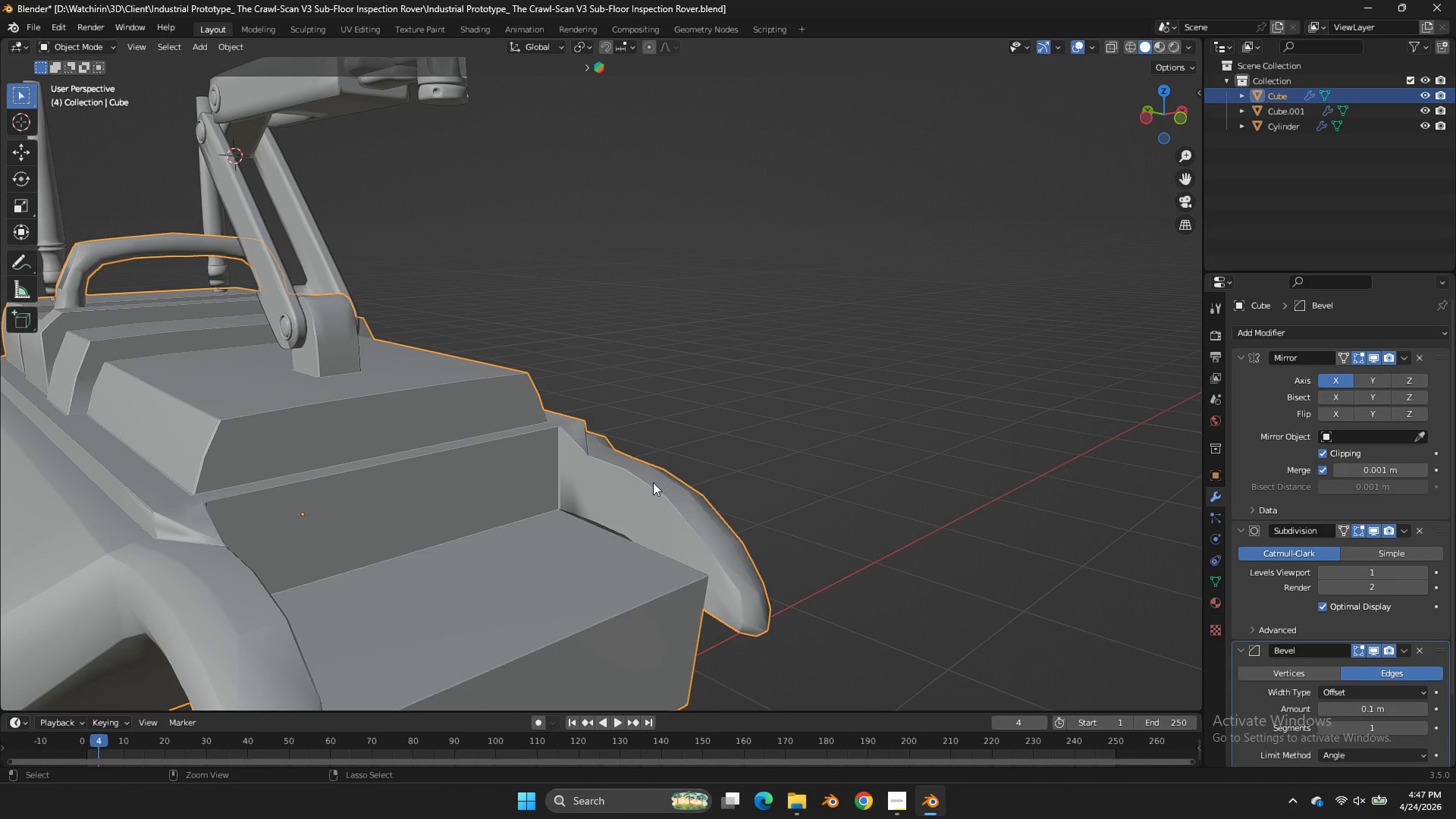 
key(Control+Z)
 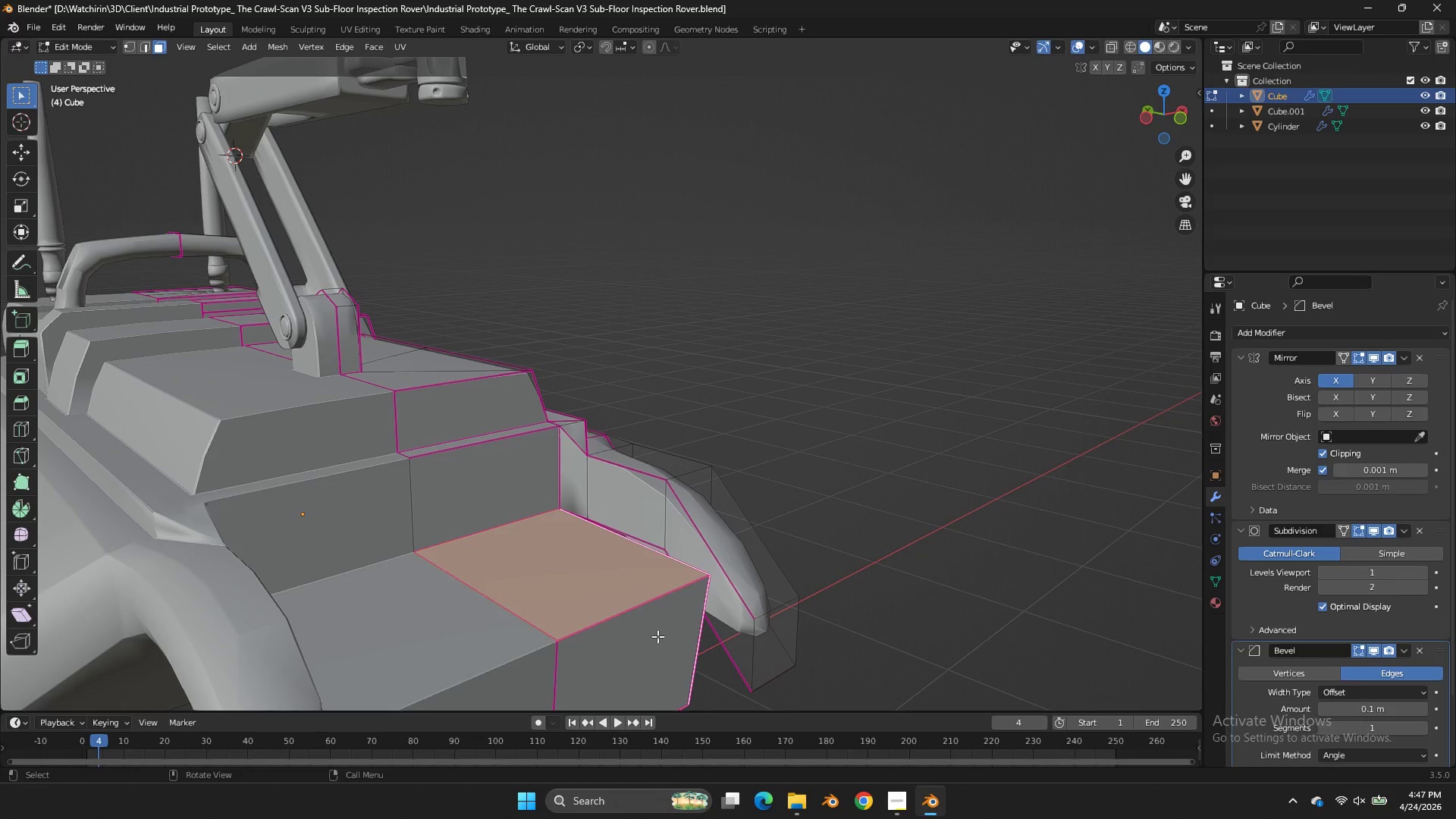 
left_click([657, 636])
 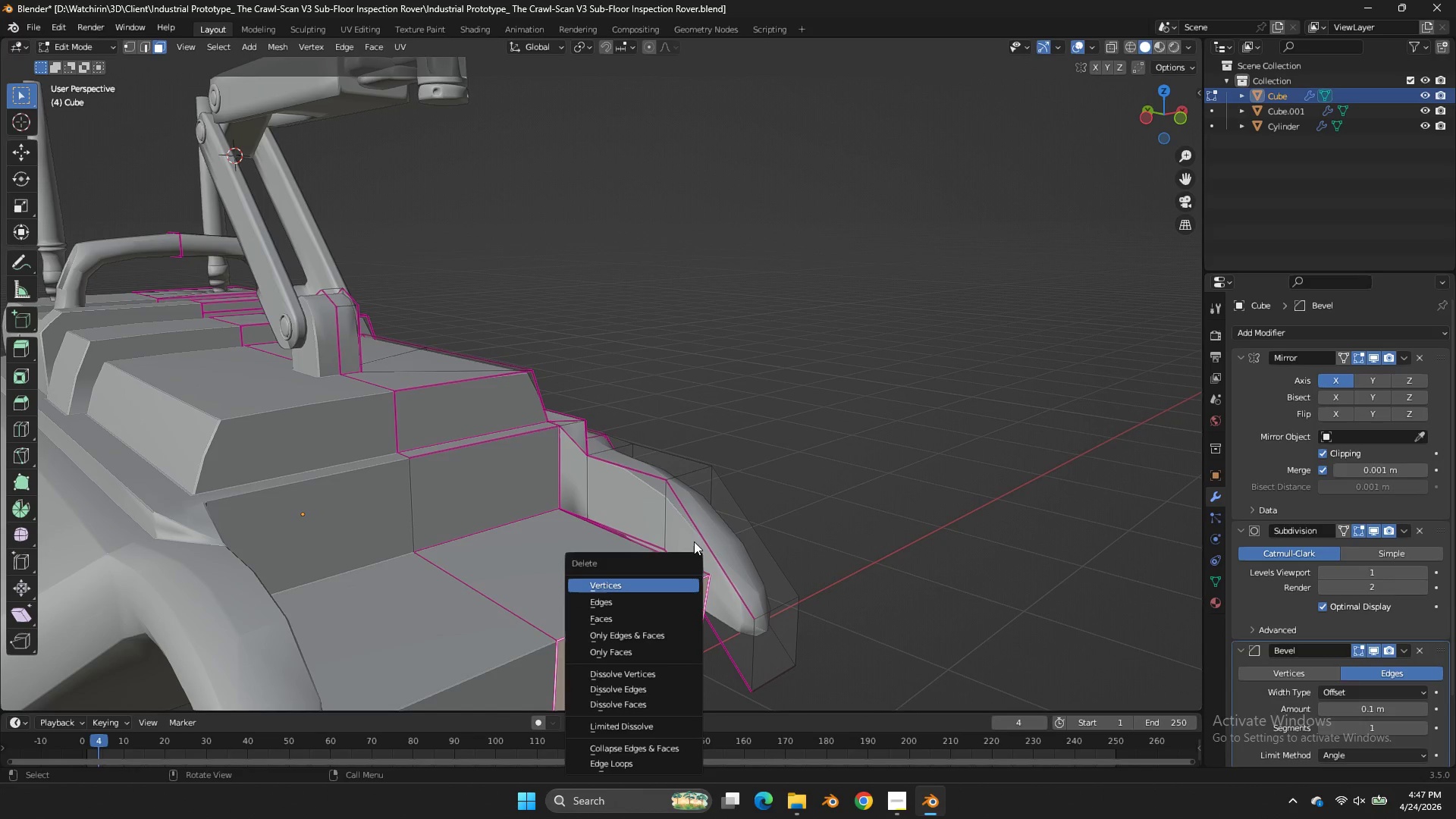 
key(X)
 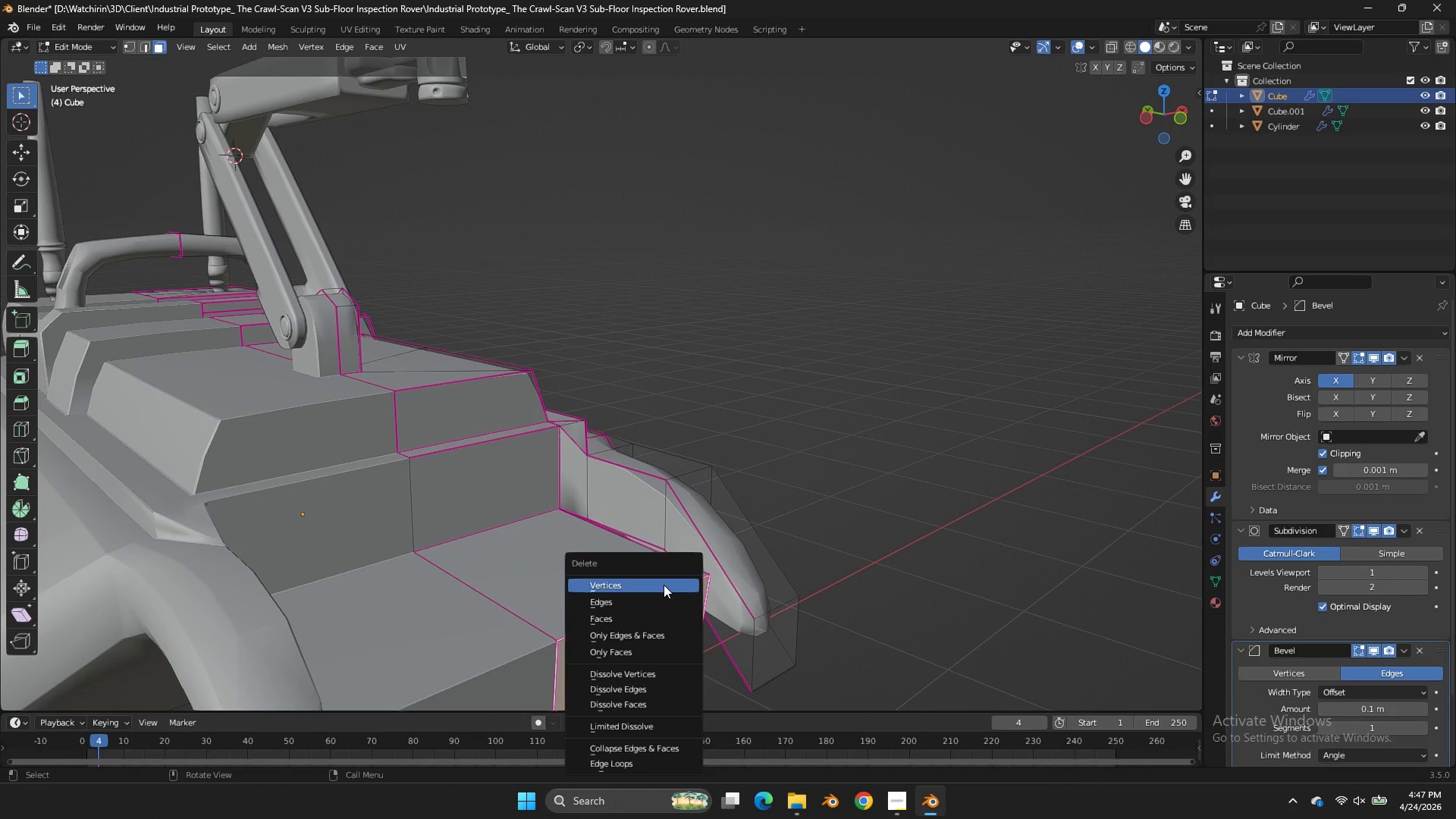 
left_click([664, 585])
 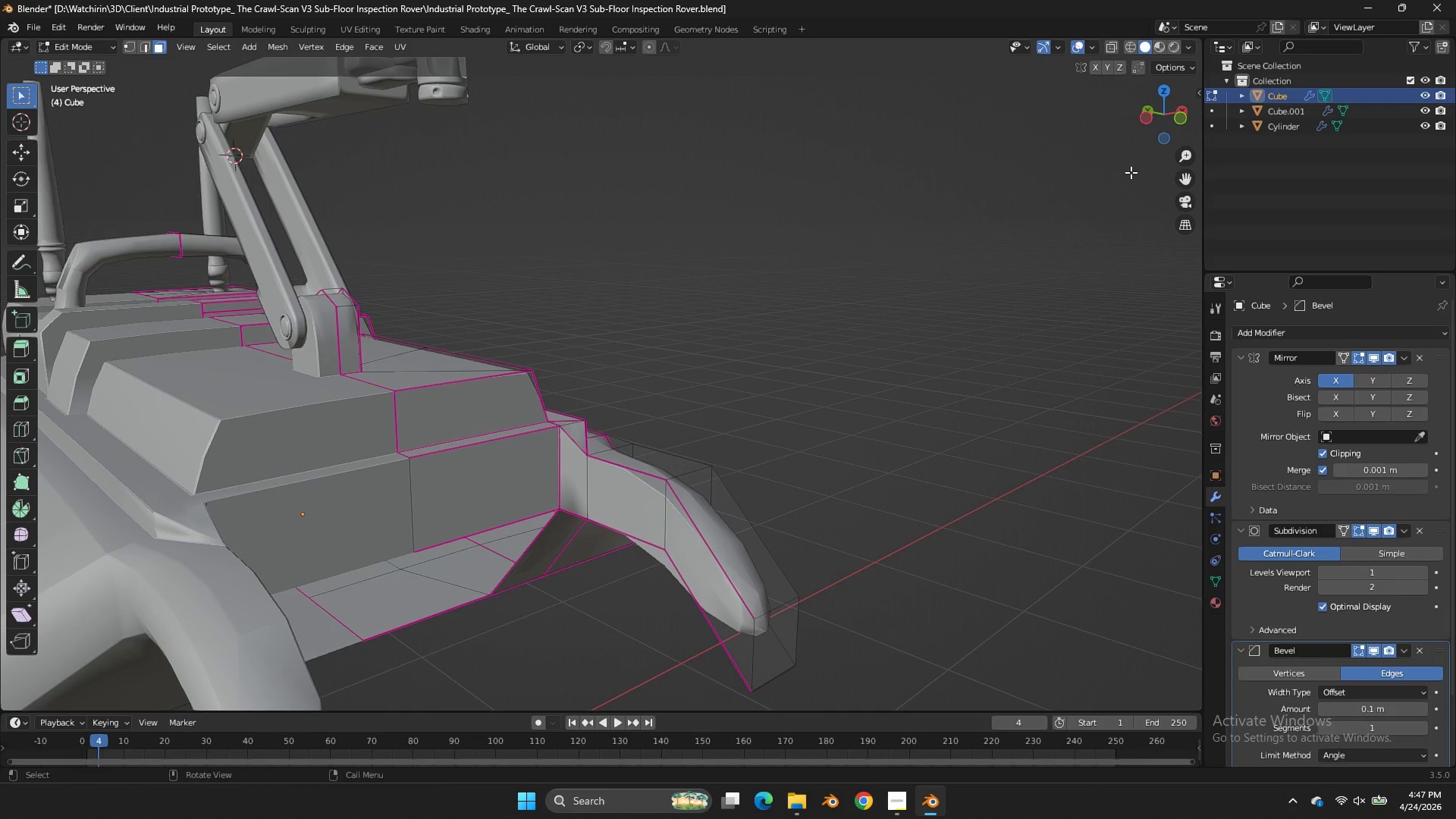 
key(Control+Z)
 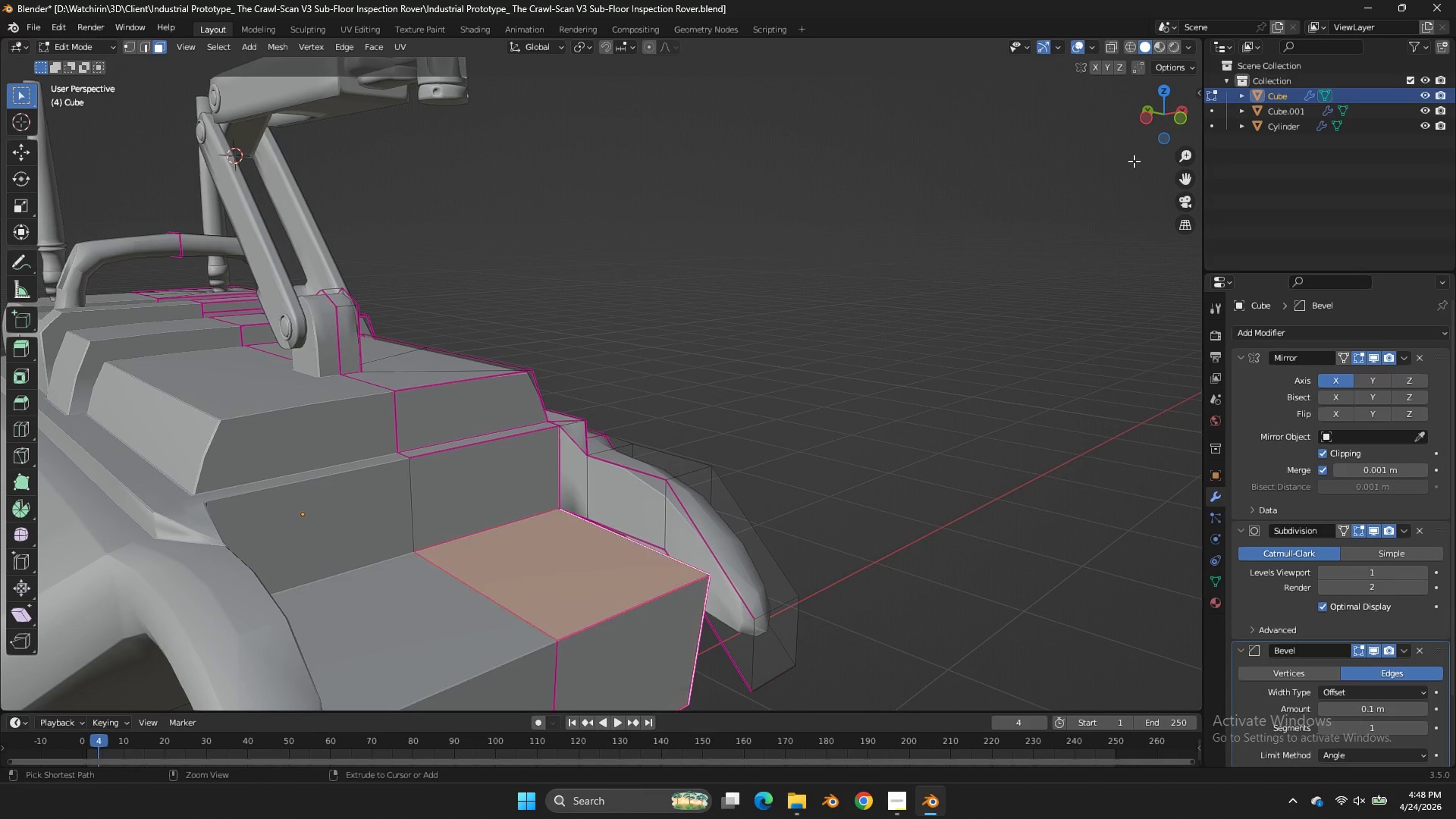 
key(Control+Z)
 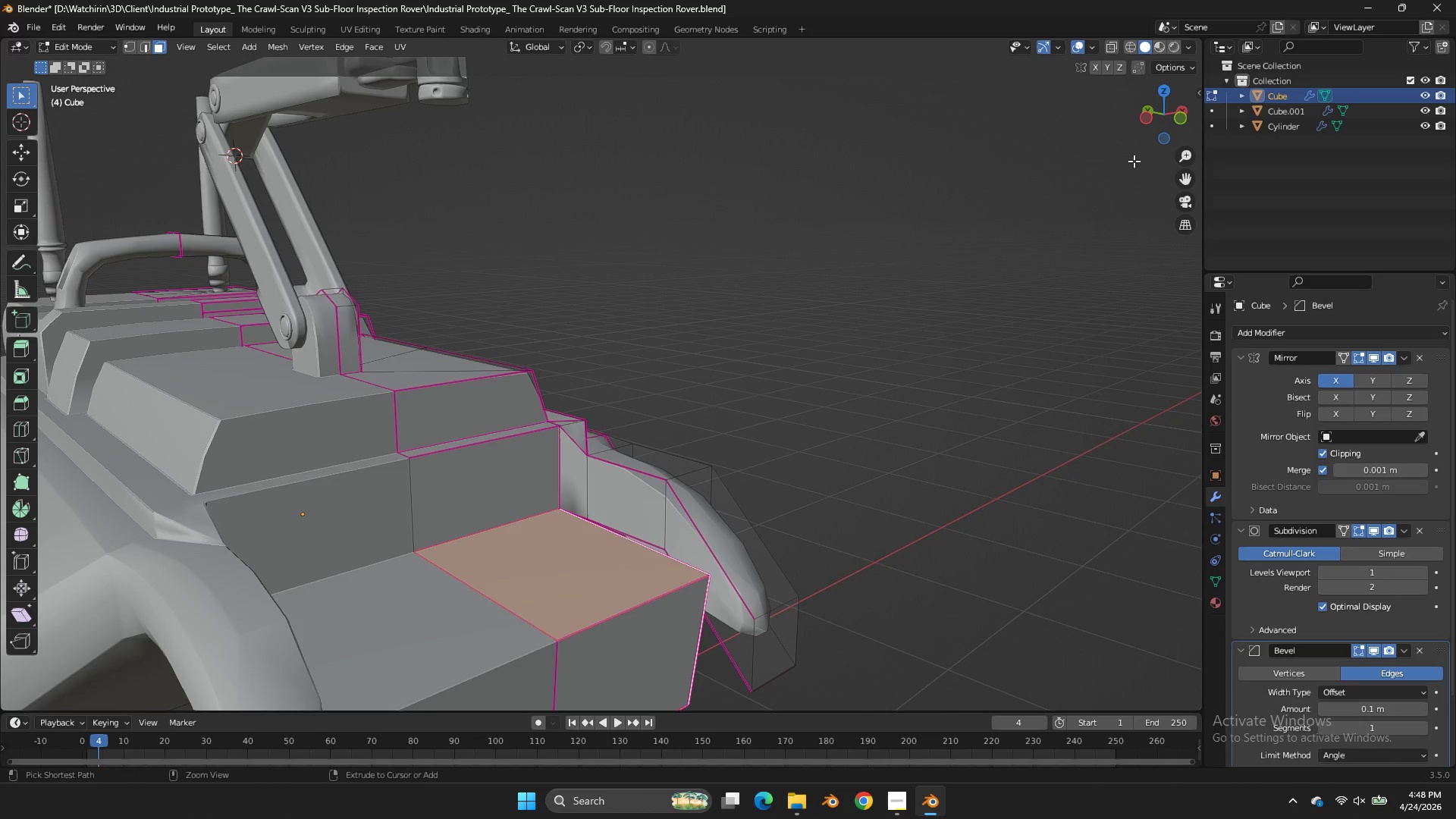 
key(Control+Z)
 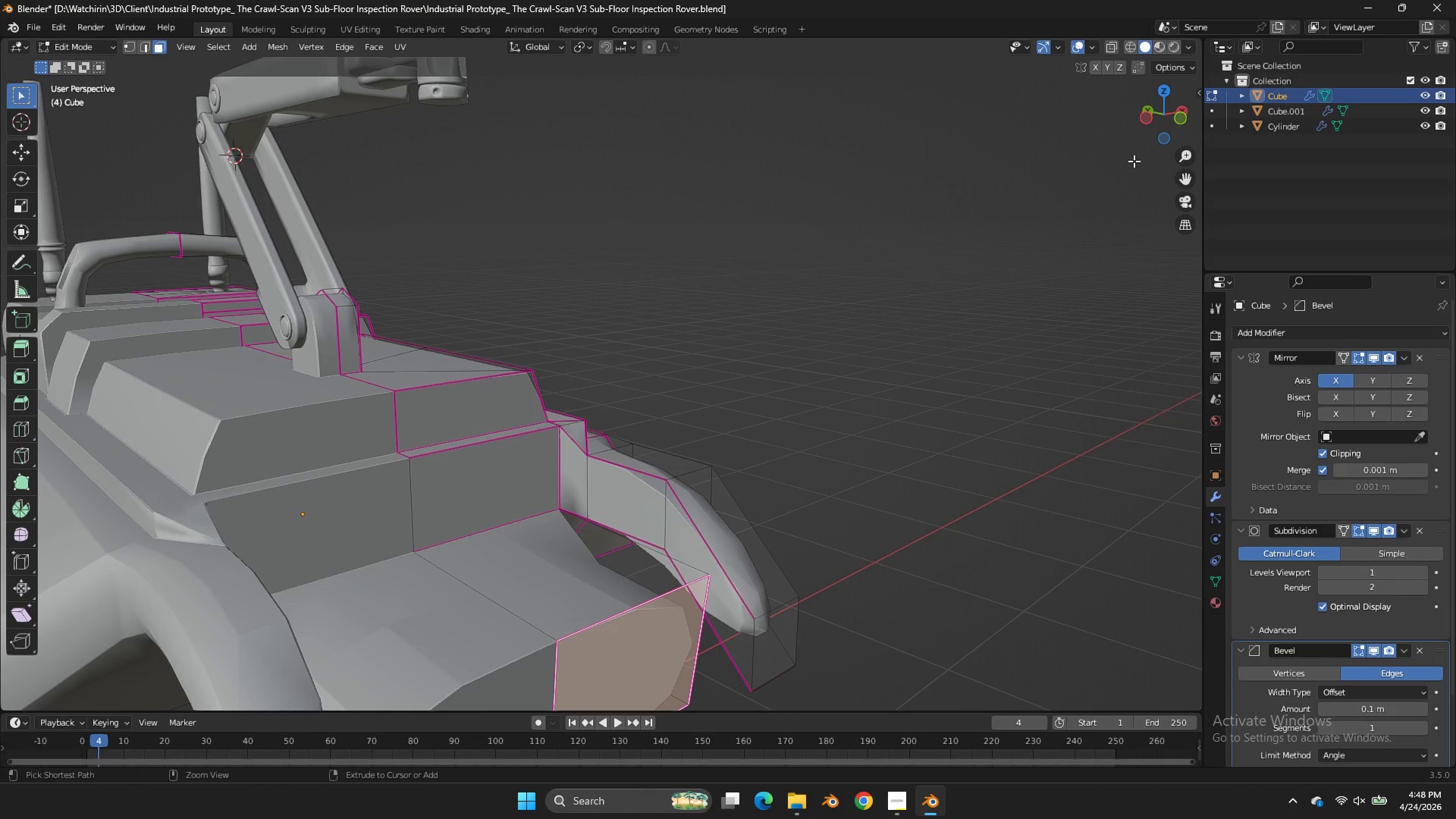 
key(Control+Z)
 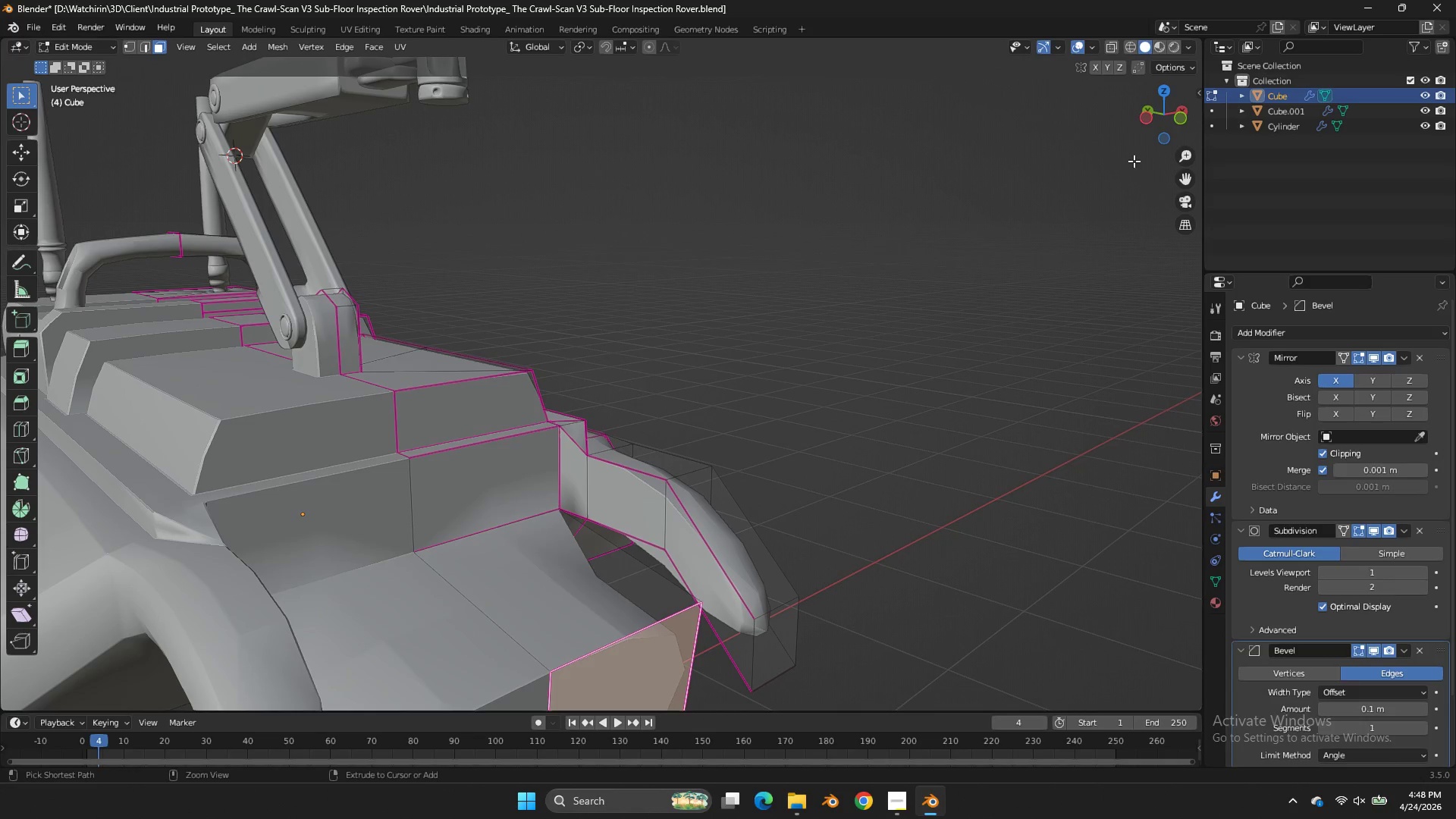 
key(Control+Z)
 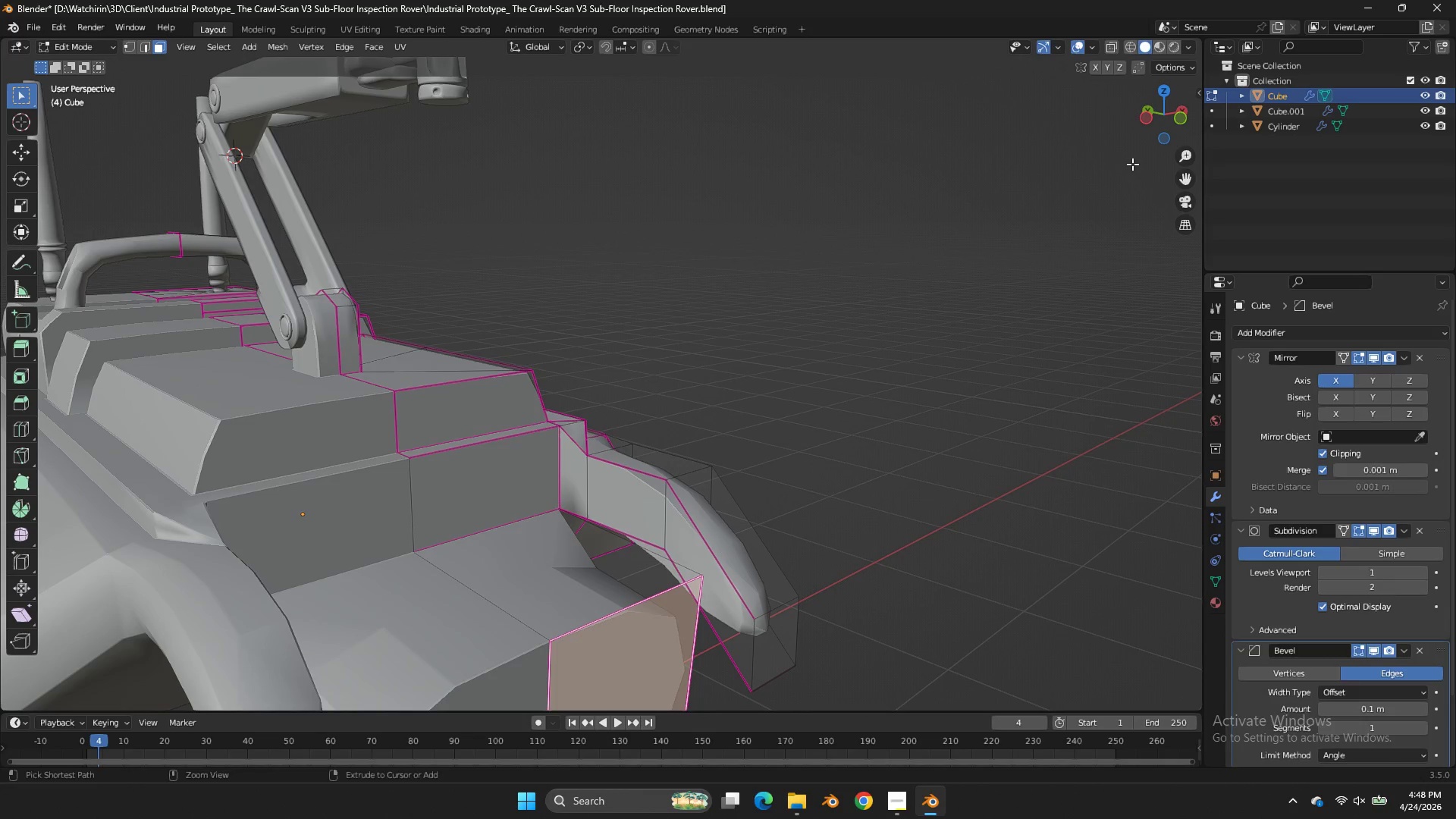 
key(Control+Z)
 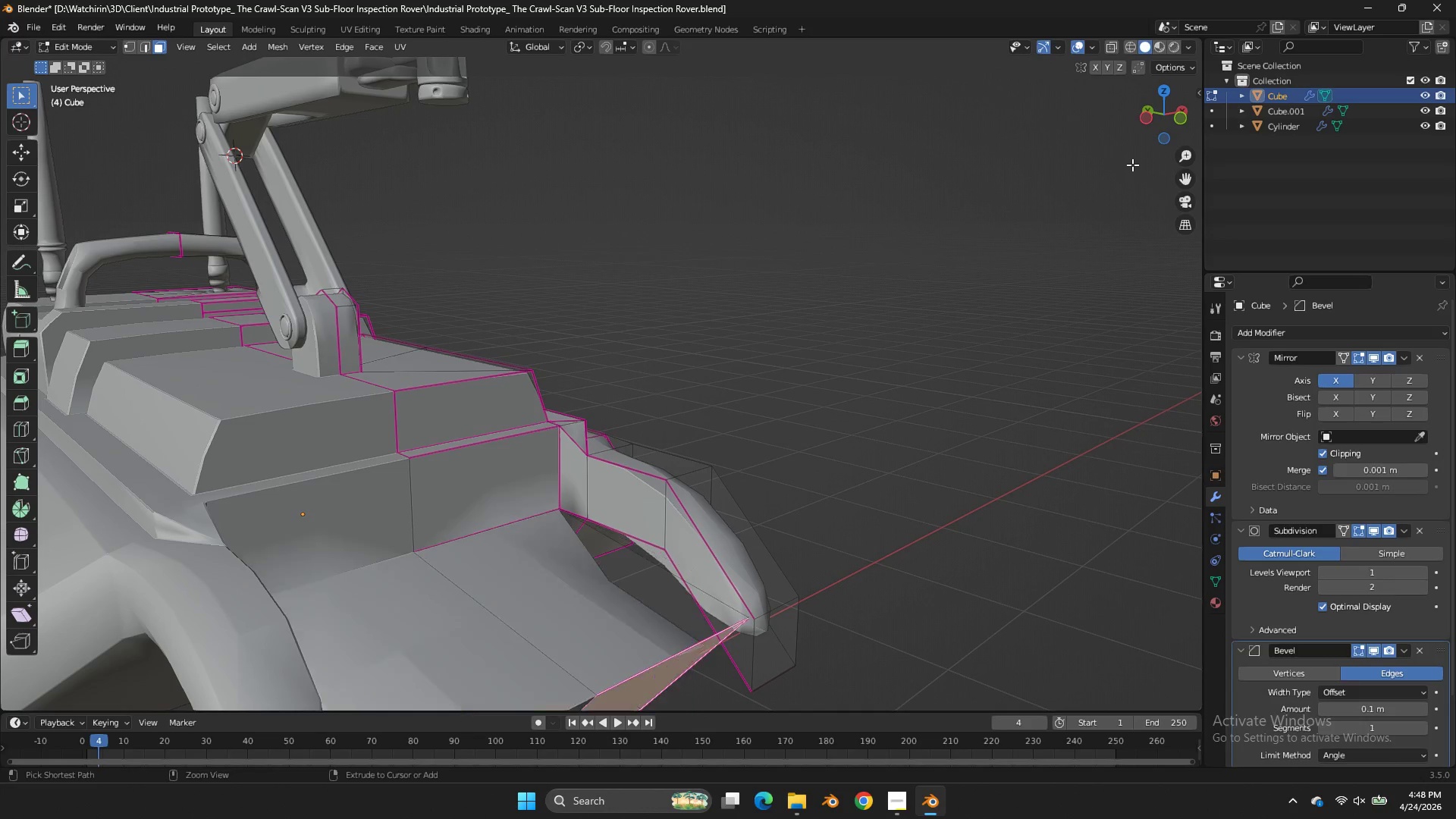 
key(Control+Z)
 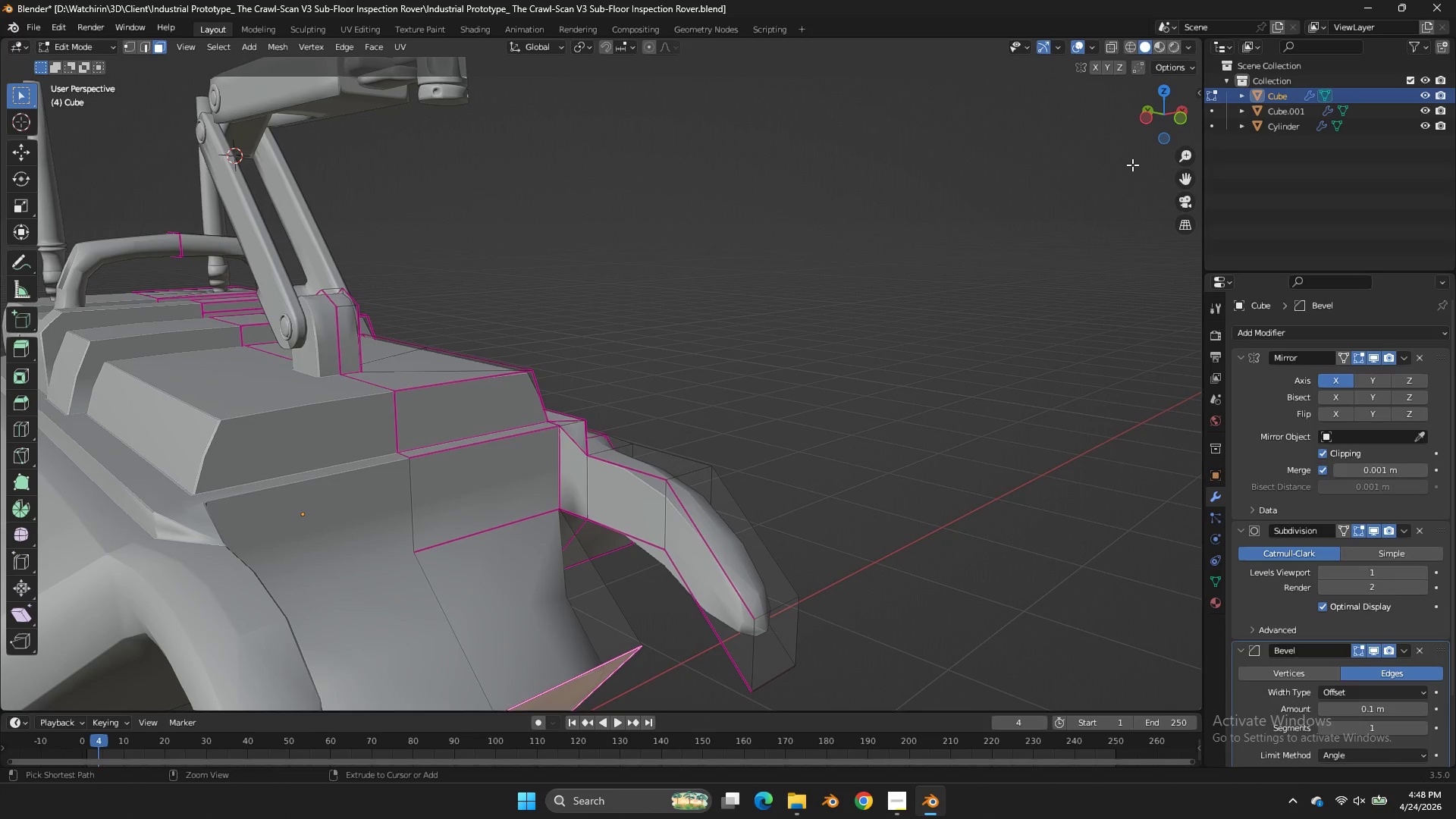 
key(Control+Z)
 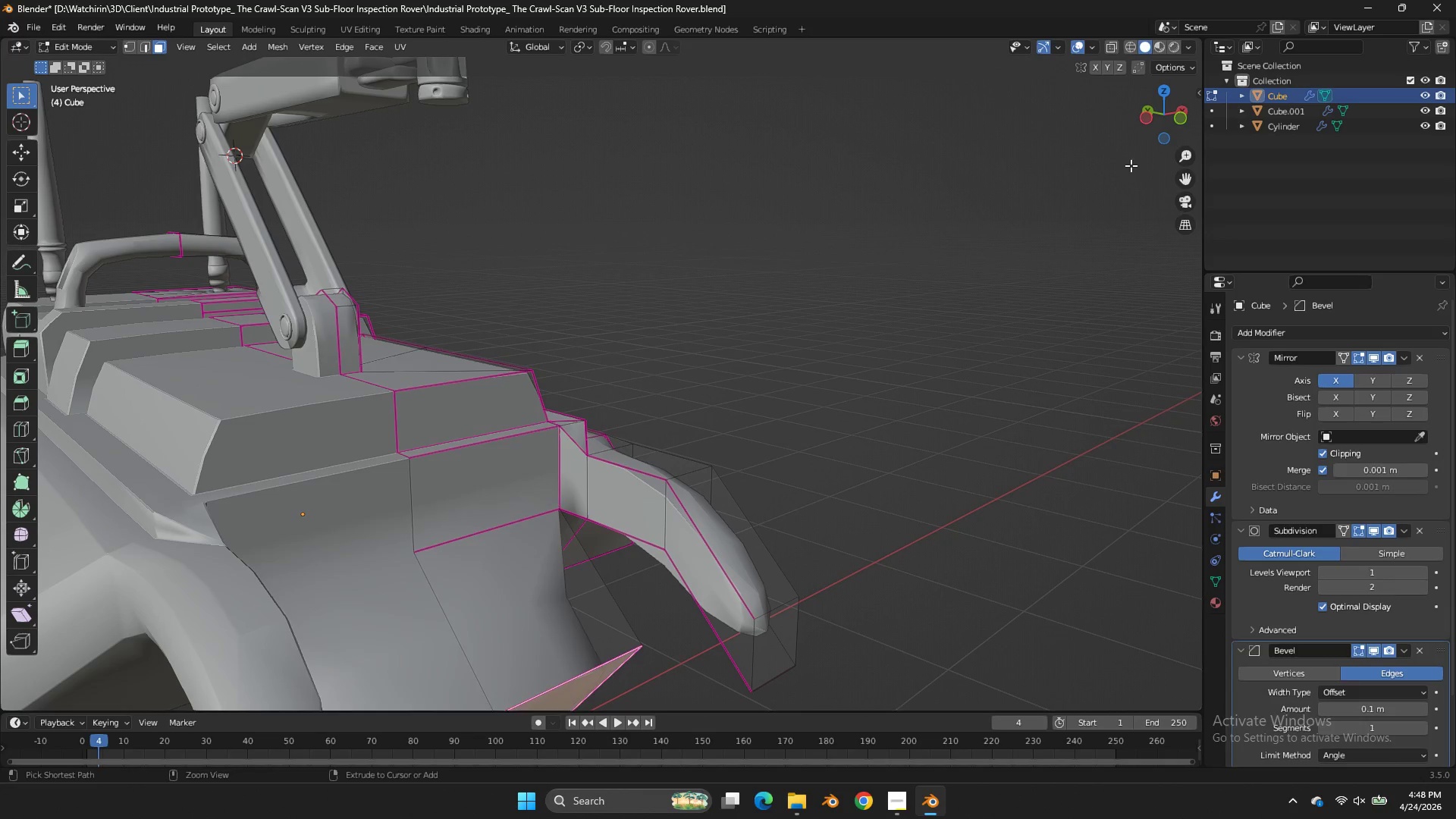 
key(Control+Z)
 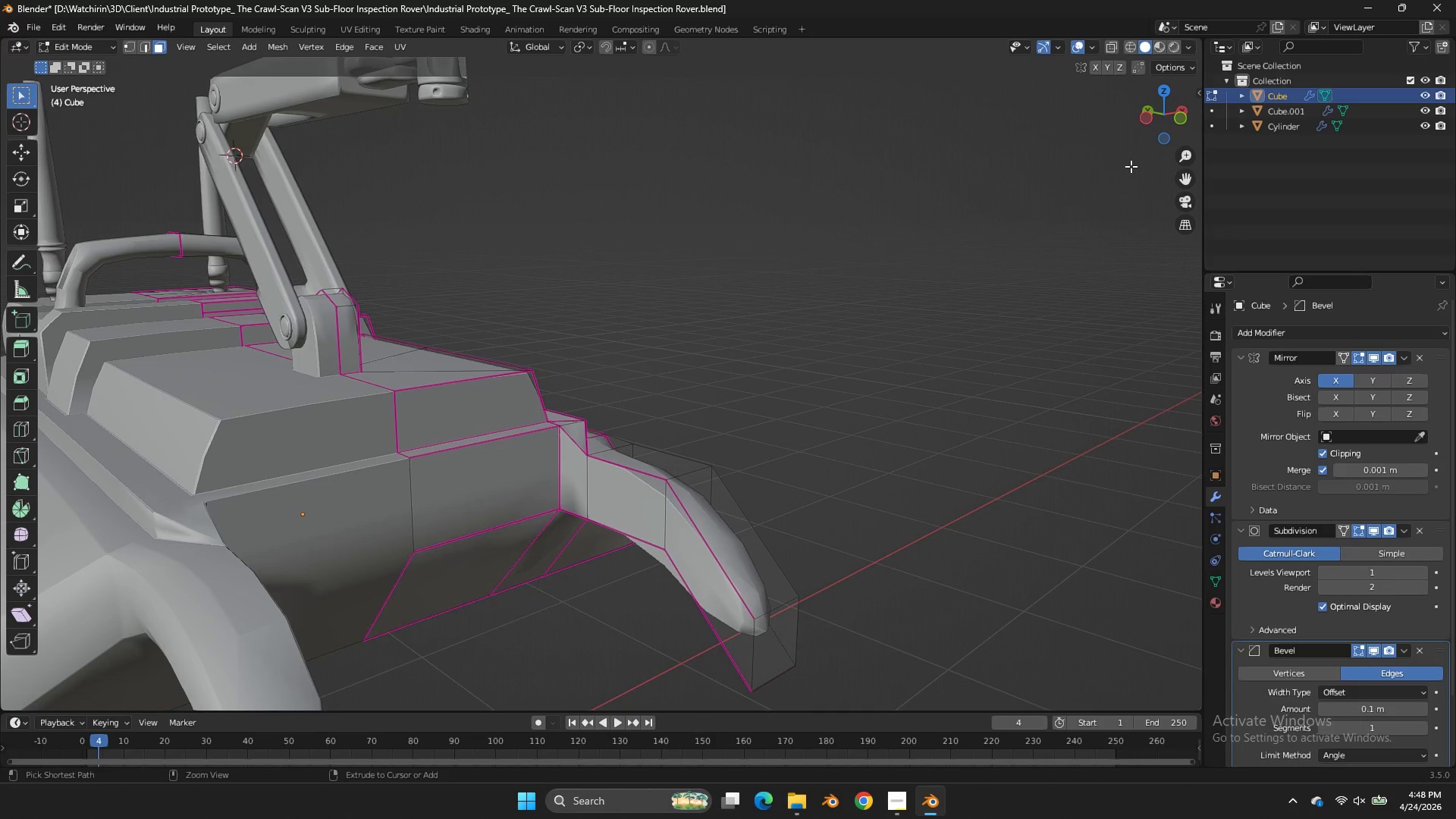 
key(Control+Z)
 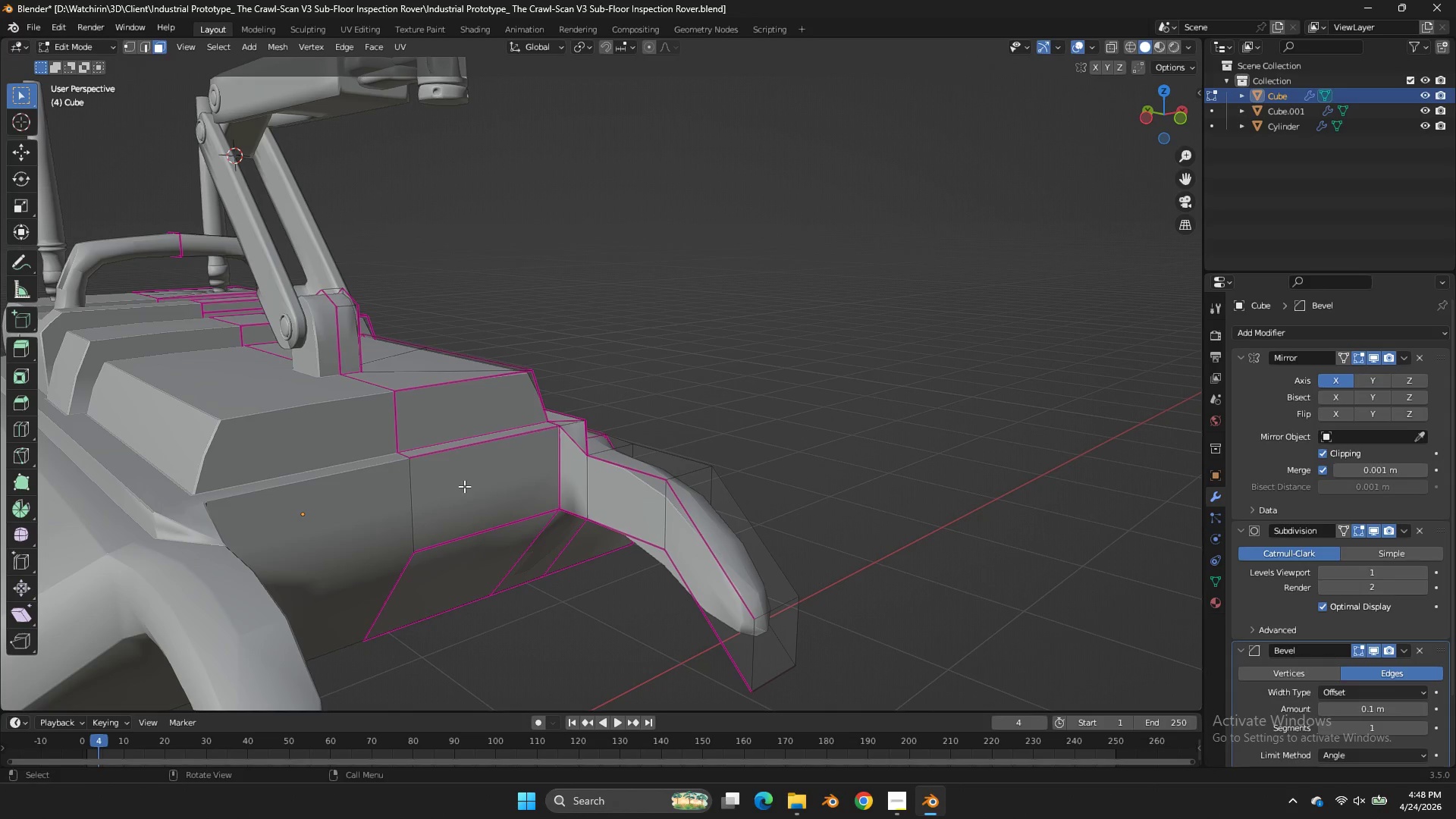 
left_click_drag(start_coordinate=[464, 486], to_coordinate=[465, 491])
 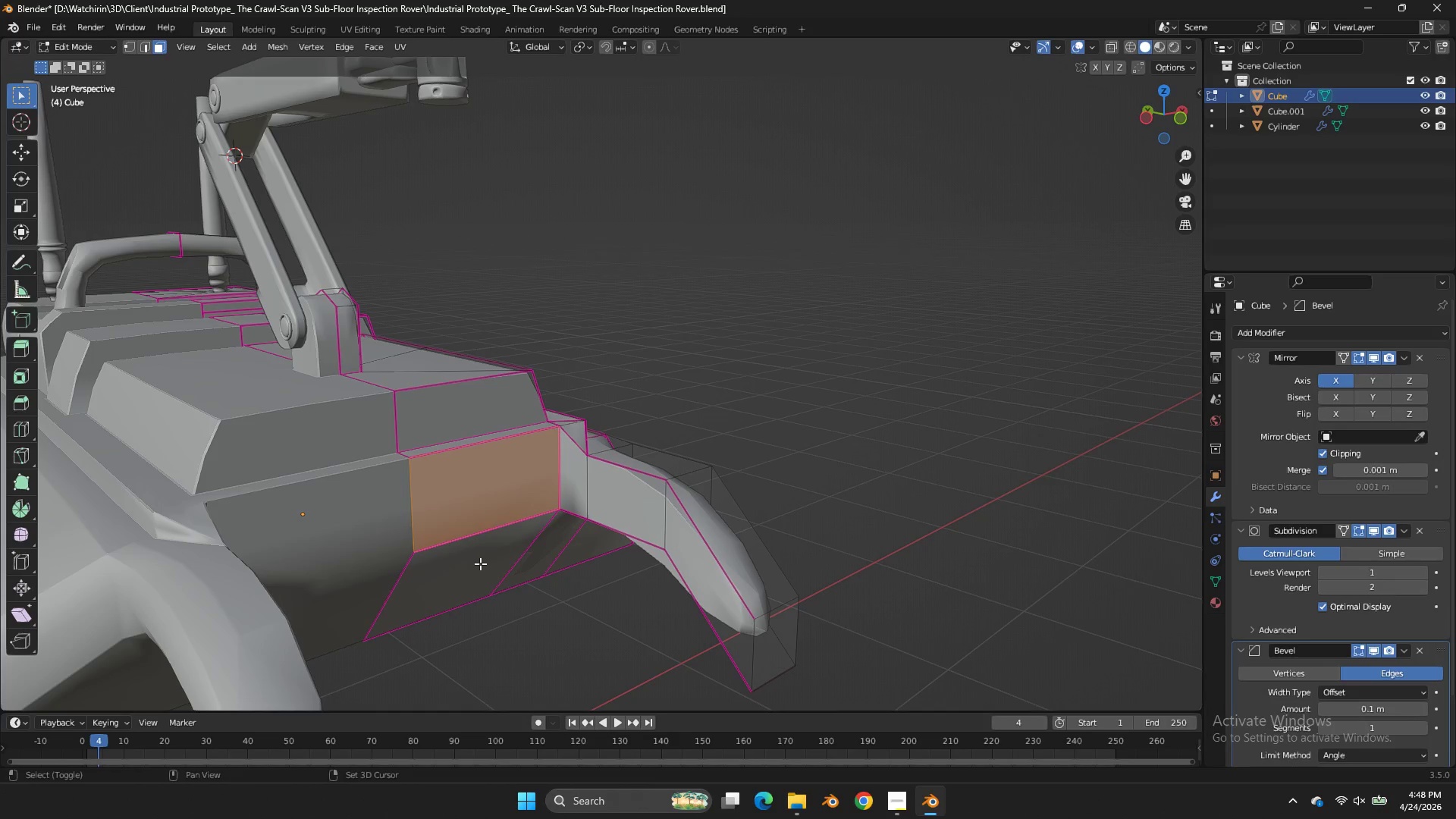 
hold_key(key=ShiftLeft, duration=0.44)
double_click([480, 563])
 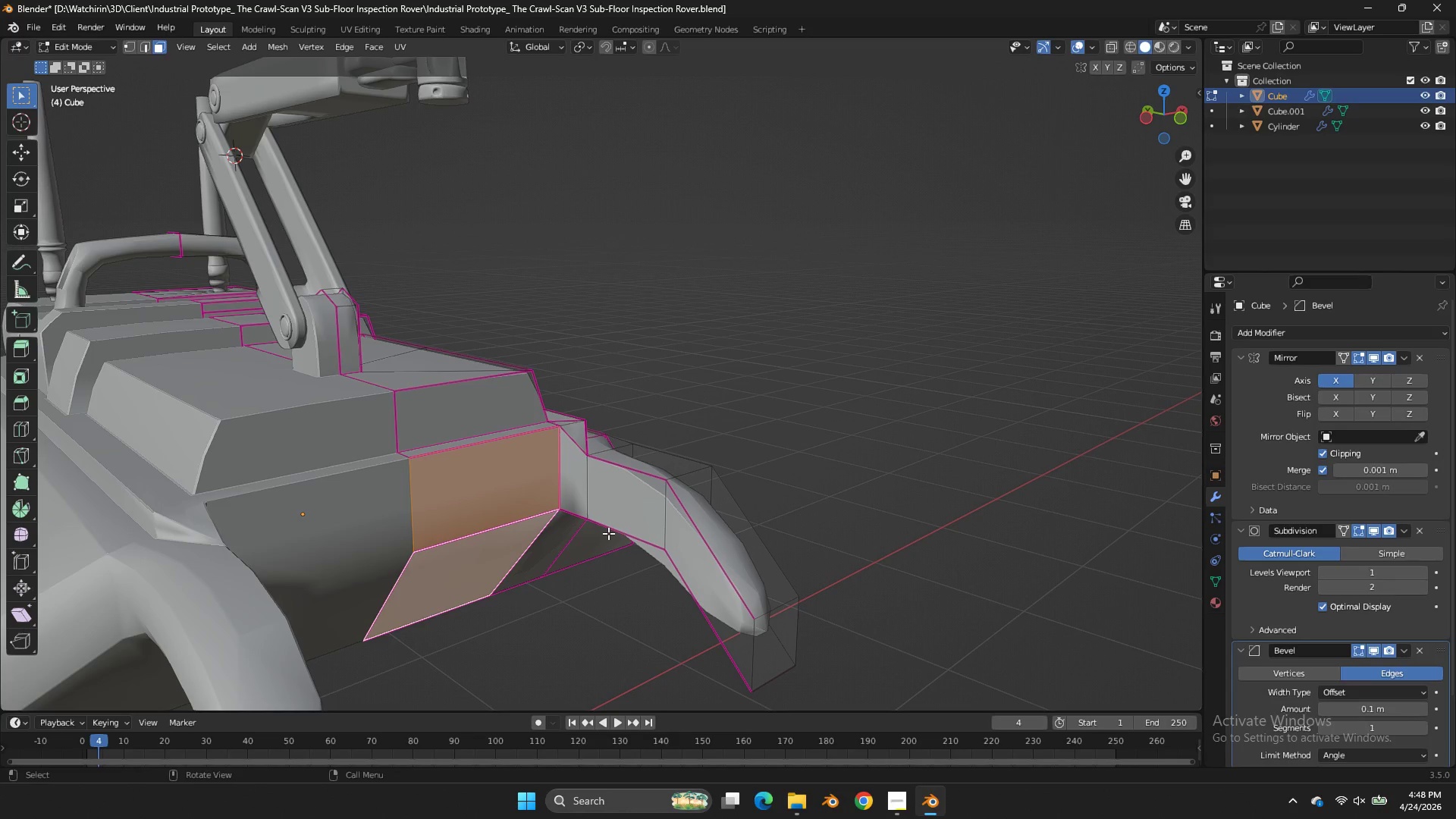 
key(E)
 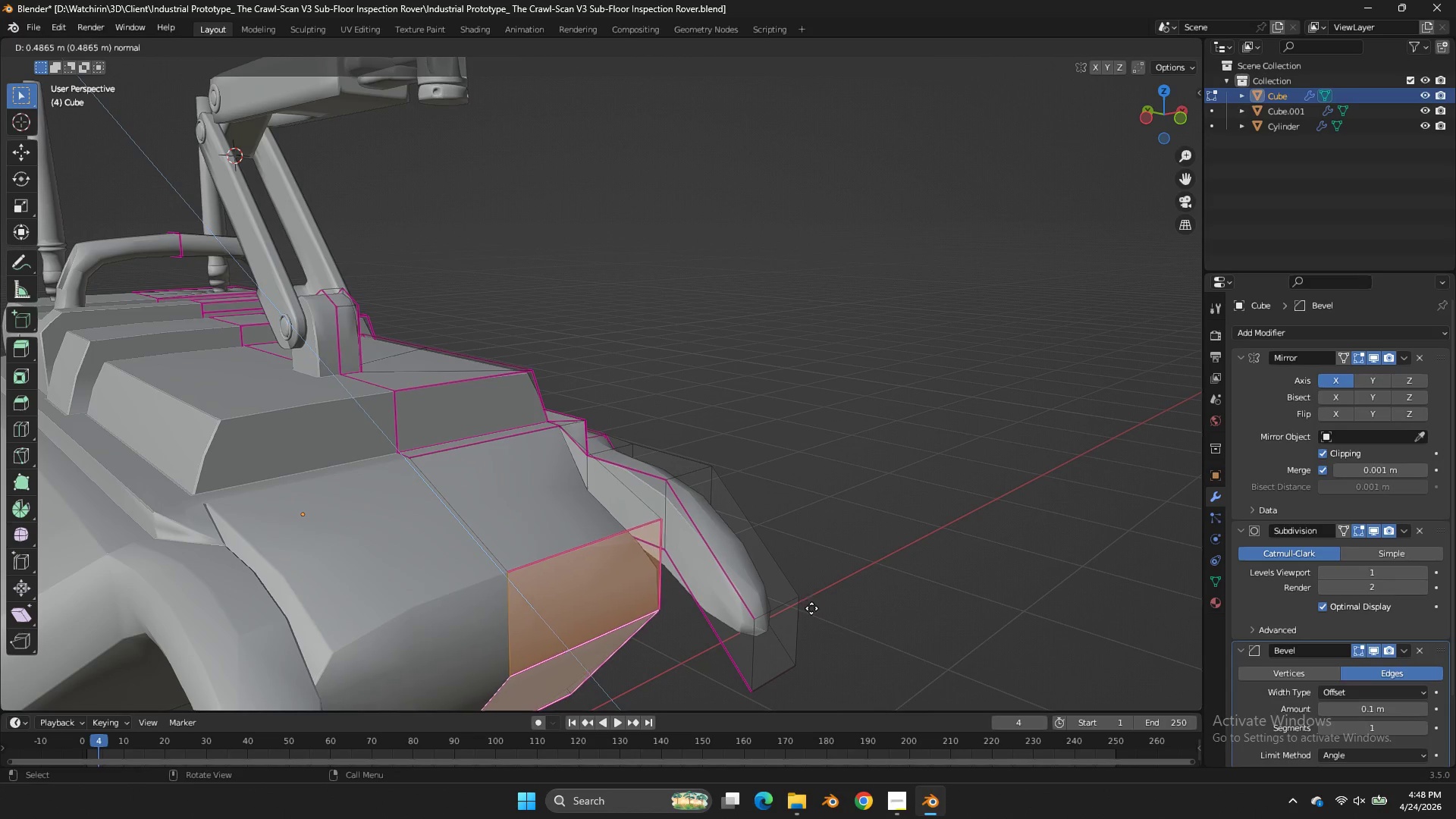 
left_click_drag(start_coordinate=[814, 609], to_coordinate=[953, 470])
 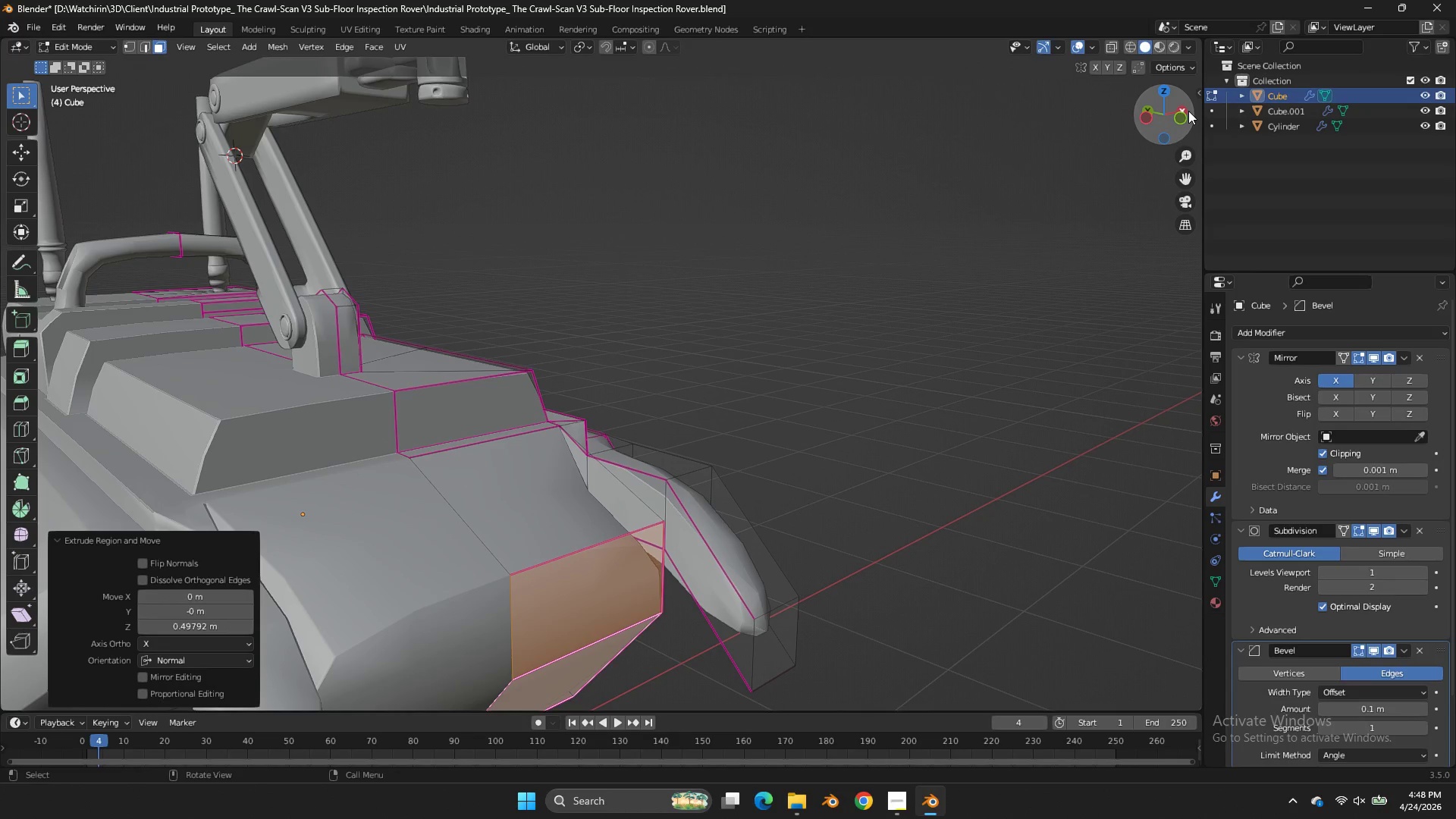 
left_click([1188, 111])
 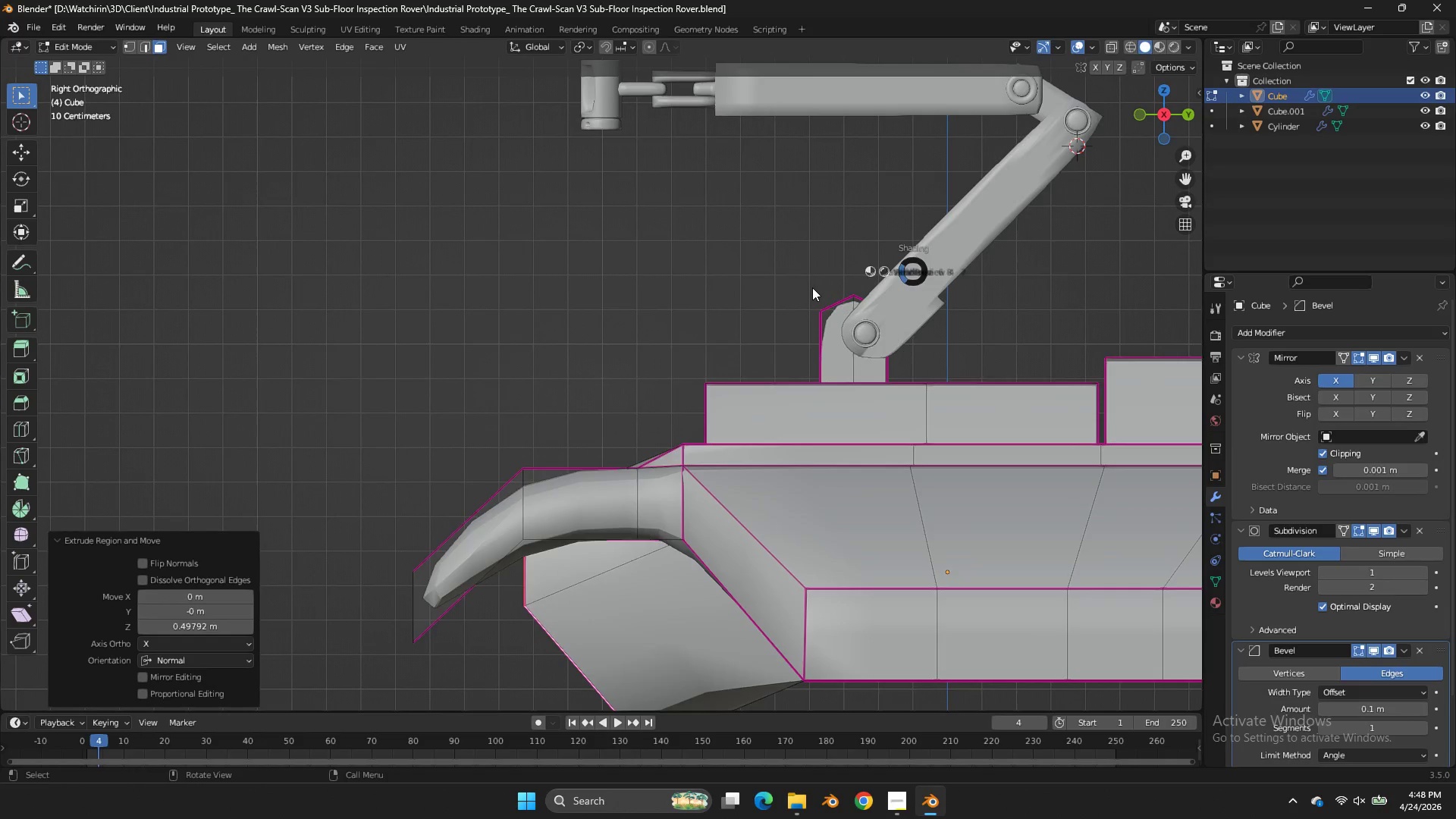 
type(zgz)
 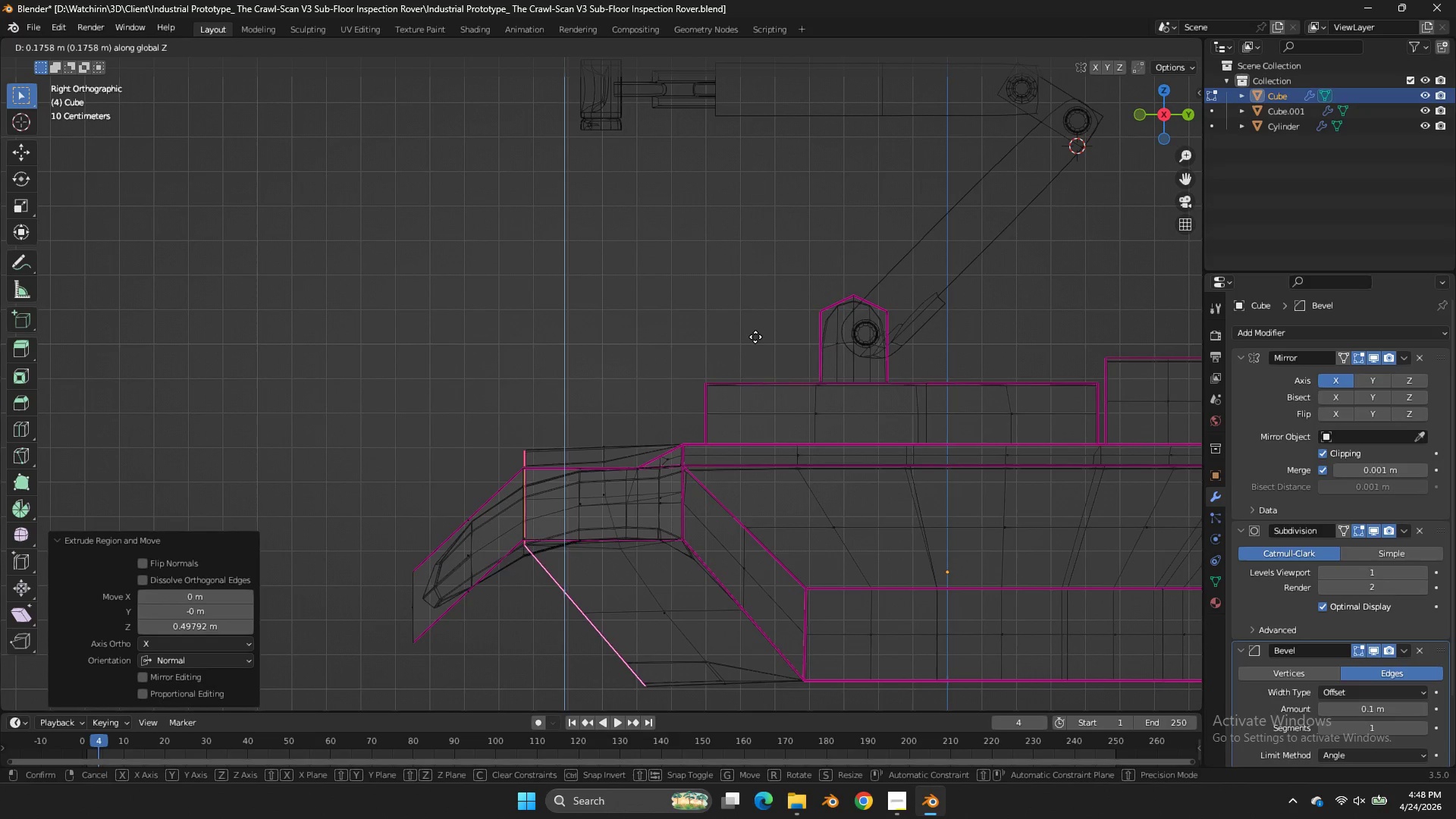 
hold_key(key=ShiftLeft, duration=0.55)
left_click([759, 314])
 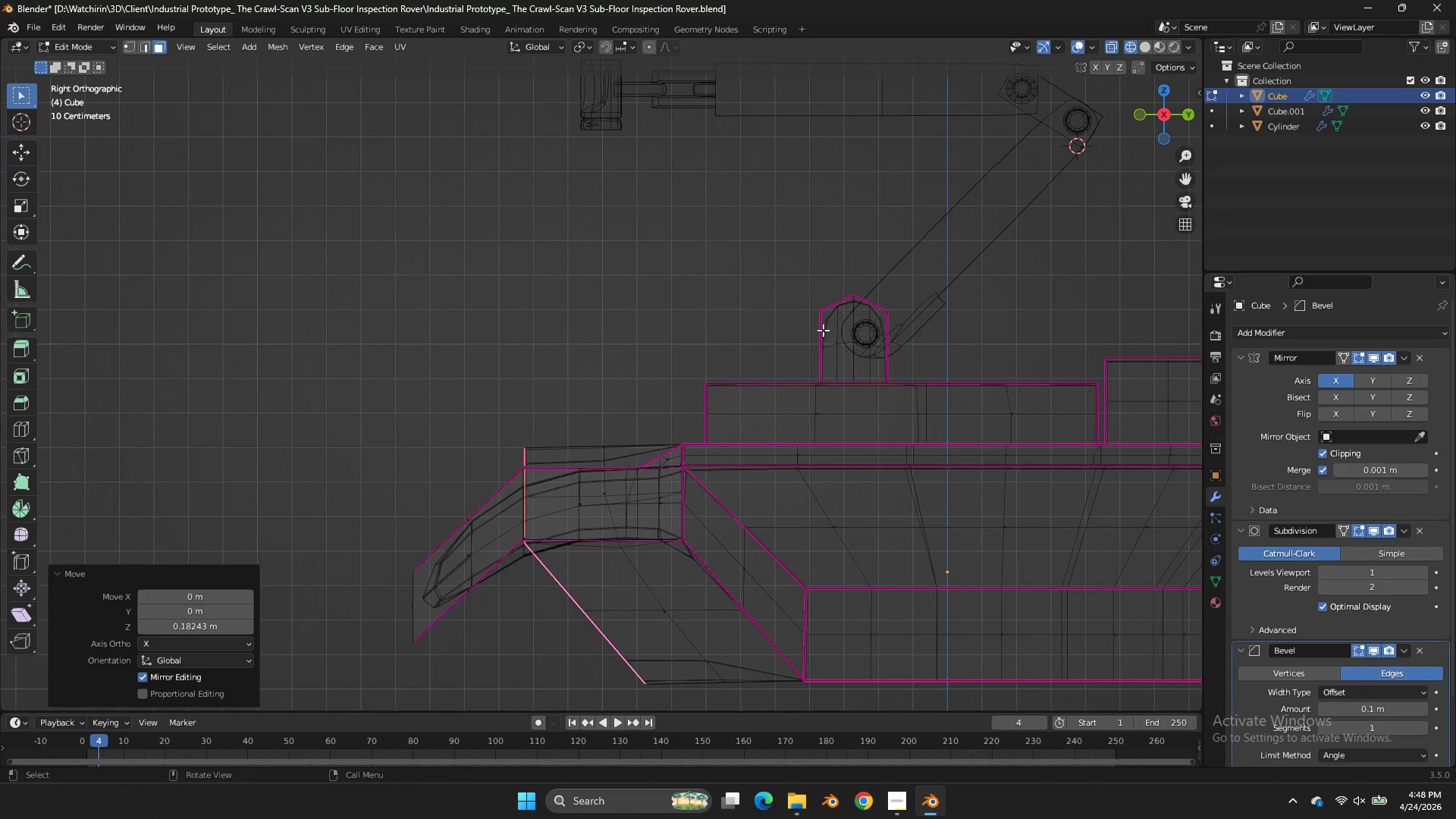 
type(gy)
 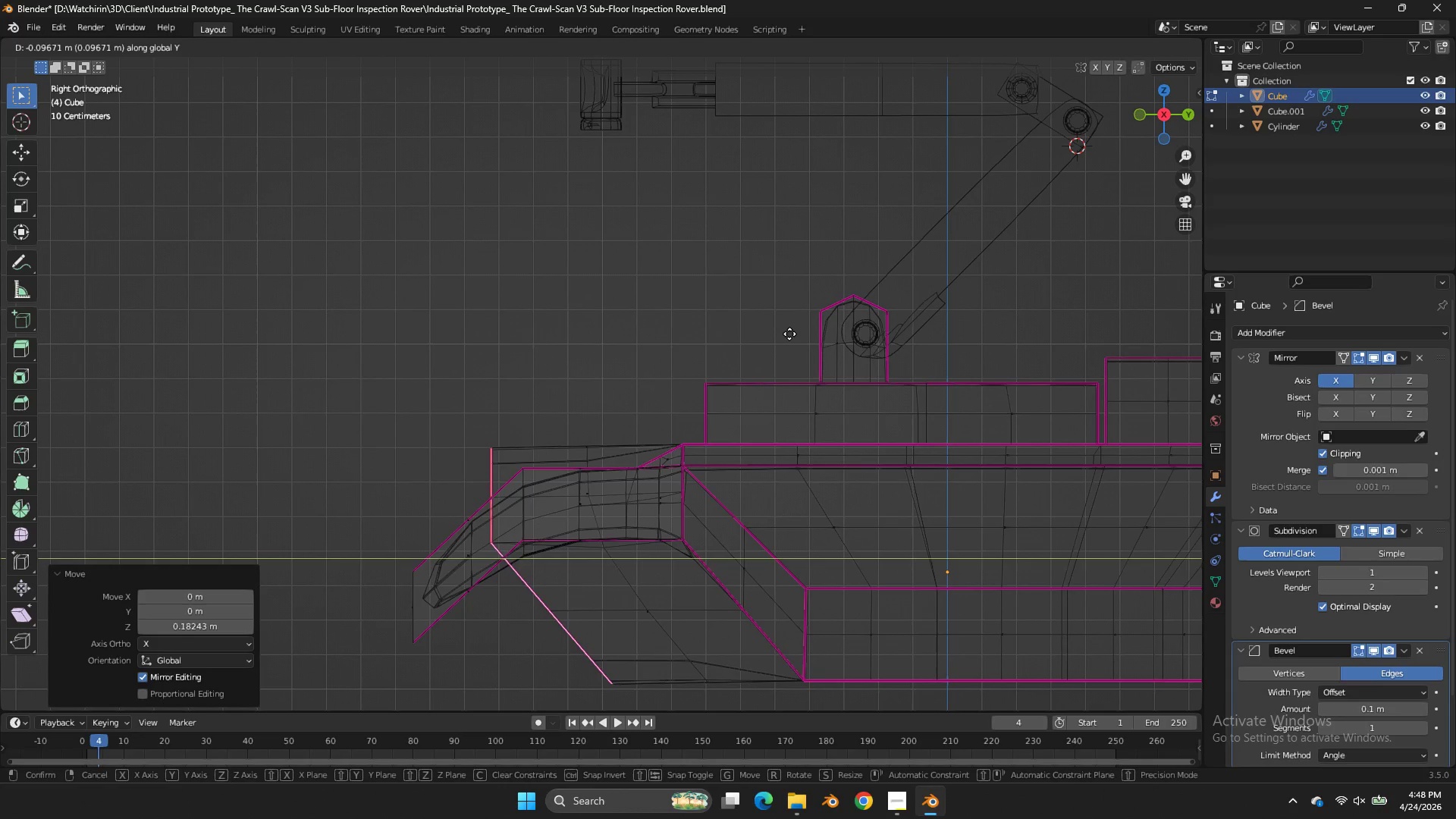 
left_click_drag(start_coordinate=[767, 332], to_coordinate=[780, 319])
 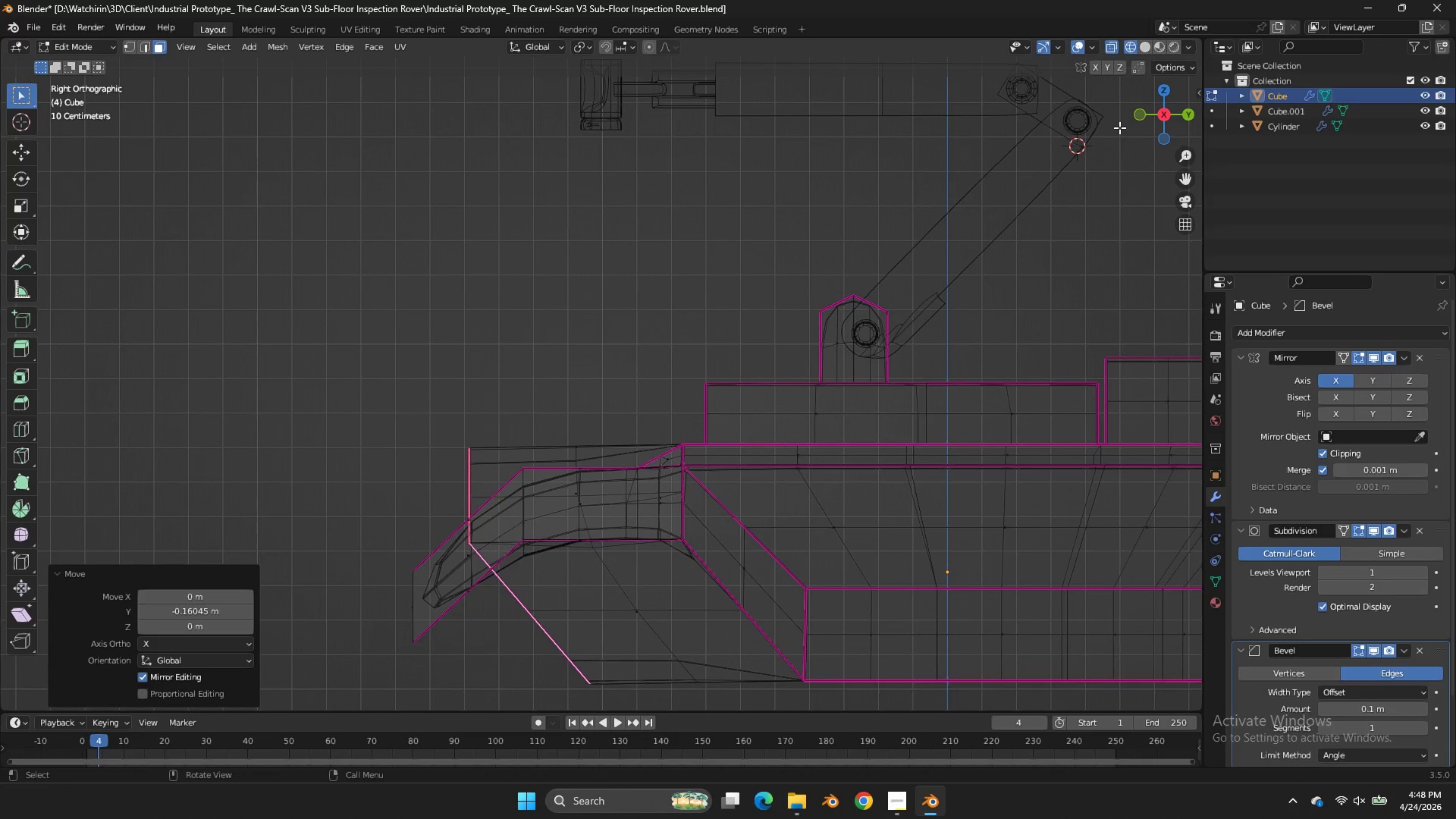 
key(Z)
 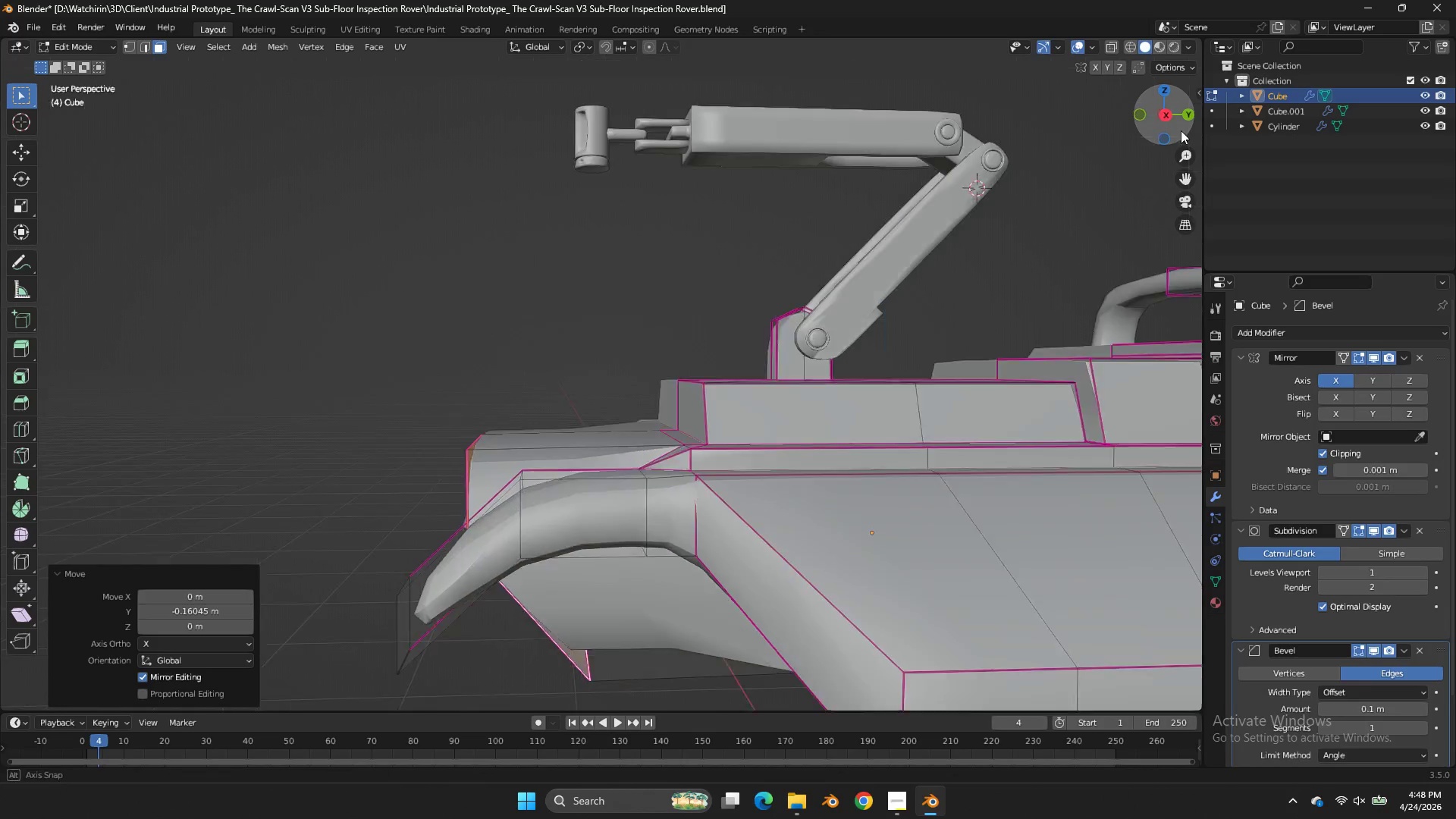 
left_click_drag(start_coordinate=[1158, 124], to_coordinate=[71, 146])
 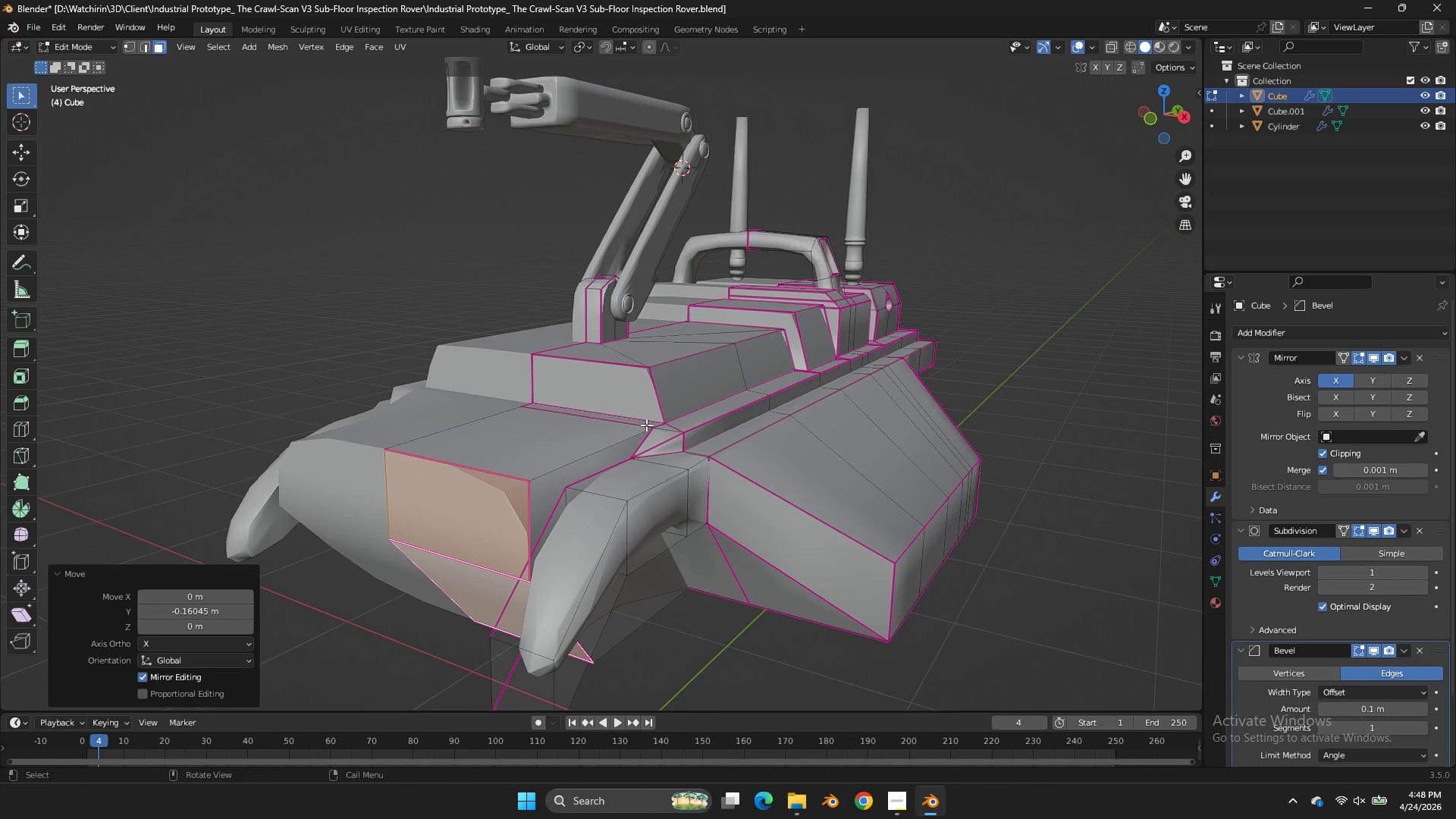 
key(Shift+E)
 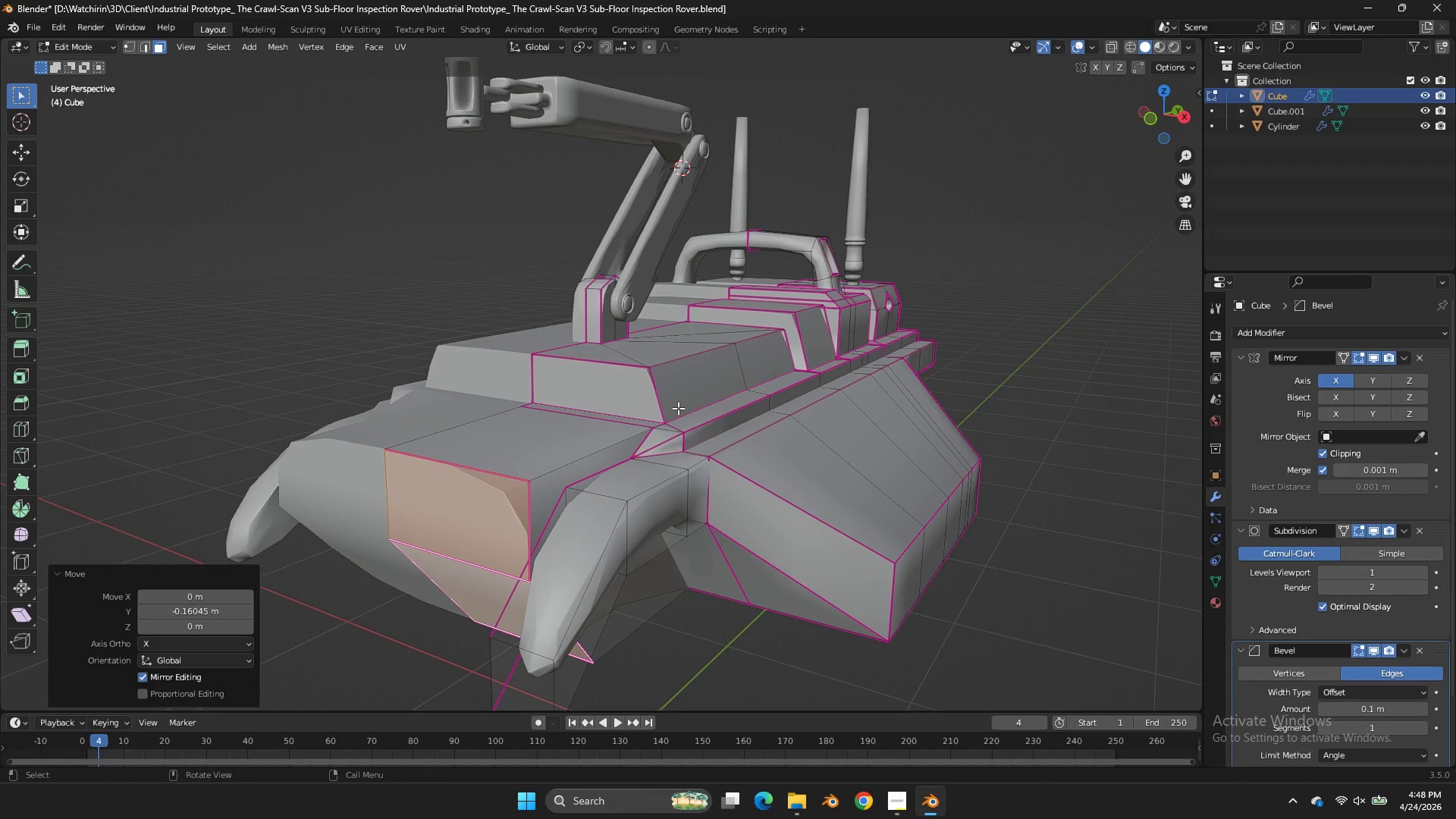 
hold_key(key=AltLeft, duration=0.64)
left_click([585, 449])
 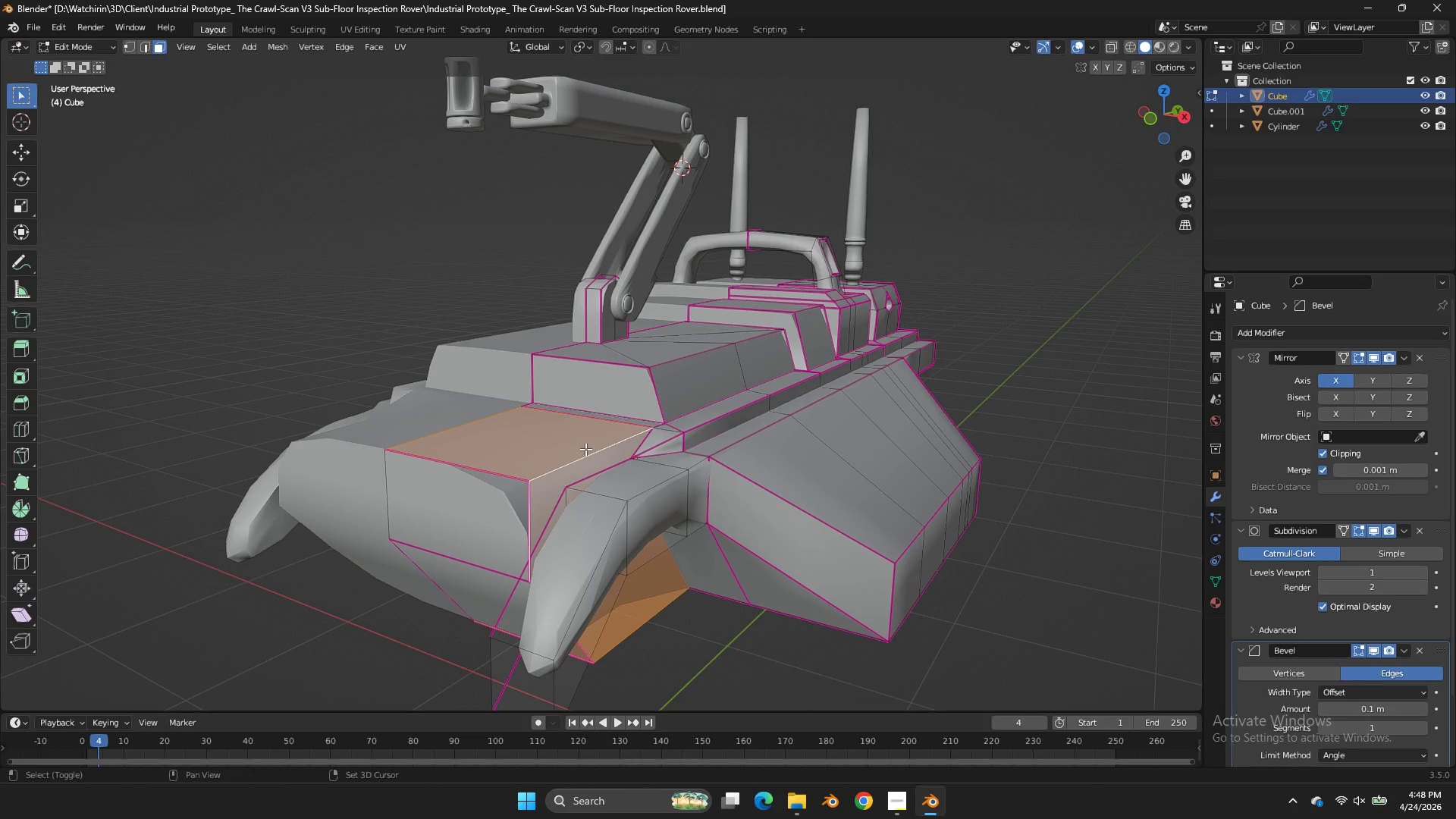 
key(Shift+E)
 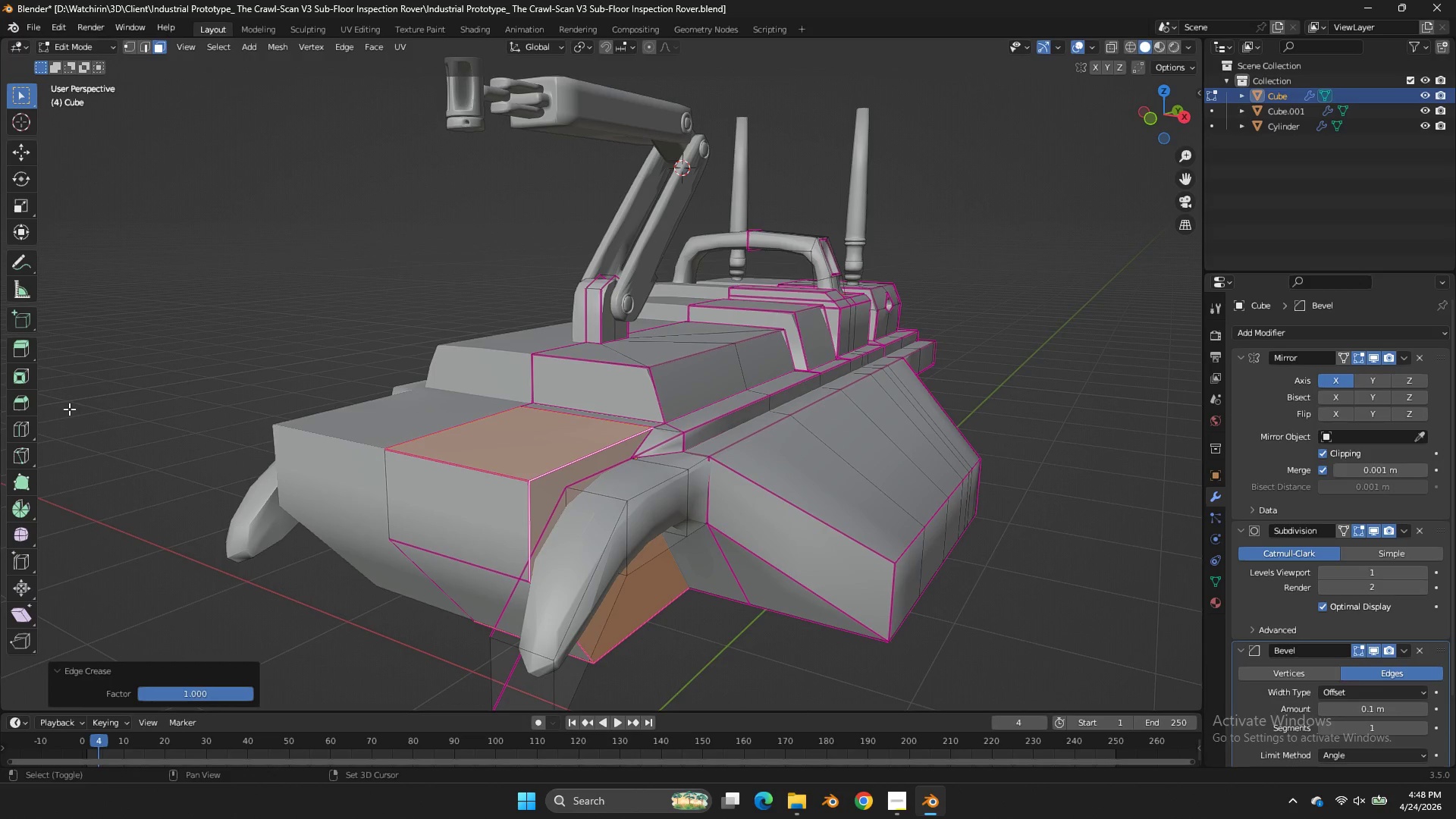 
left_click_drag(start_coordinate=[69, 409], to_coordinate=[80, 409])
 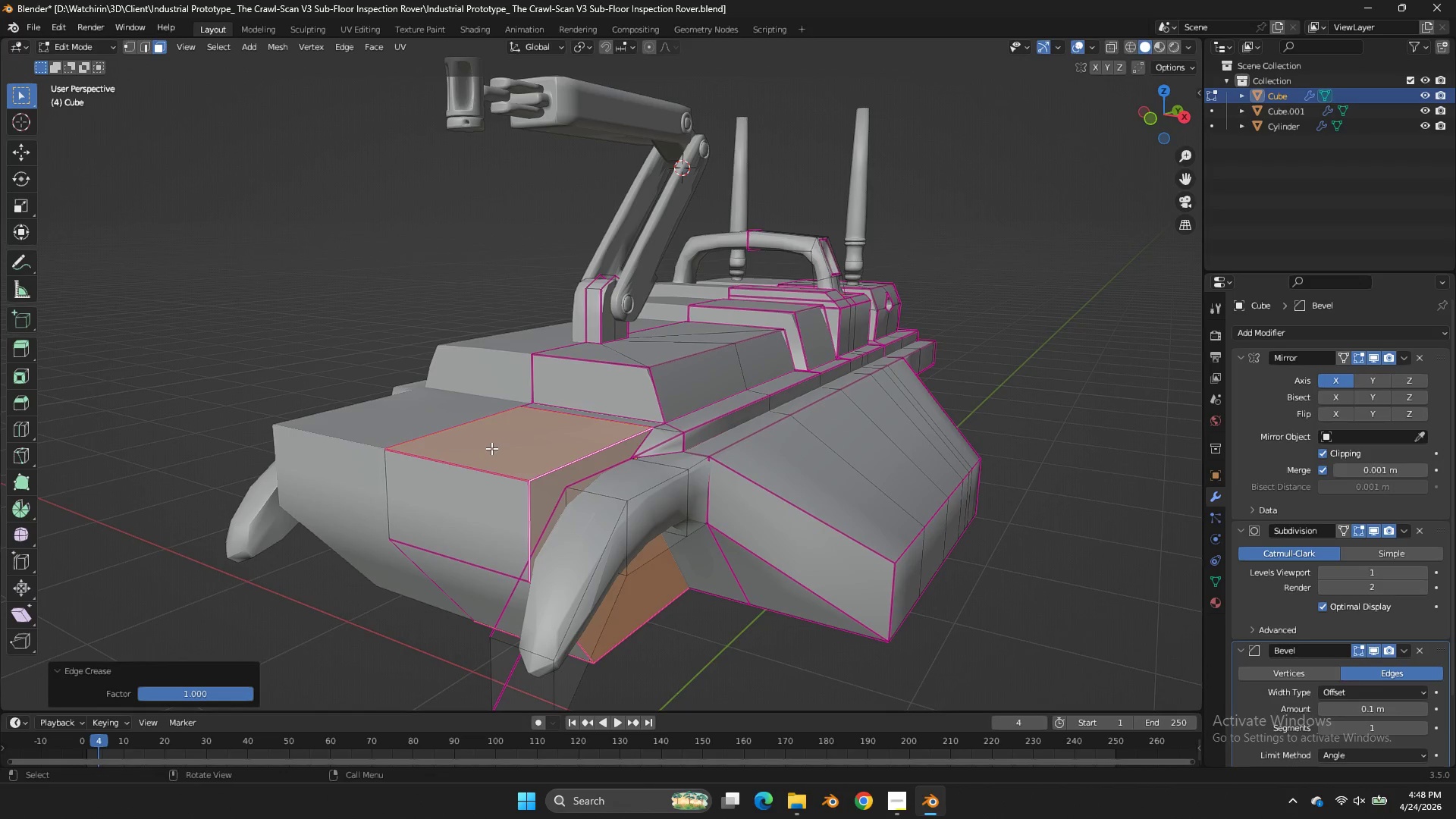 
left_click([492, 448])
 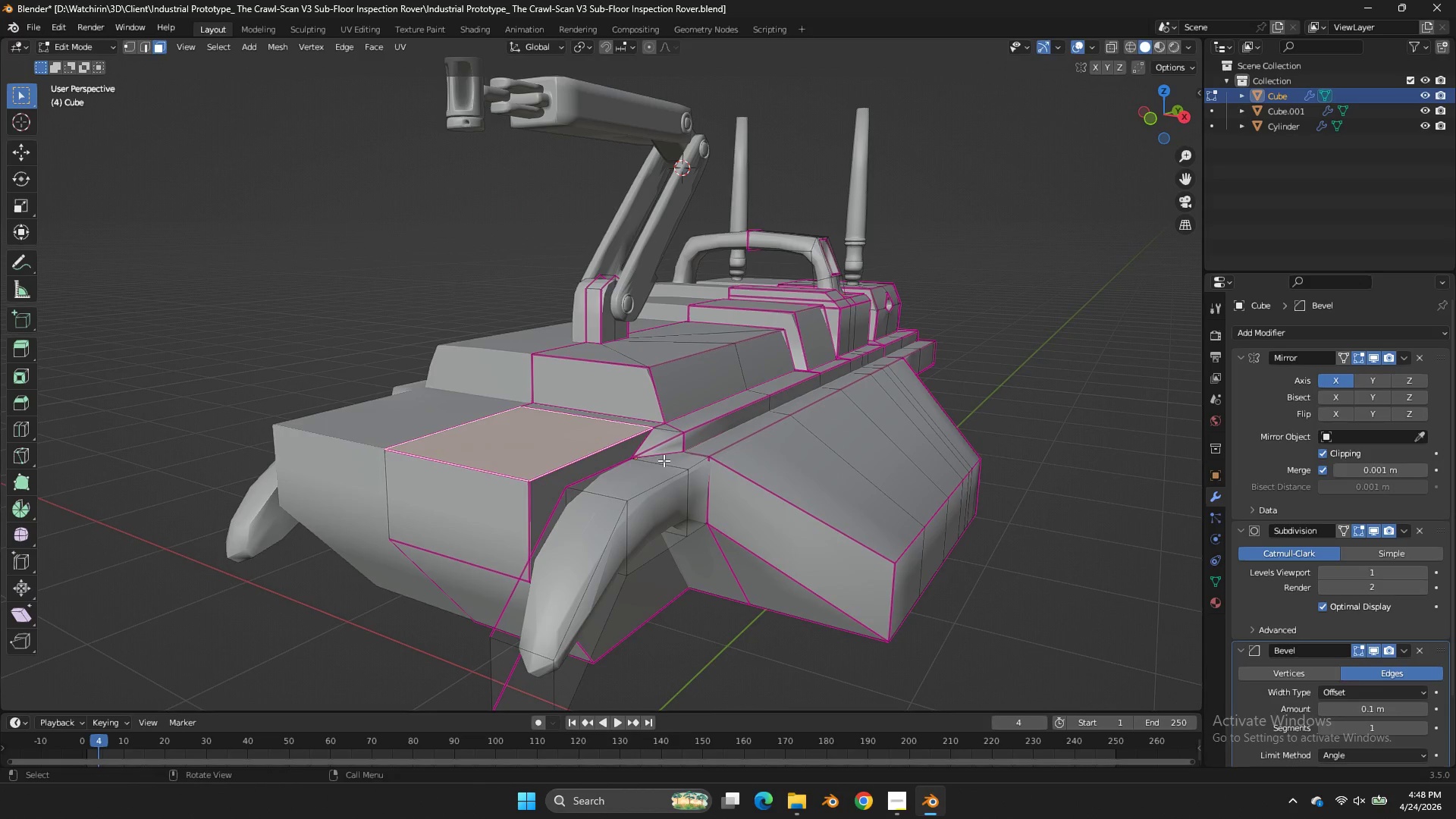 
key(E)
 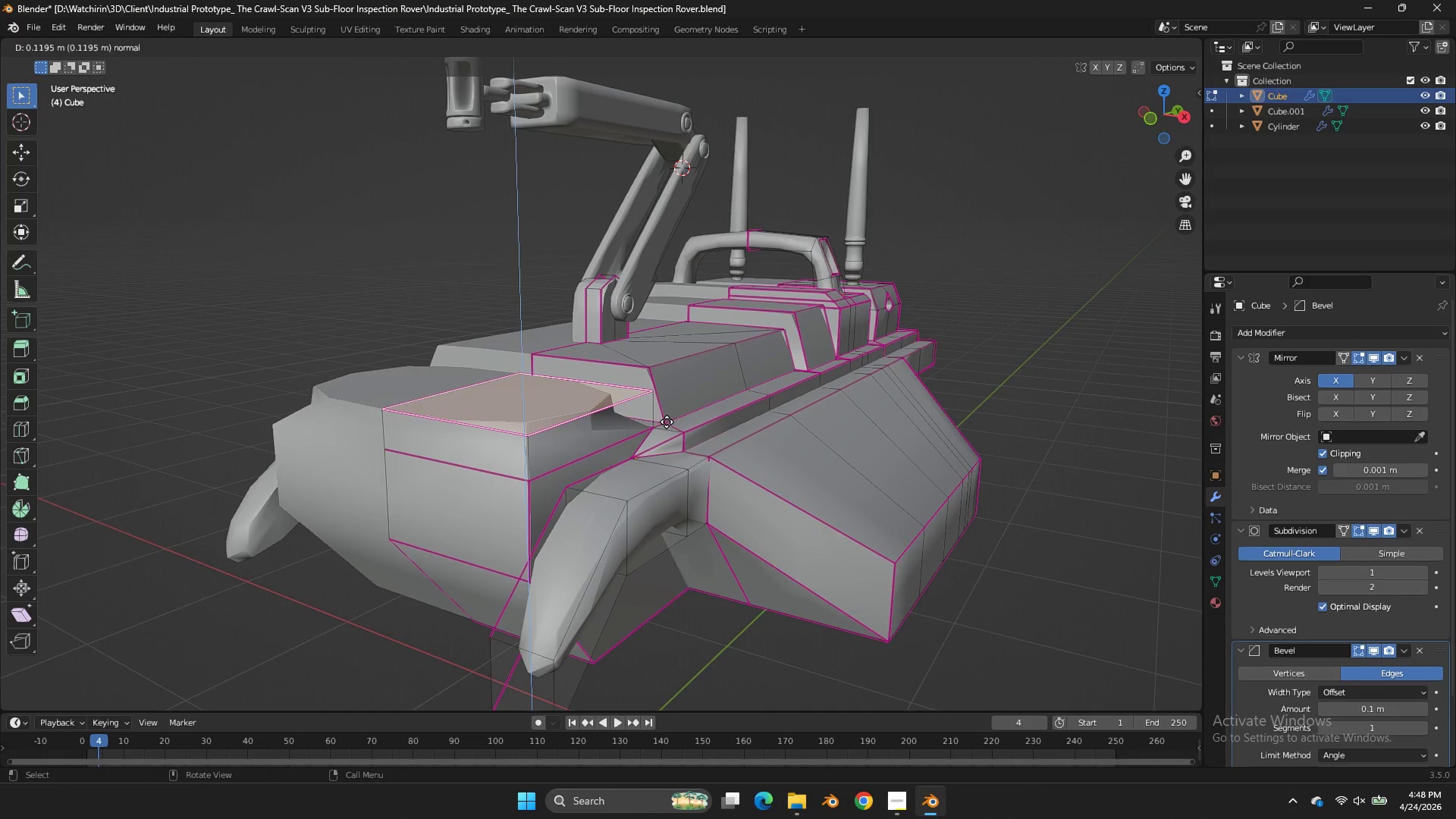 
left_click([667, 422])
 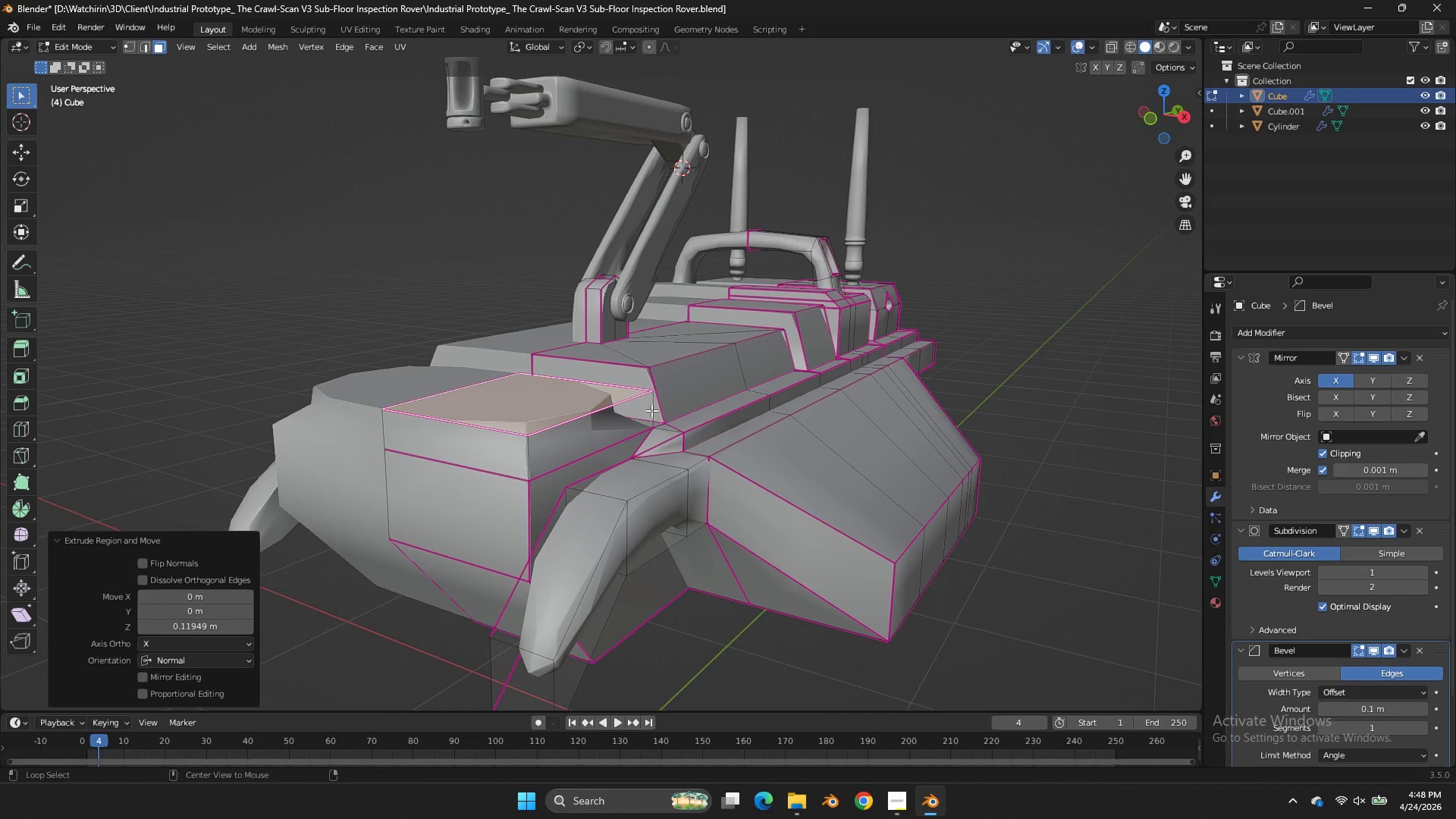 
hold_key(key=AltLeft, duration=0.55)
left_click([648, 410])
 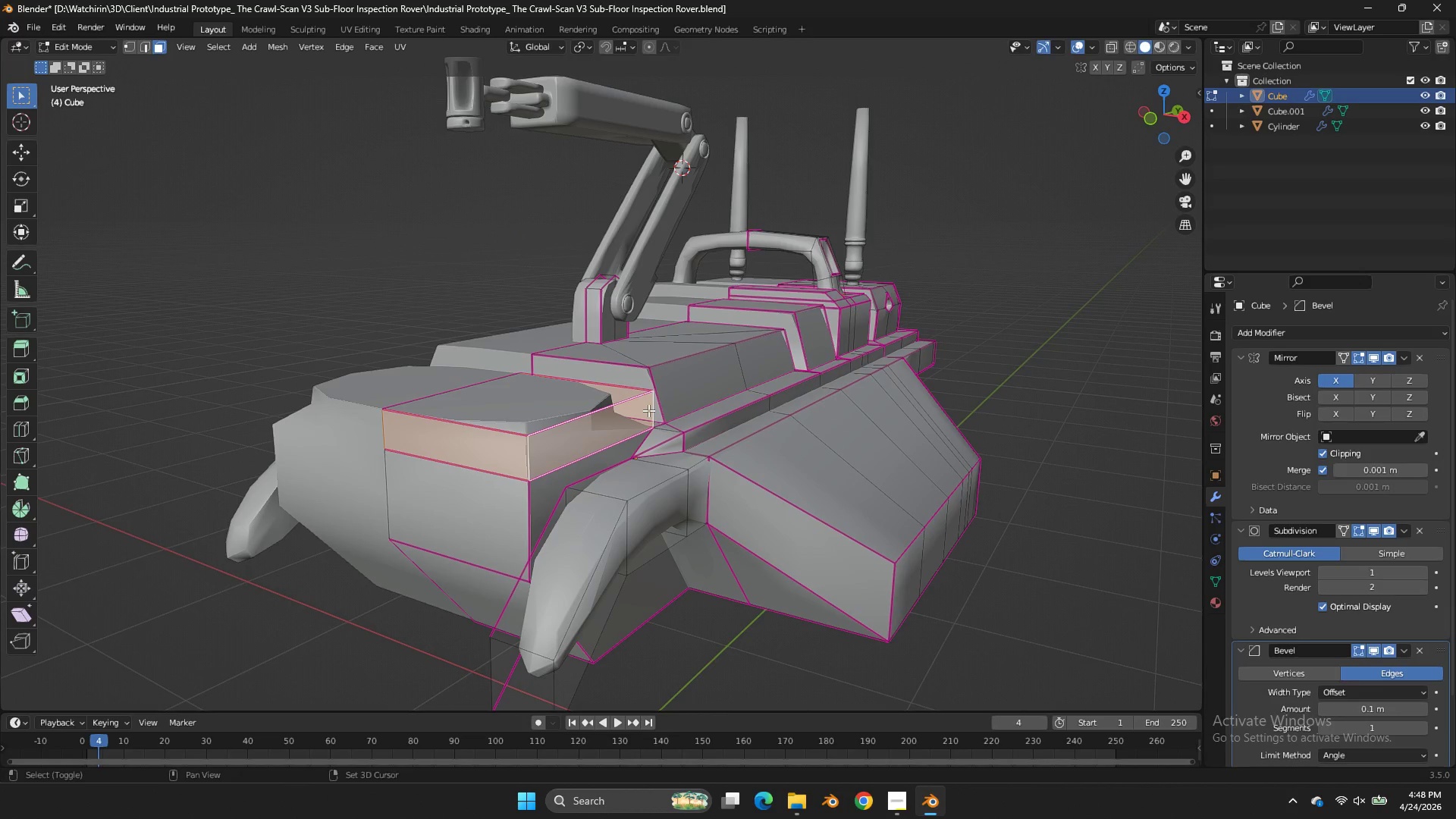 
key(Shift+E)
 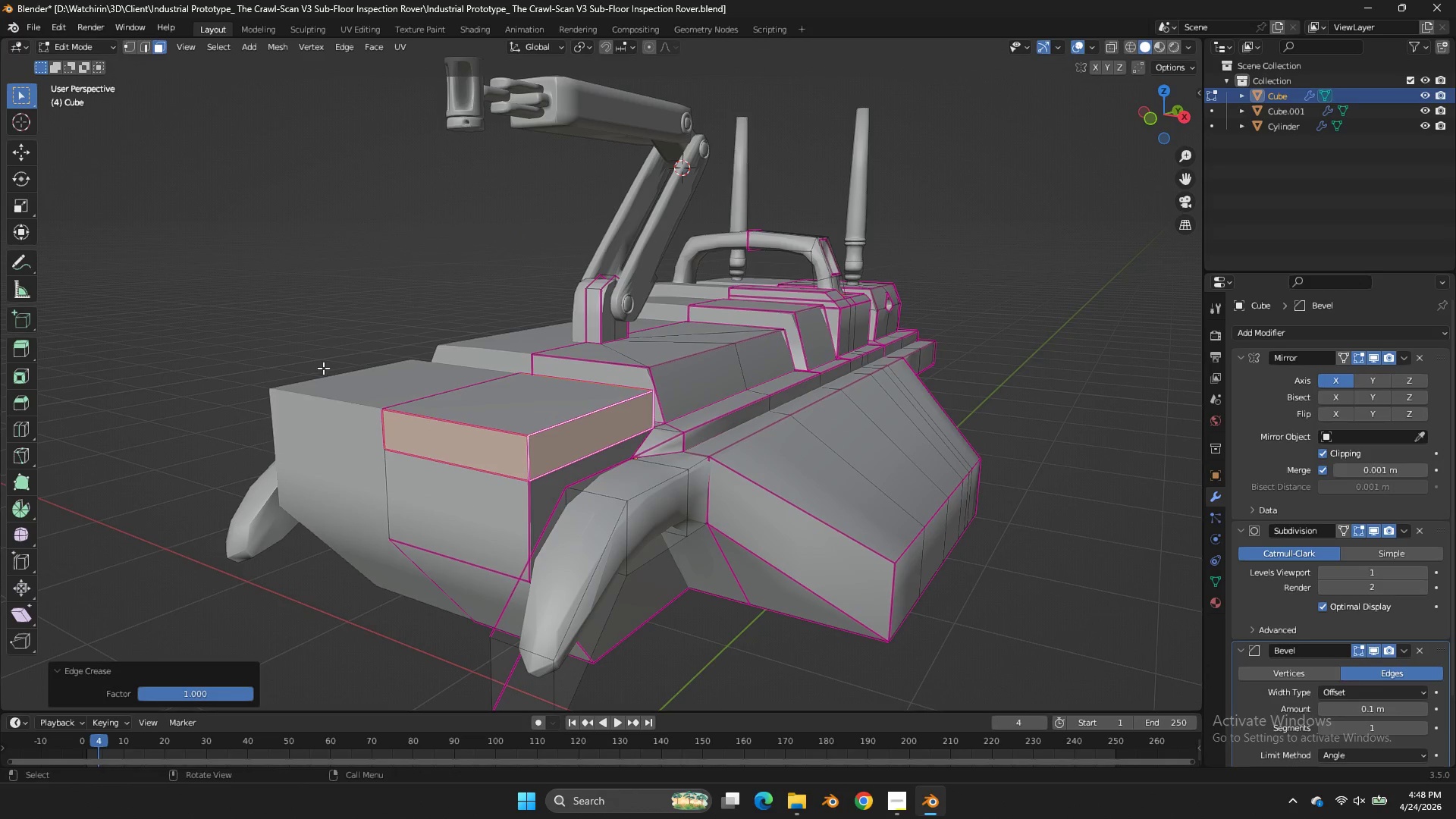 
key(Tab)
 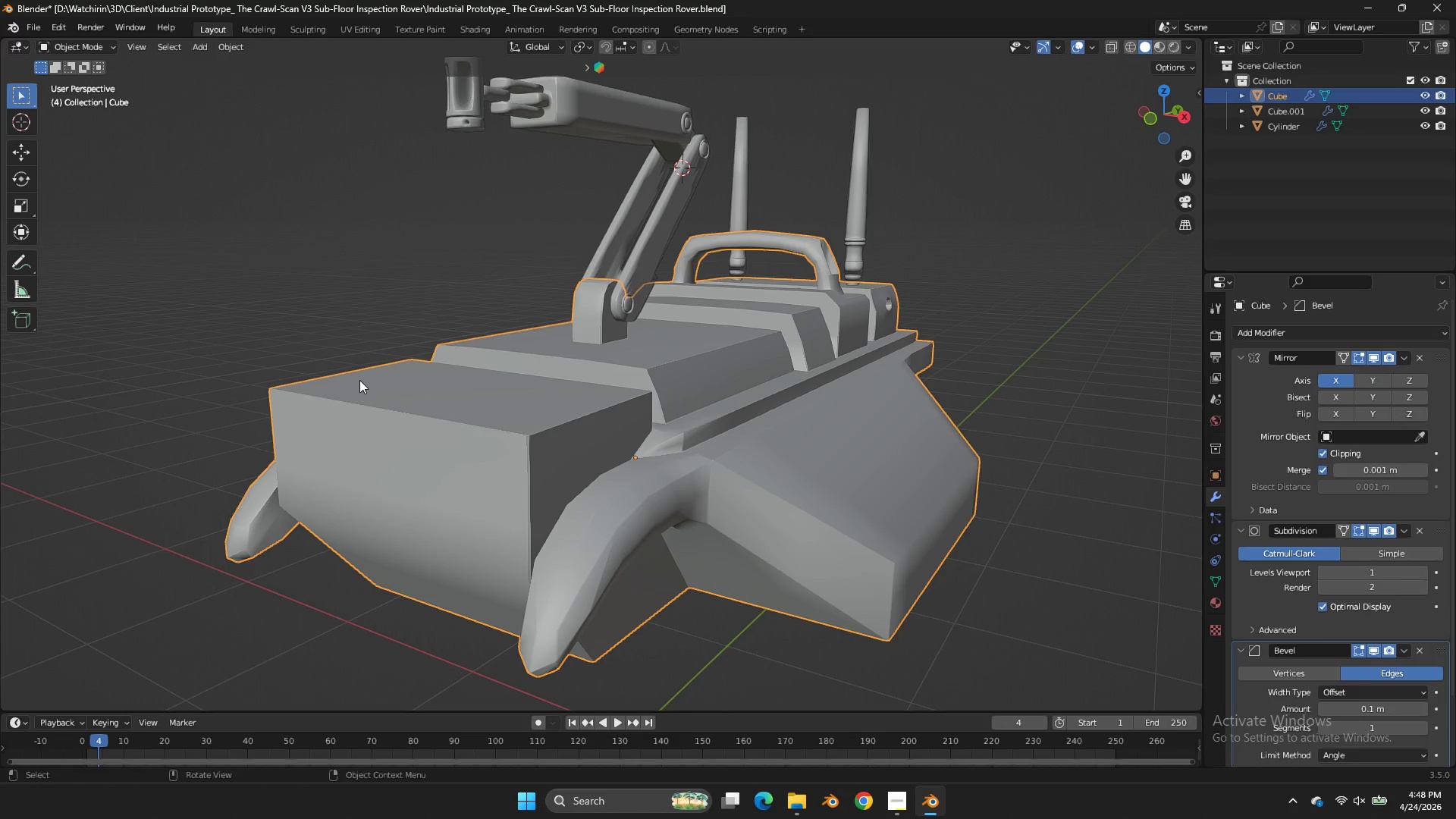 
key(Tab)
 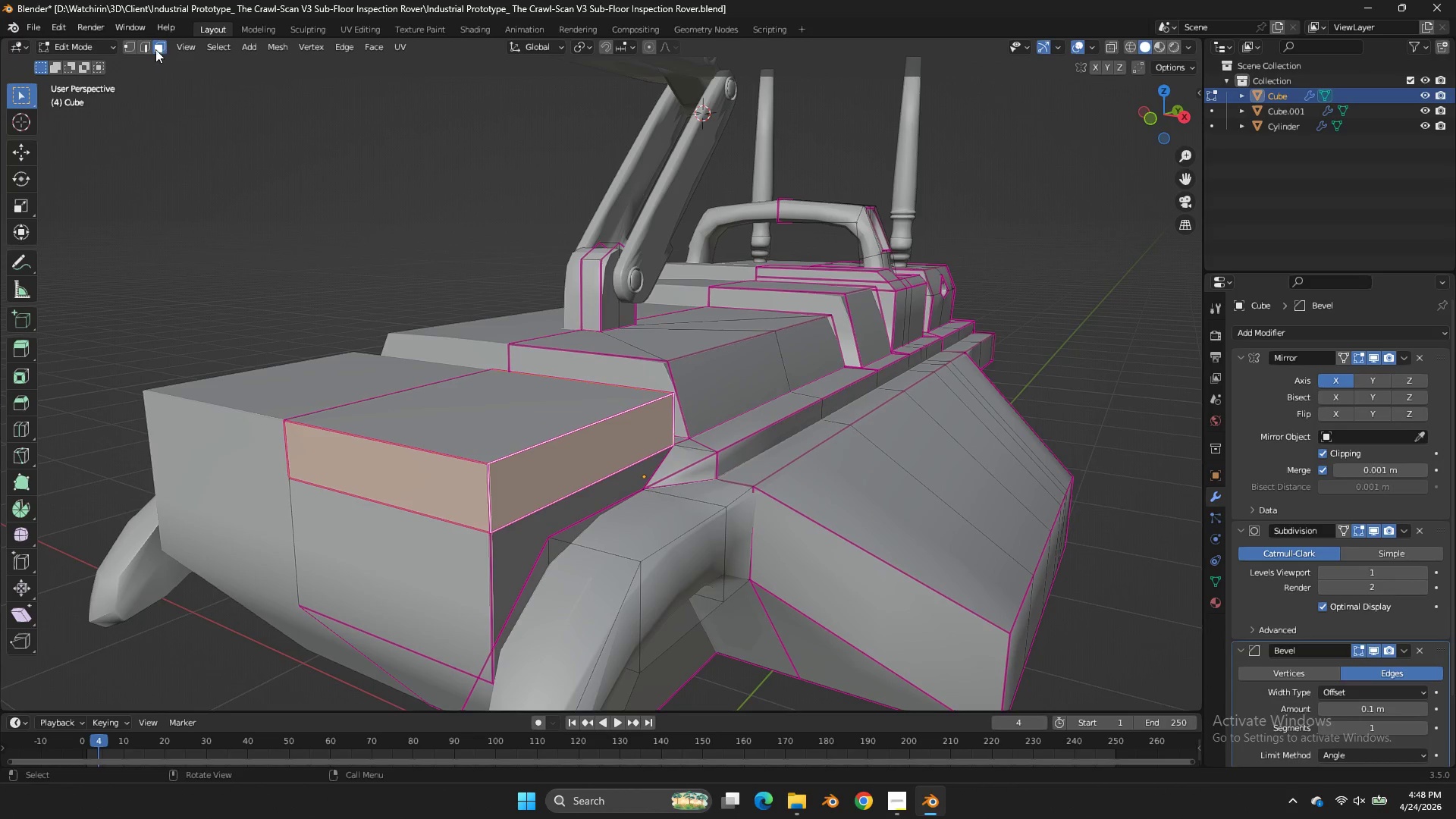 
scroll: coordinate [431, 397], scroll_direction: up, amount: 2.0
 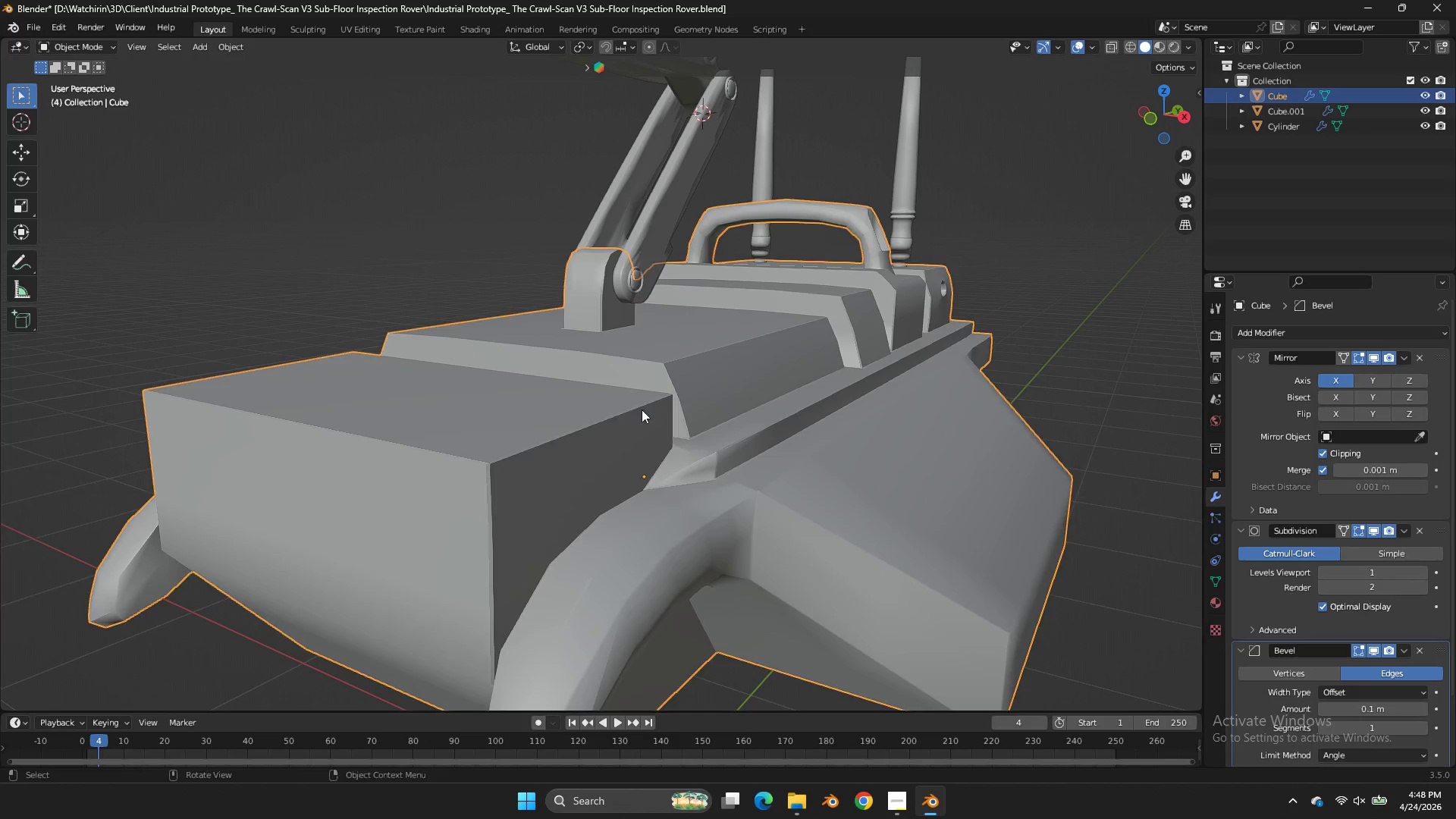 
left_click([152, 49])
 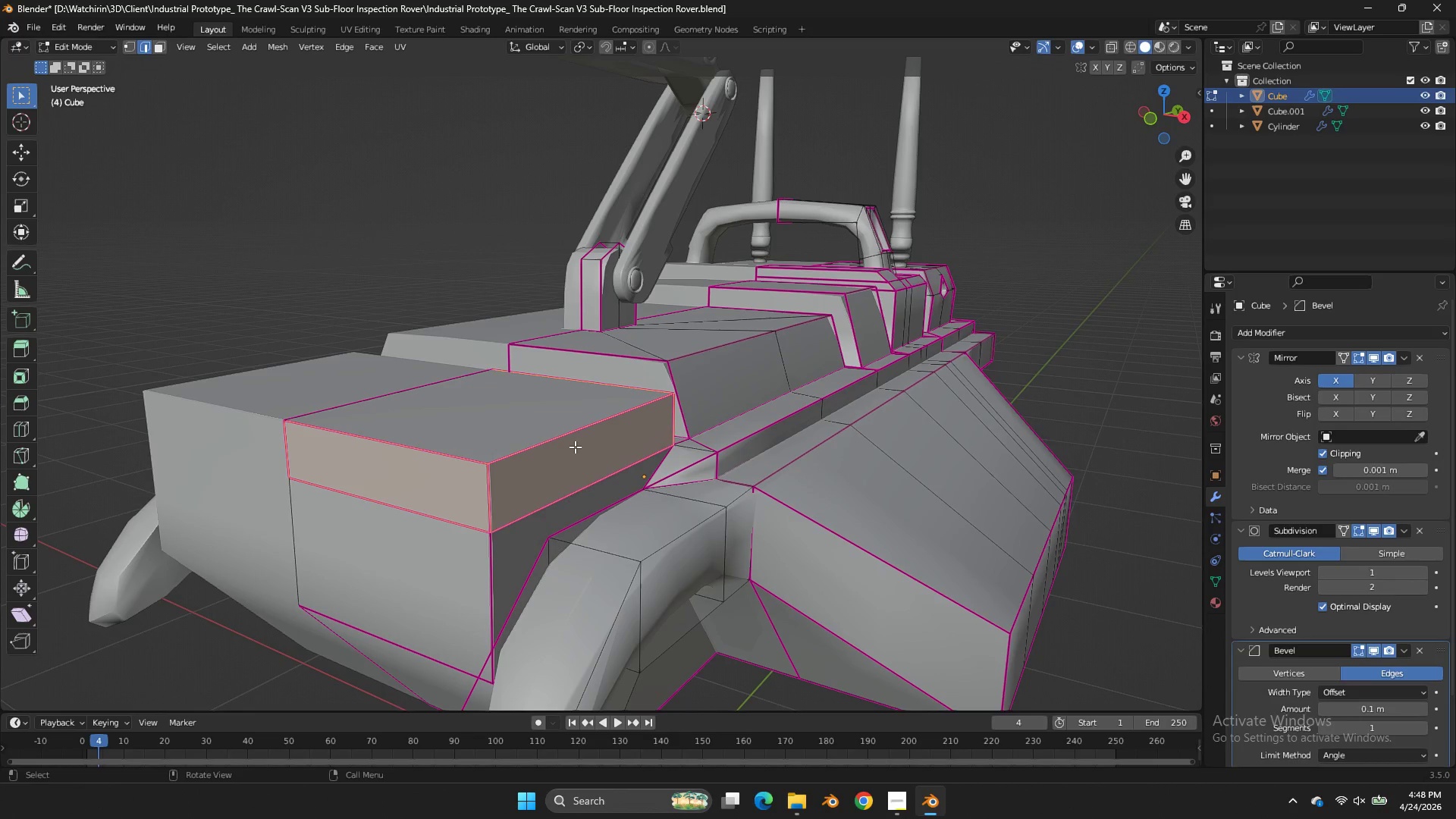 
left_click([576, 447])
 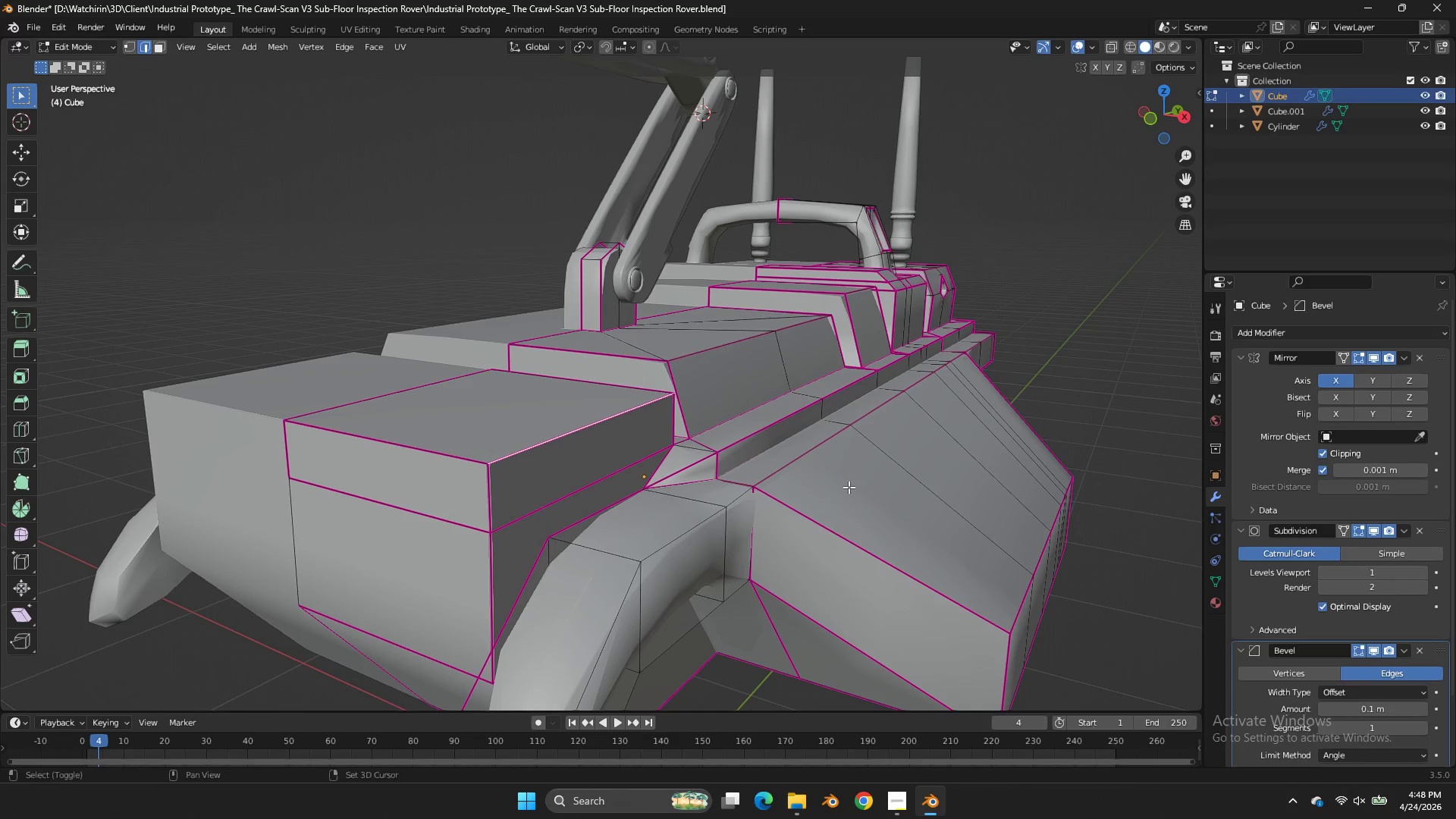 
key(Shift+E)
 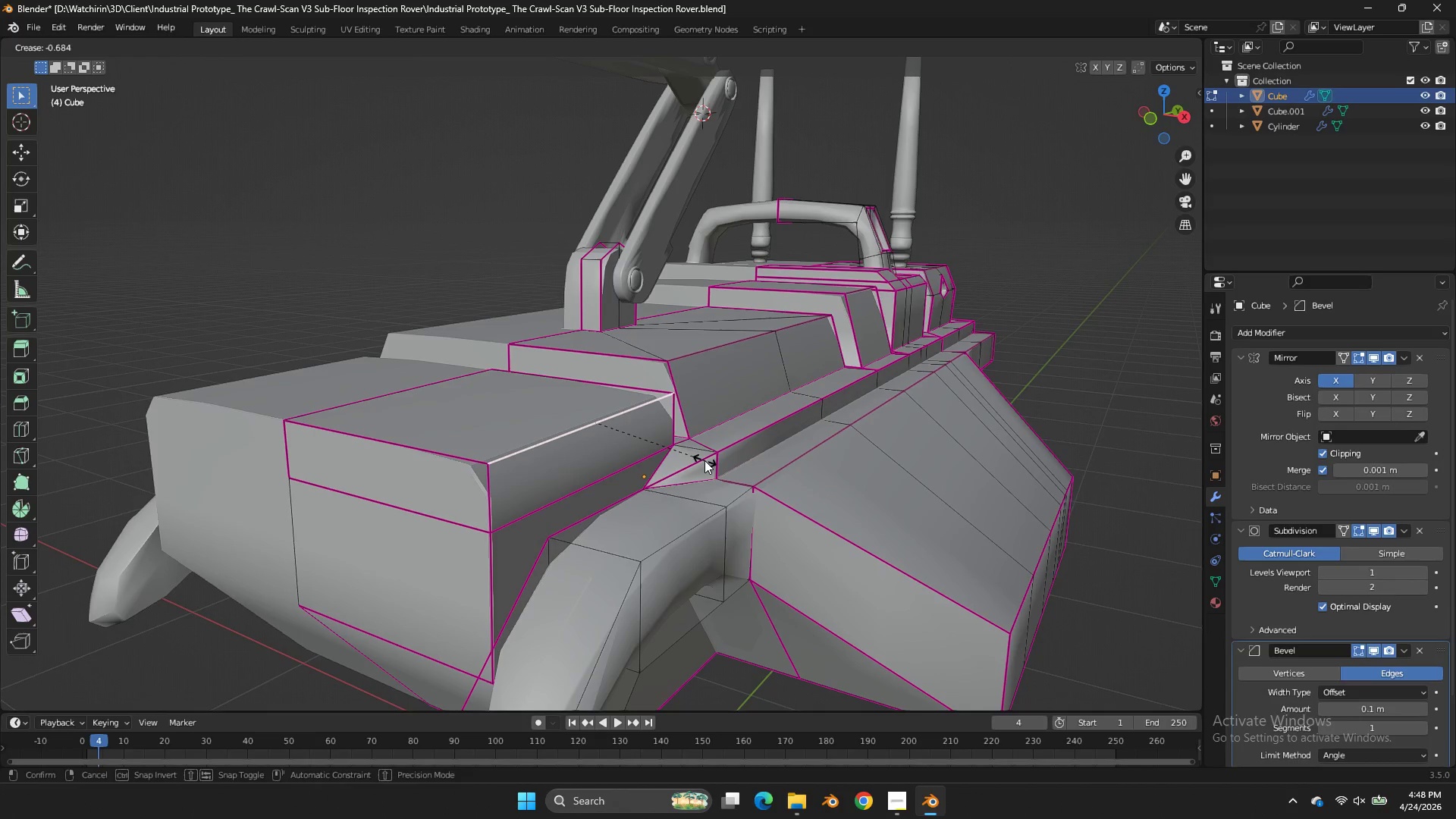 
left_click([711, 461])
 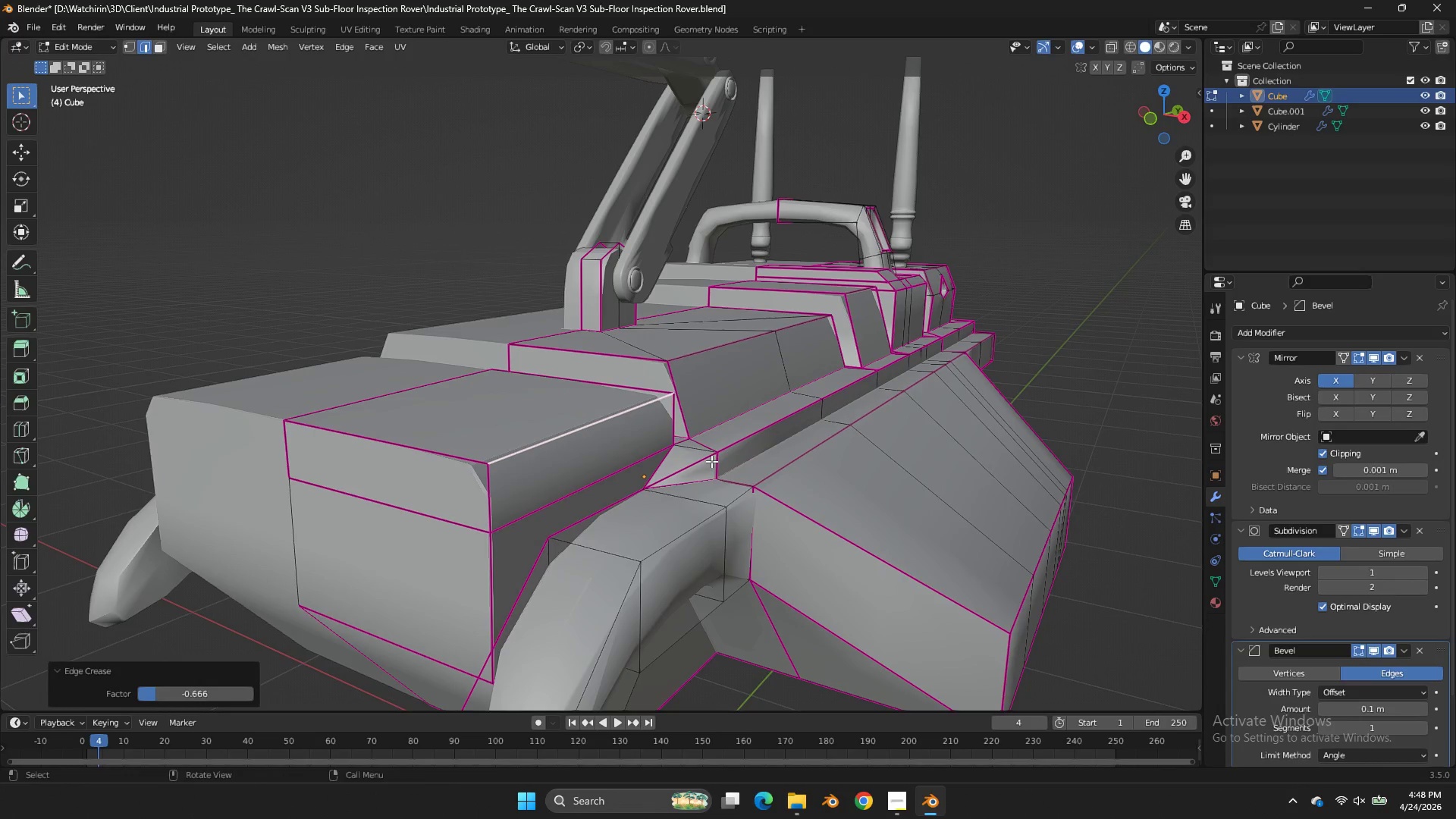 
key(Tab)
 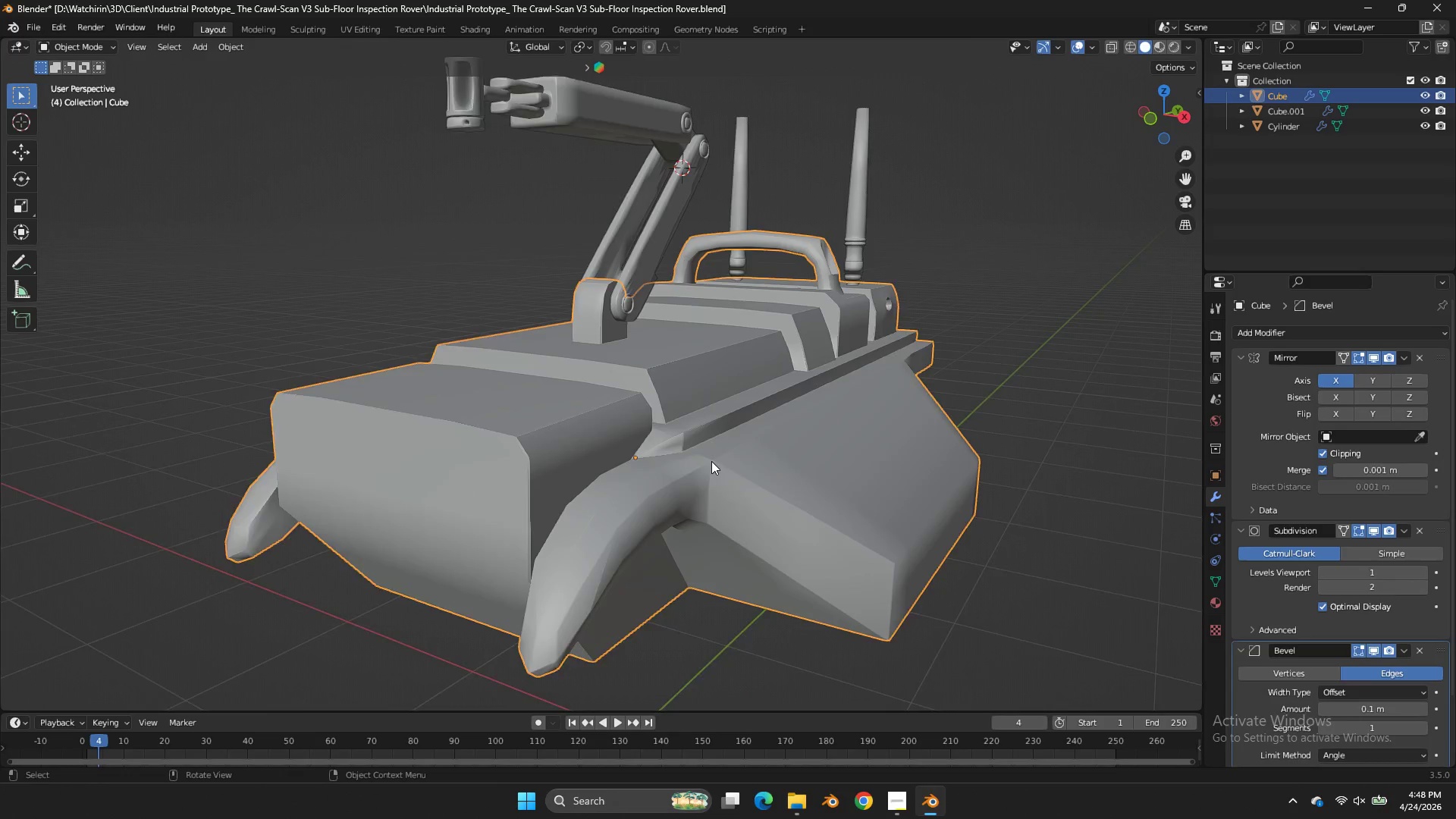 
scroll: coordinate [711, 461], scroll_direction: down, amount: 3.0
 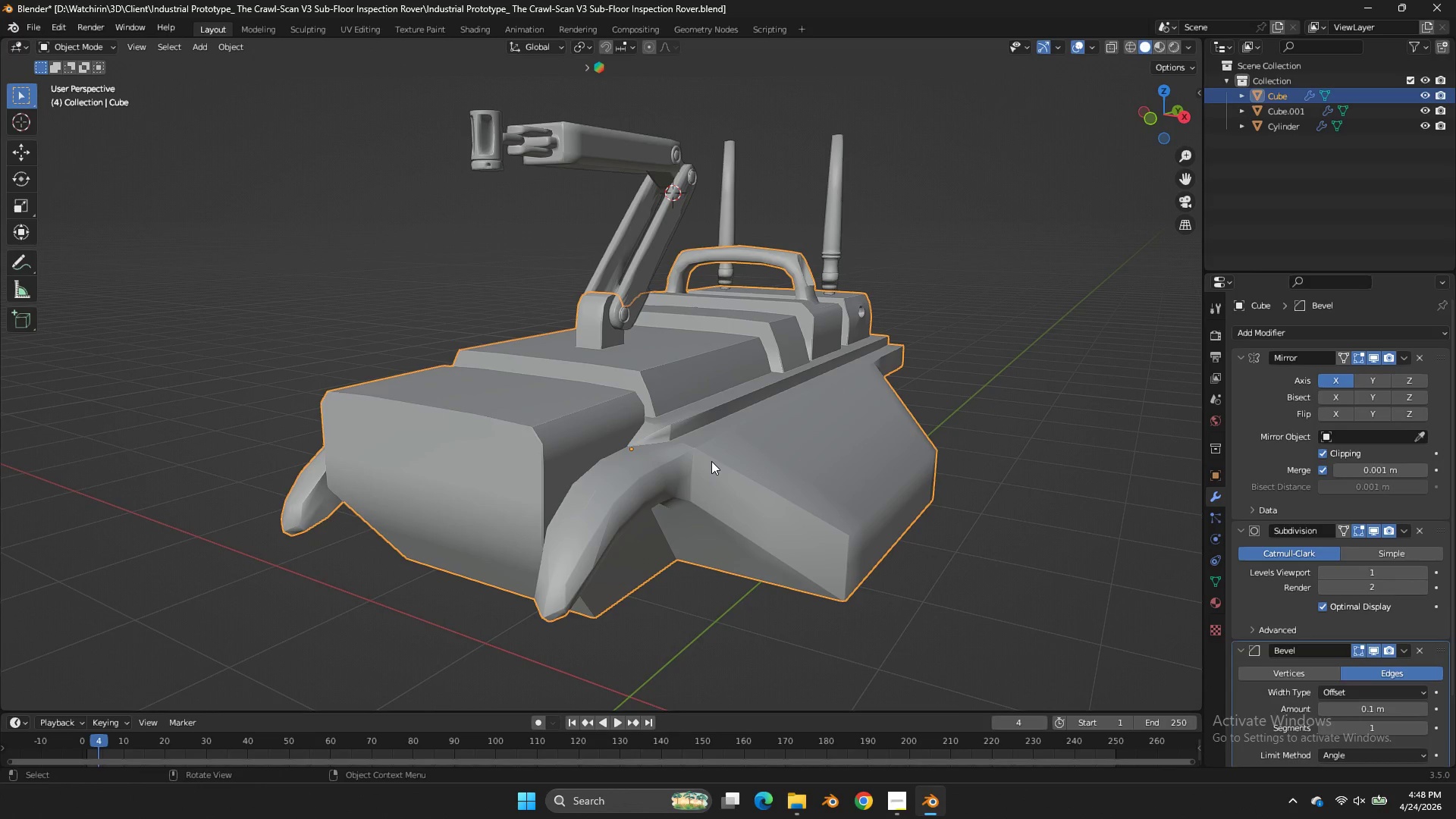 
key(Tab)
 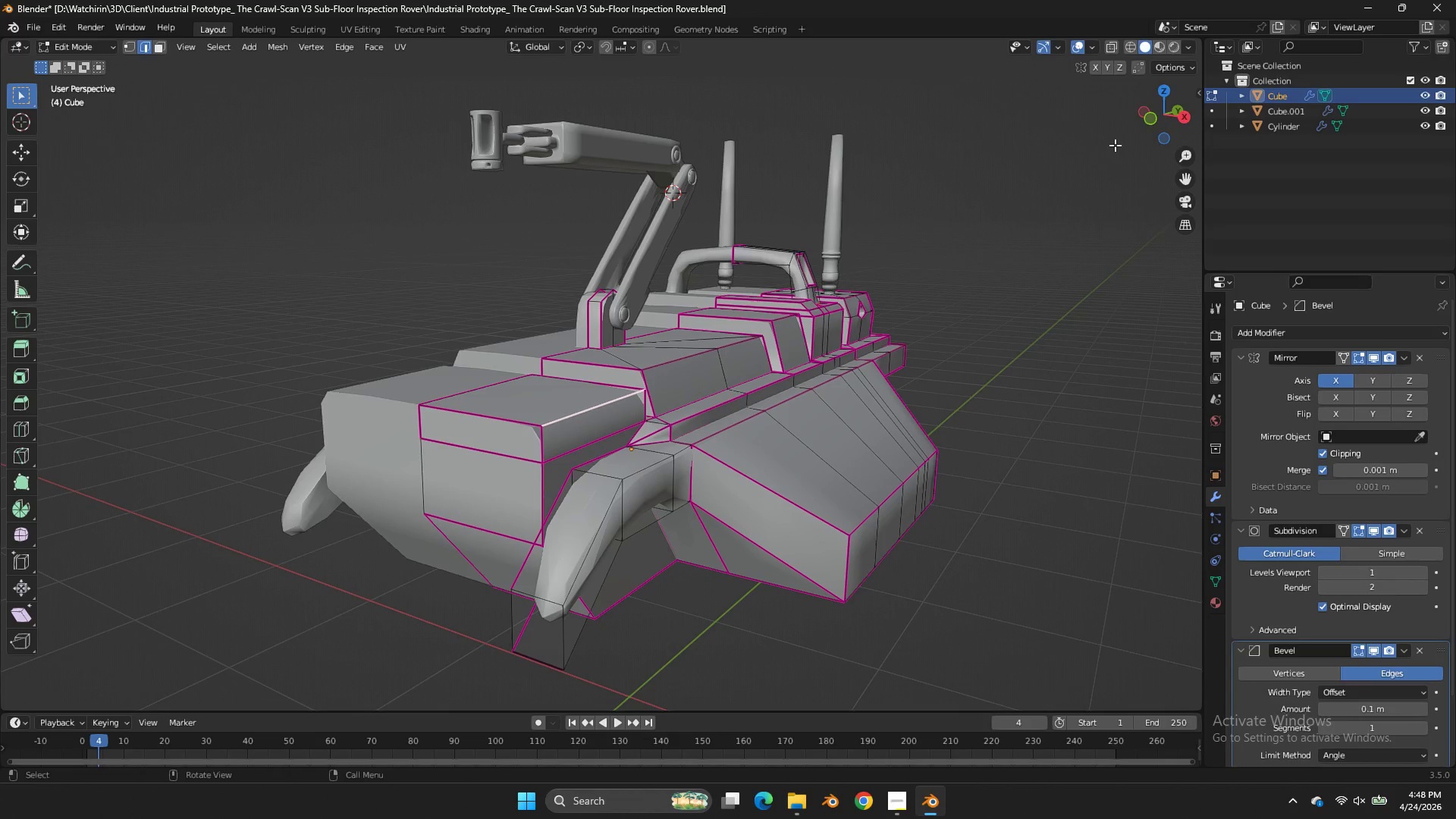 
left_click_drag(start_coordinate=[1166, 130], to_coordinate=[46, 102])
 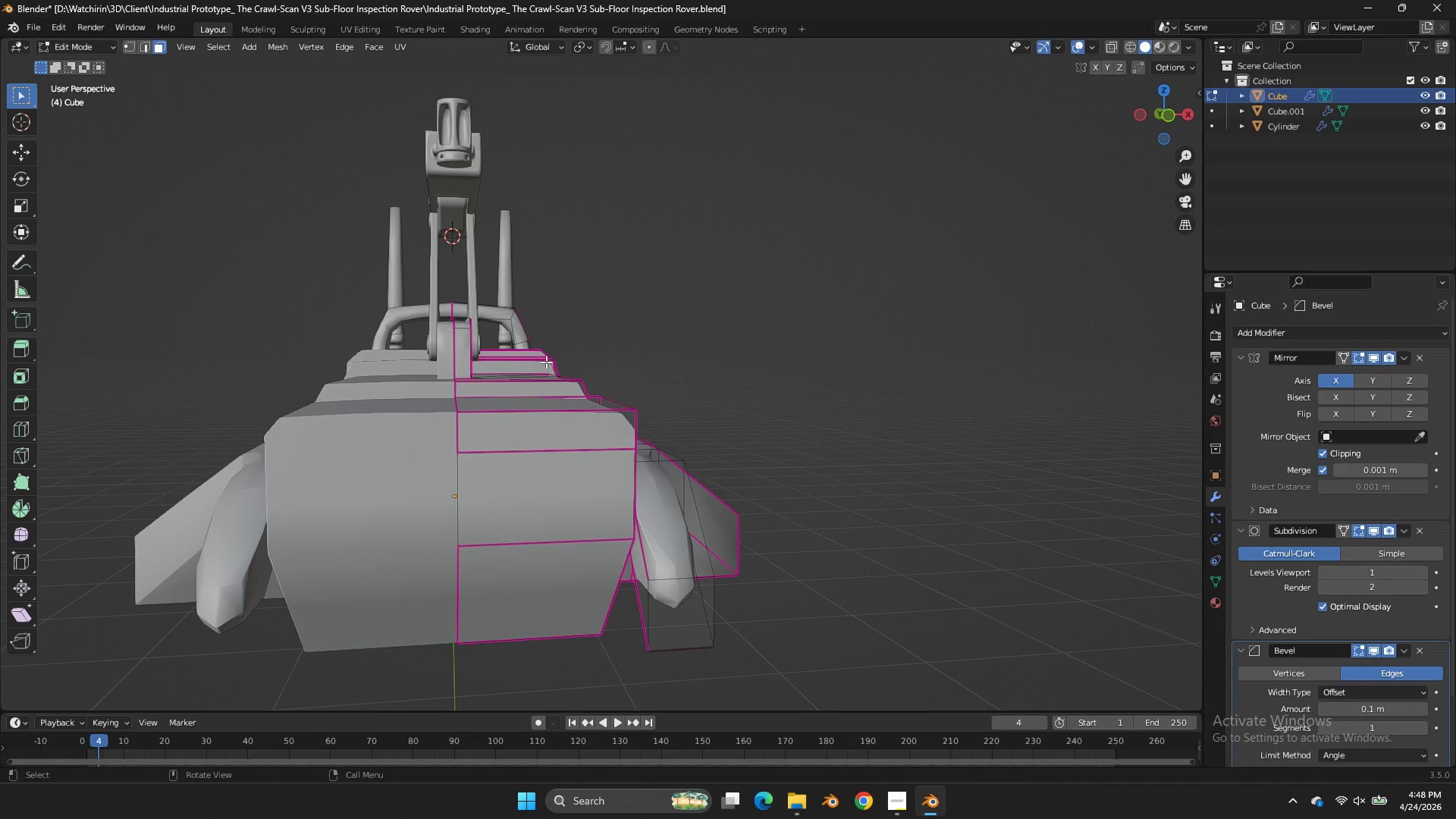 
left_click([602, 441])
 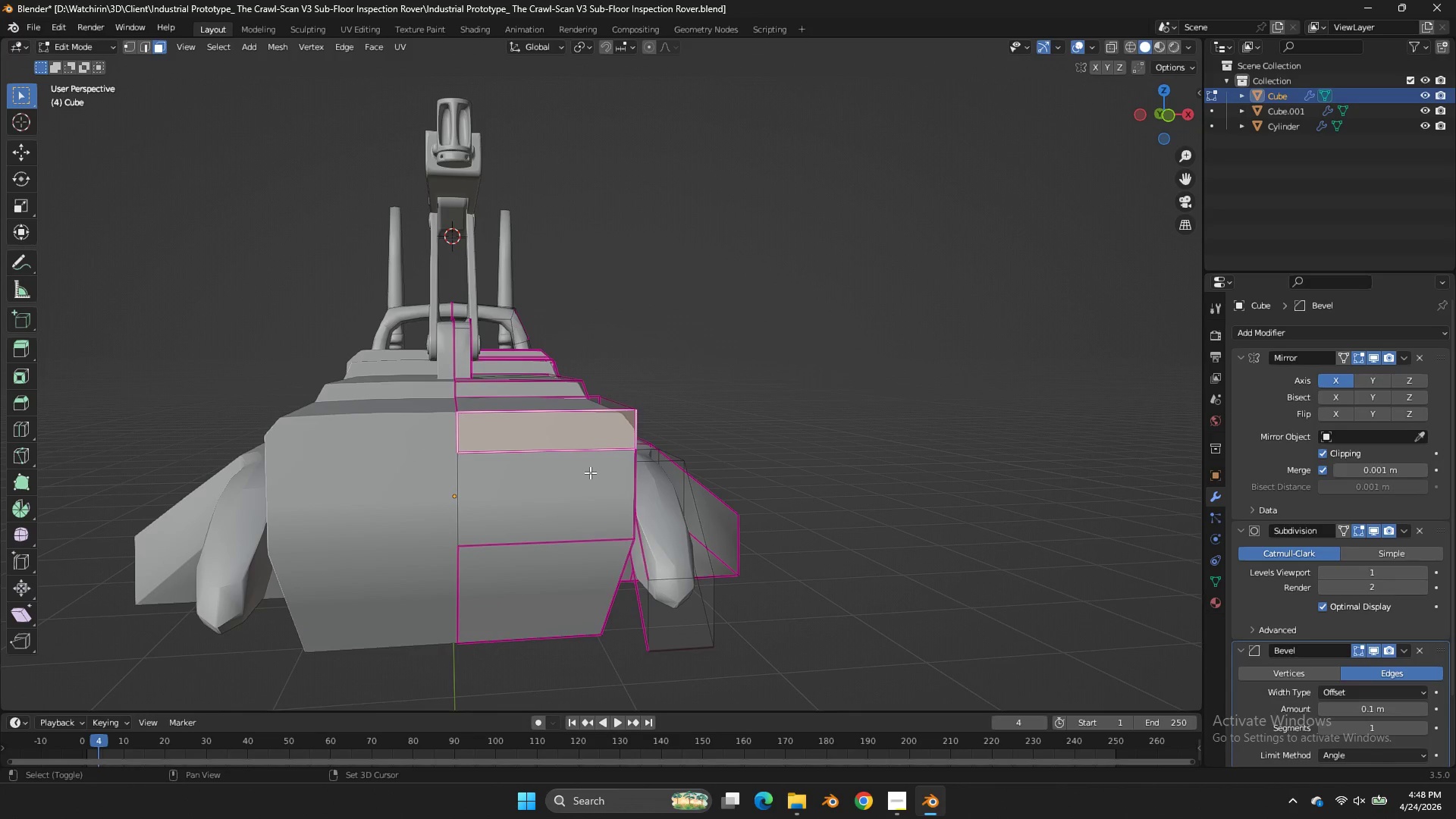 
hold_key(key=ShiftLeft, duration=0.55)
double_click([590, 473])
 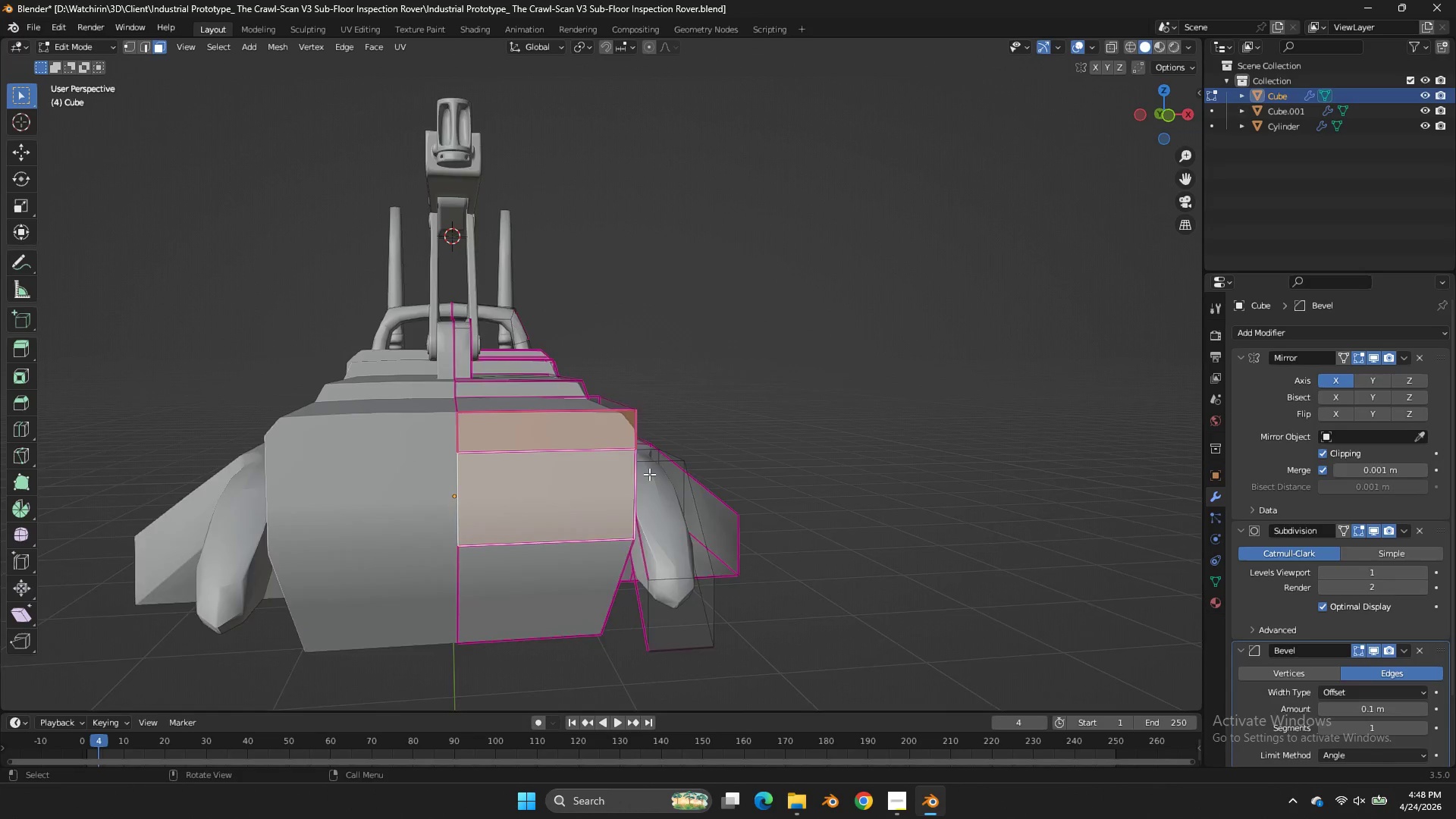 
scroll: coordinate [650, 474], scroll_direction: up, amount: 3.0
 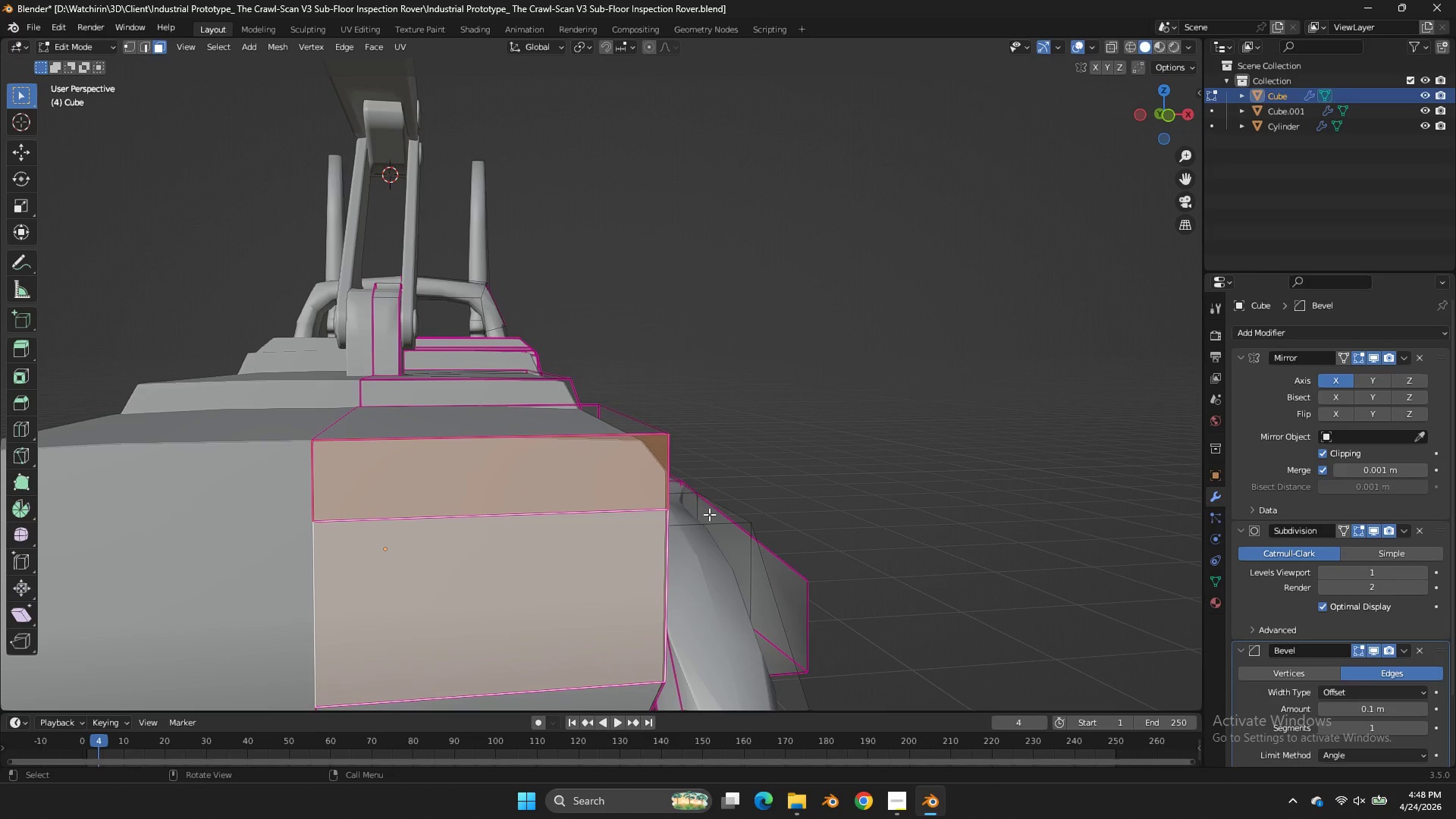 
scroll: coordinate [643, 488], scroll_direction: down, amount: 2.0
 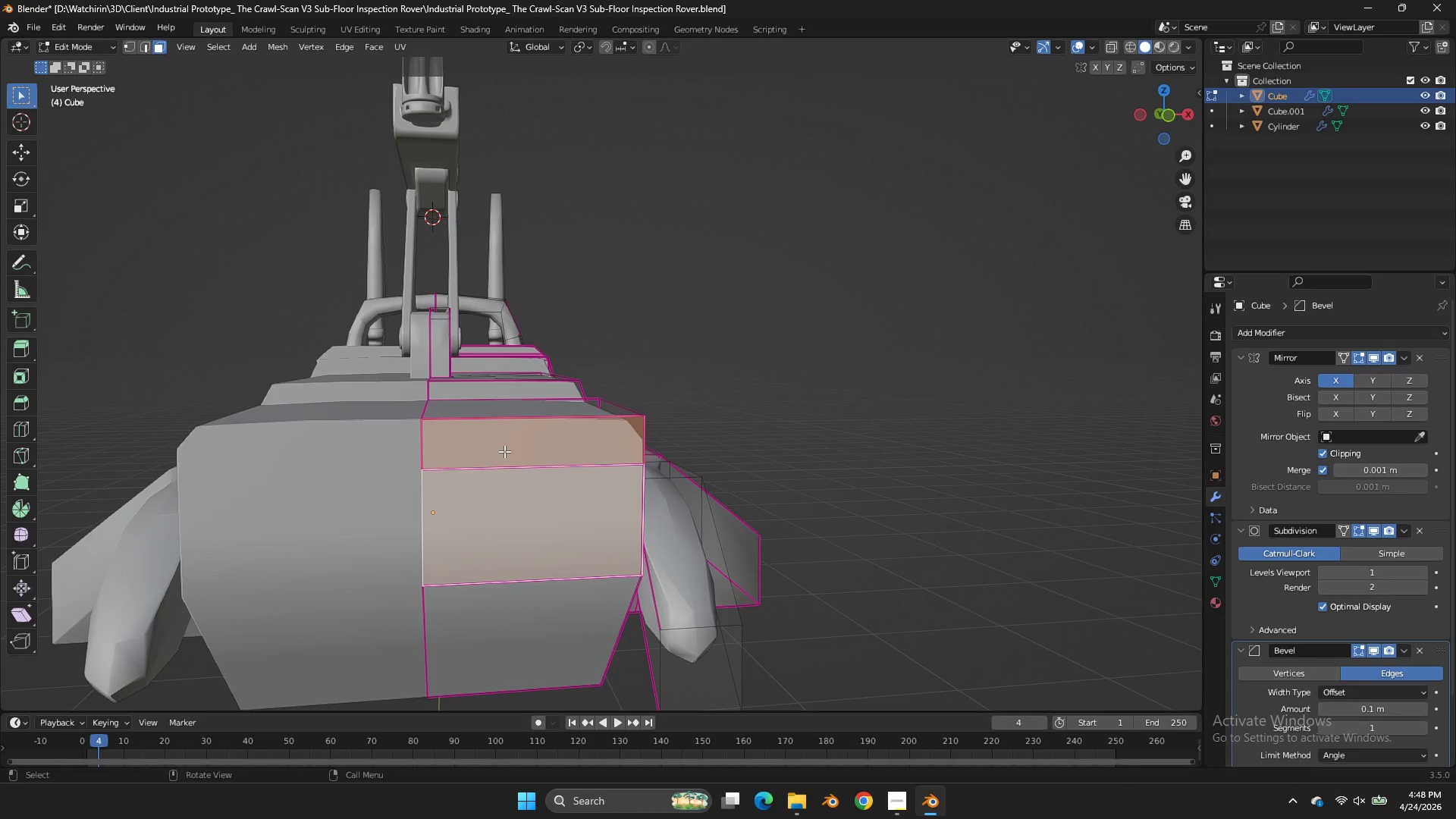 
wait(5.43)
 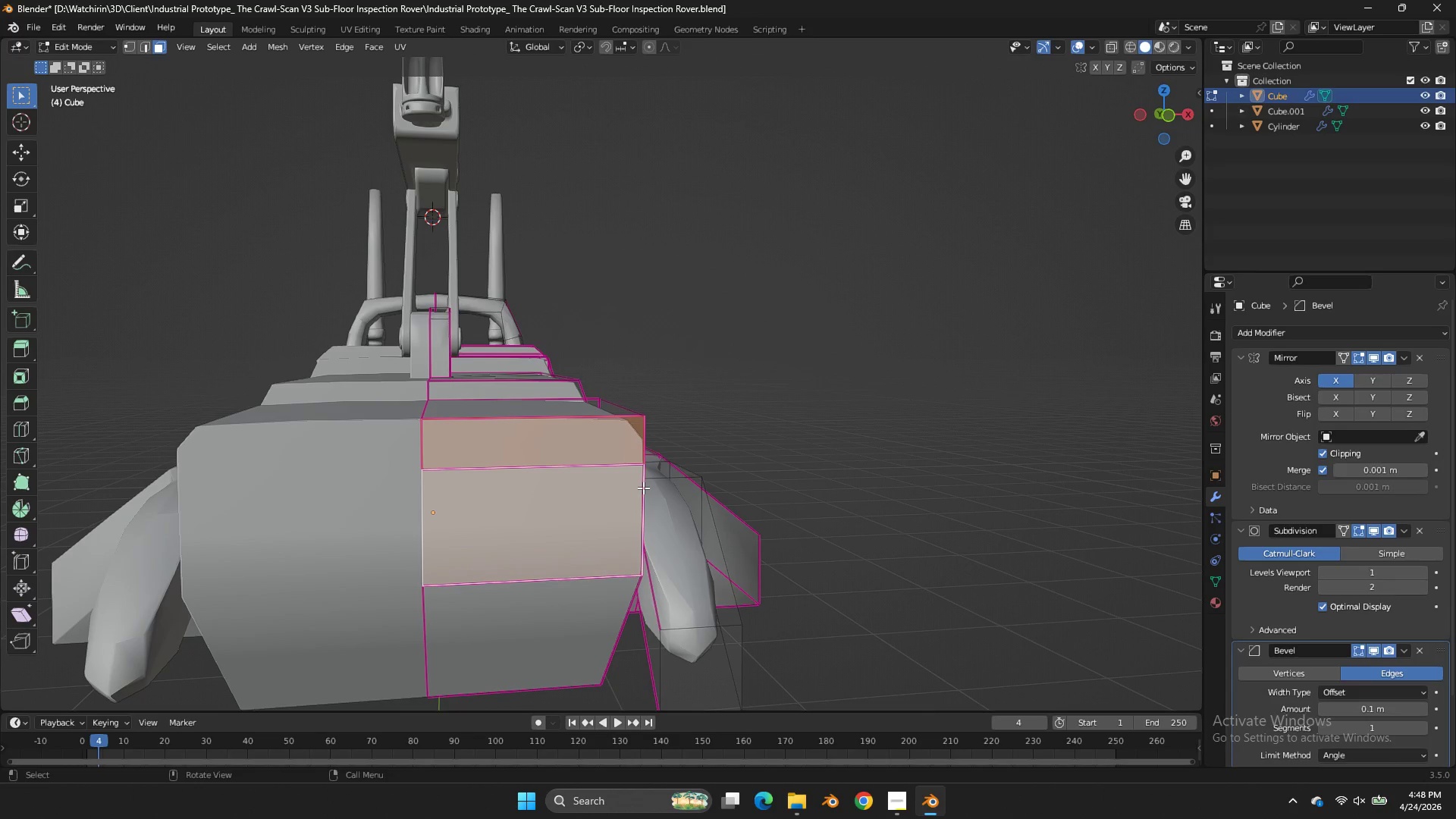 
left_click([127, 52])
 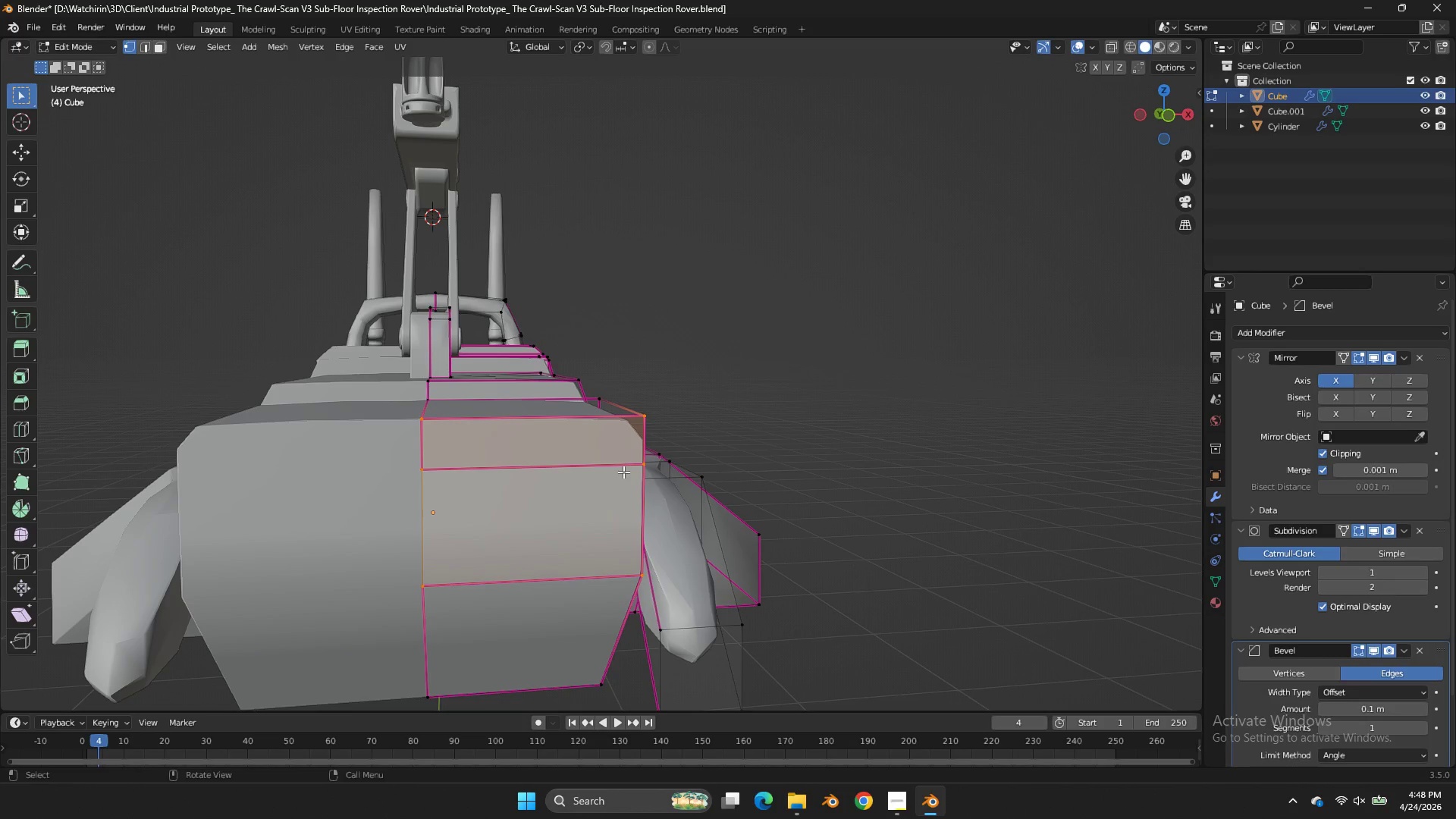 
left_click([625, 472])
 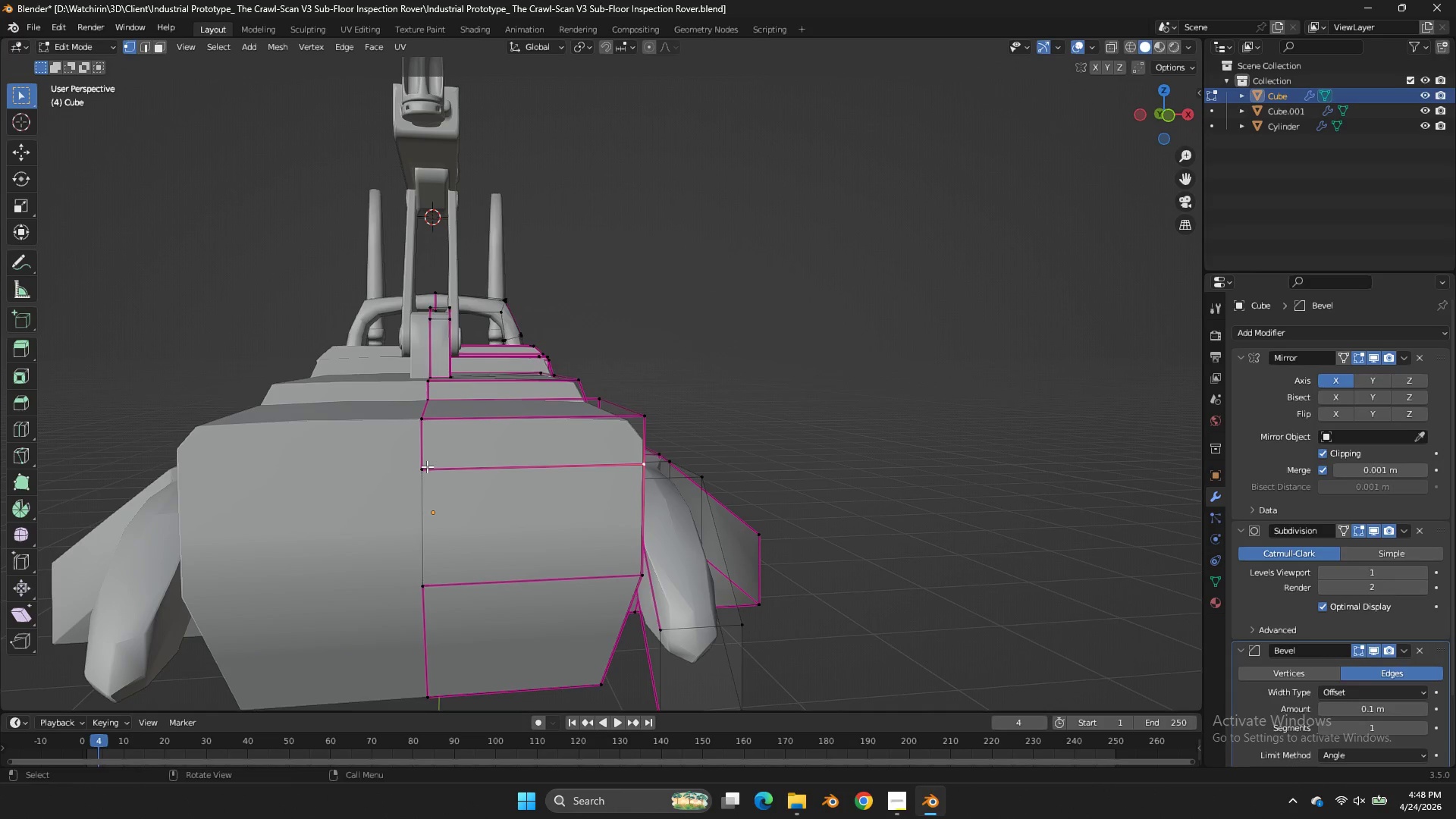 
hold_key(key=ShiftLeft, duration=0.45)
left_click([427, 466])
 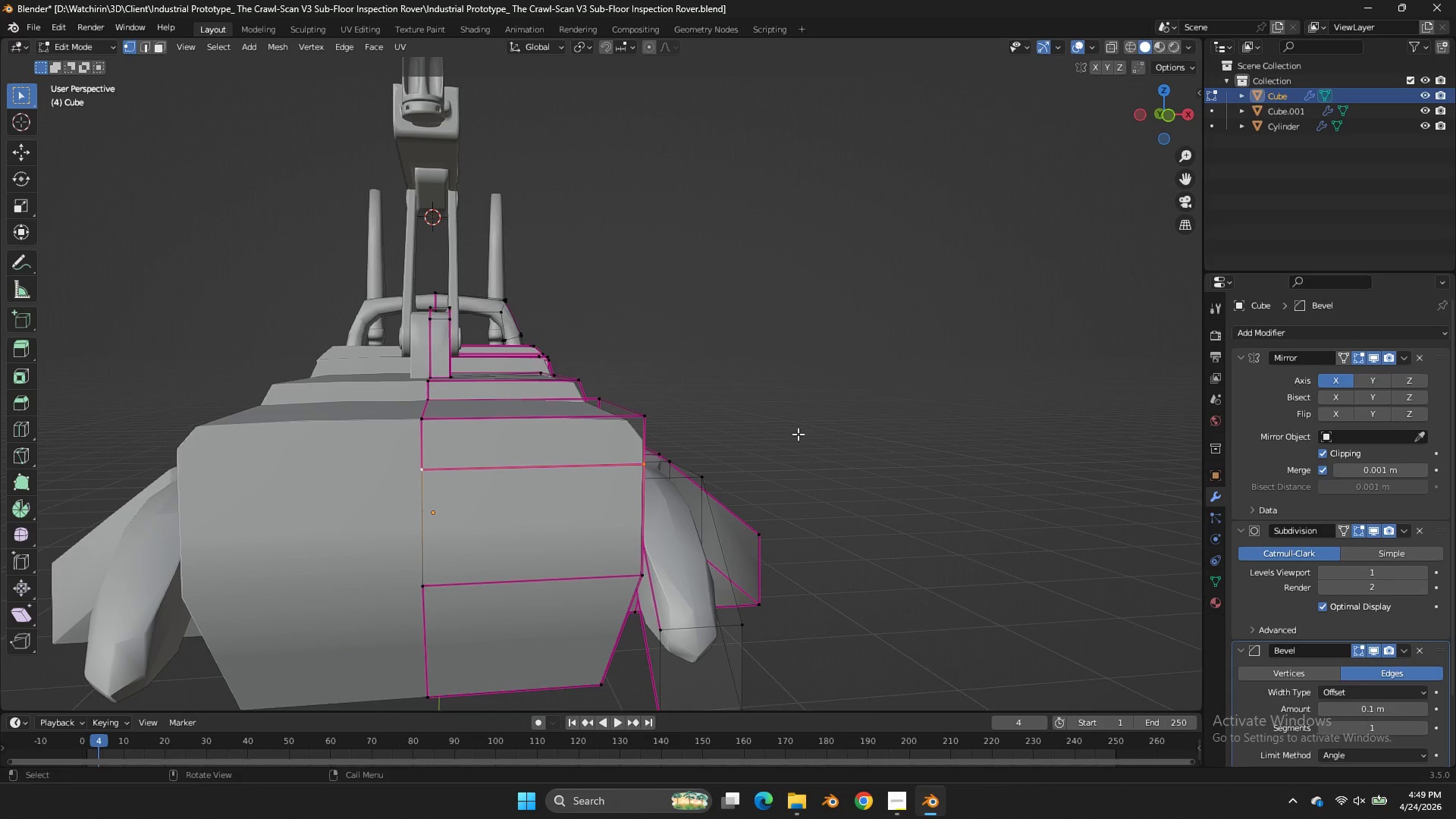 
type(gz)
 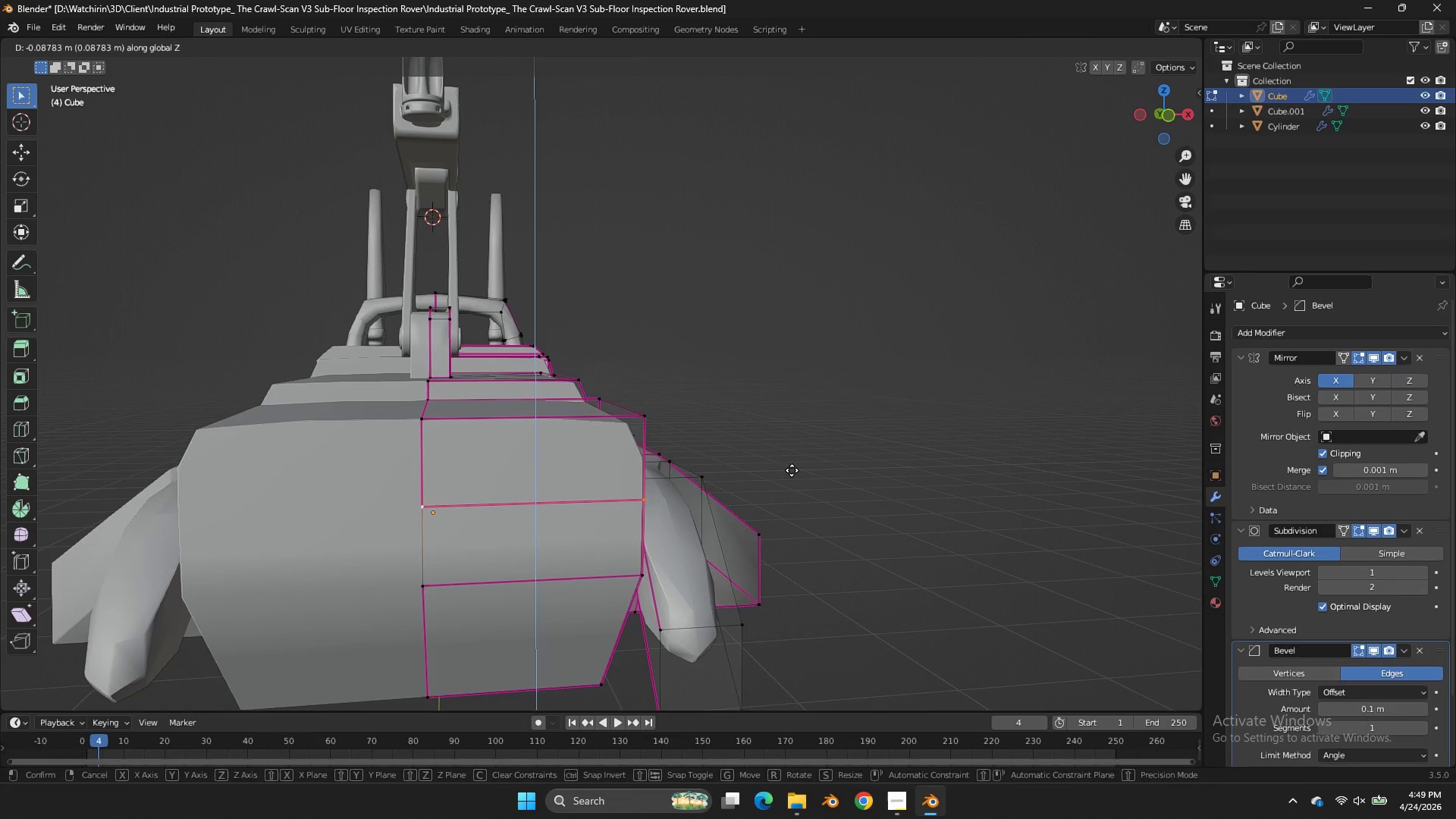 
left_click([792, 470])
 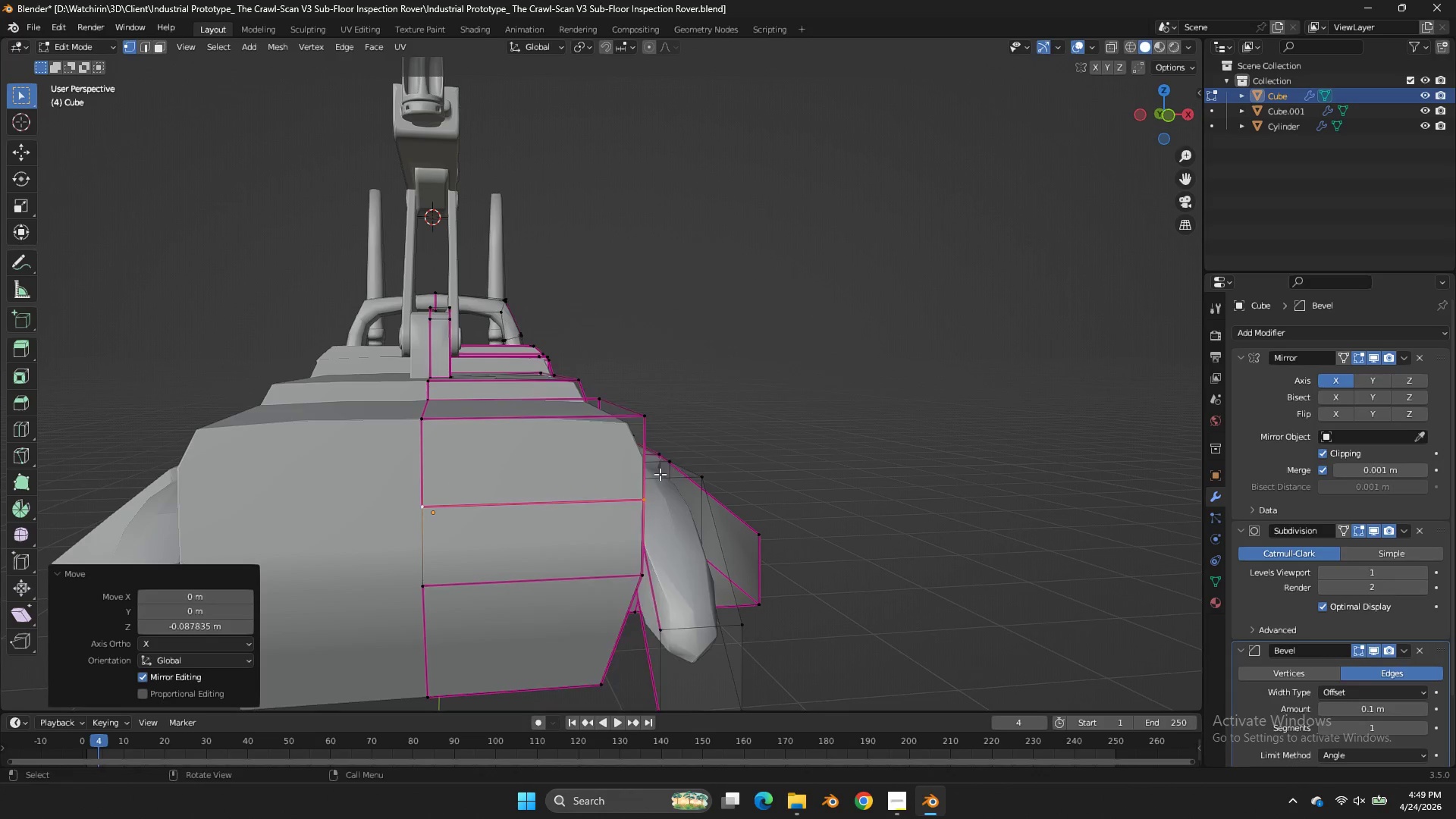 
right_click([660, 474])
 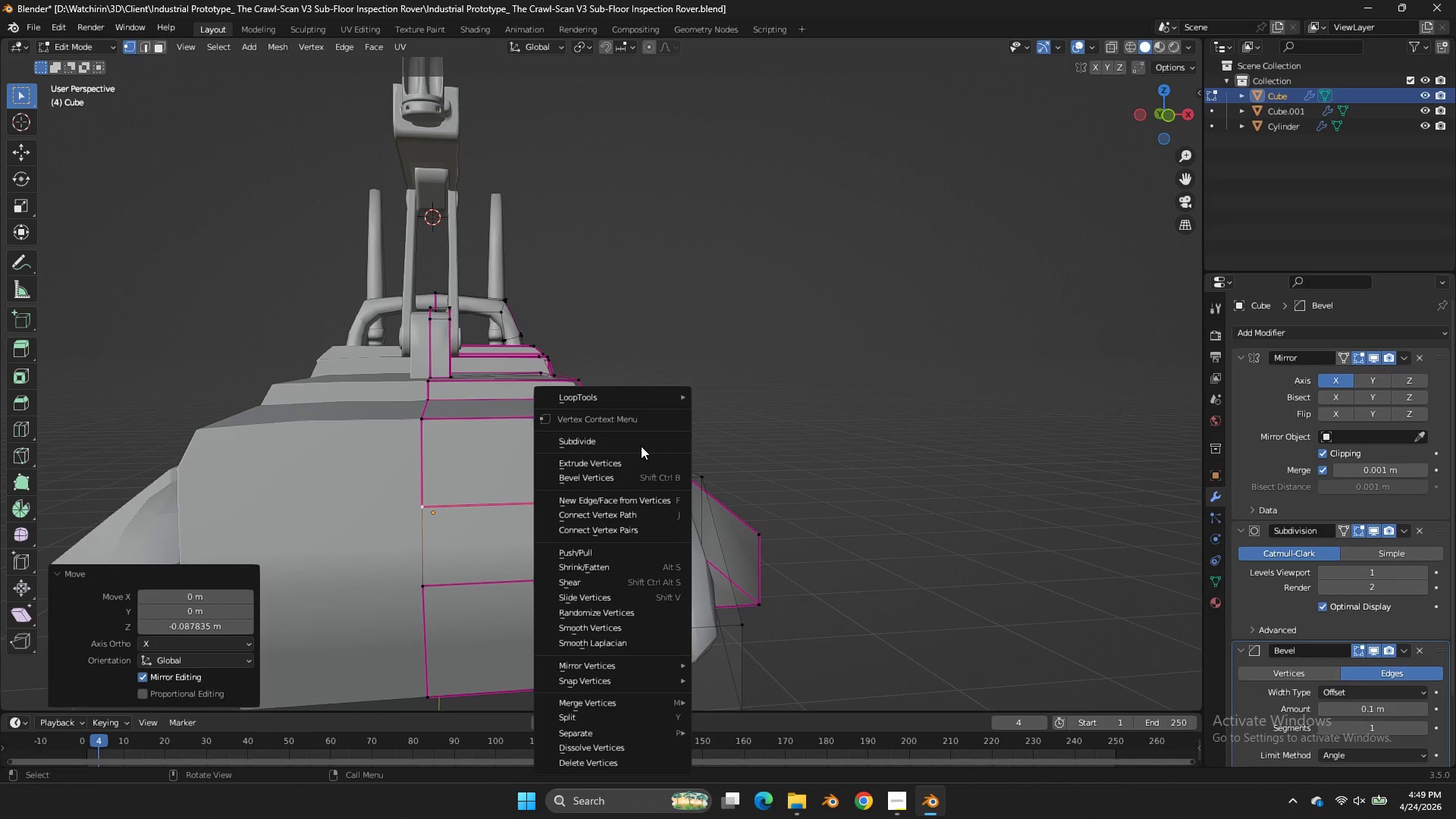 
left_click([641, 445])
 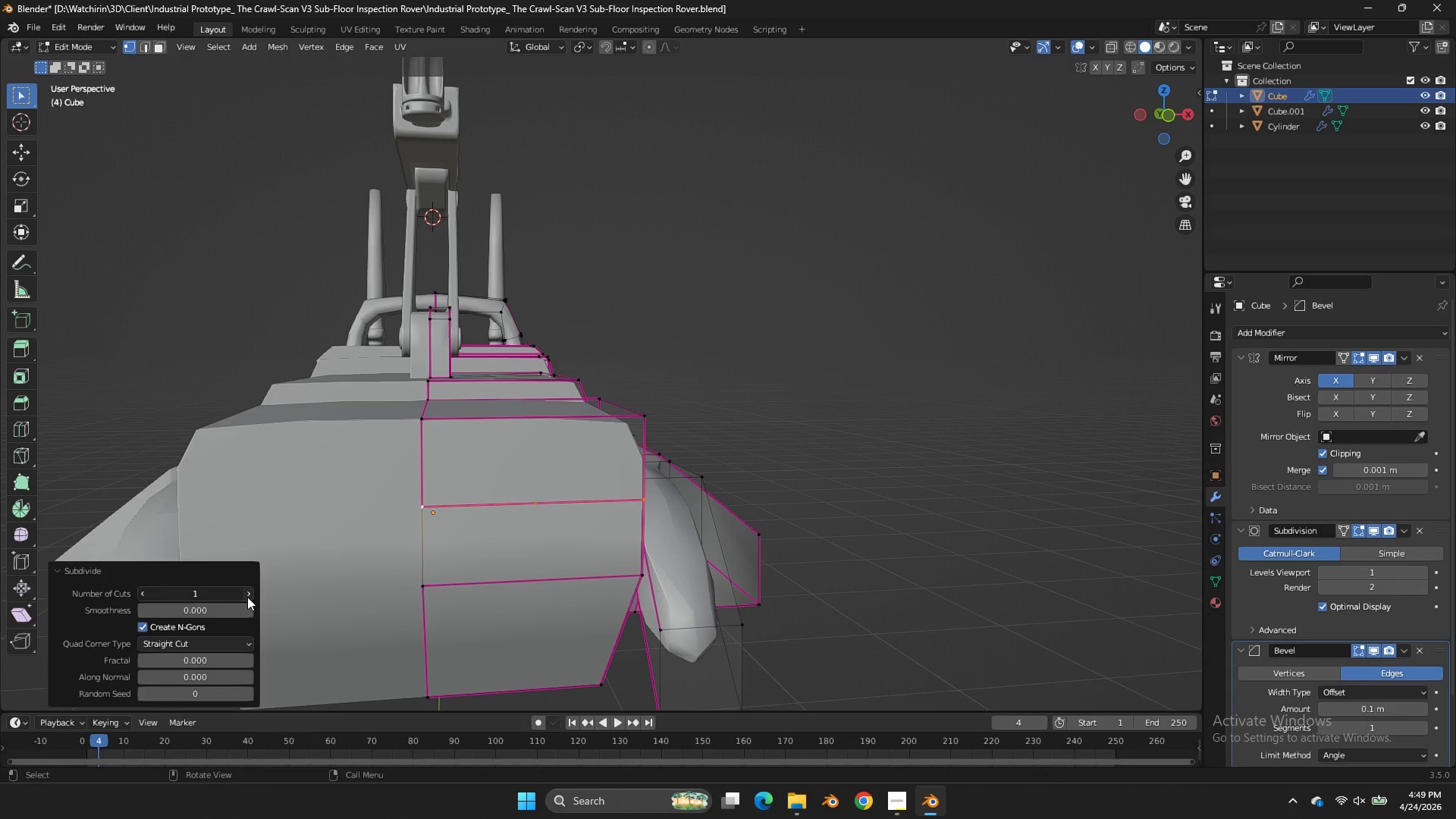 
double_click([247, 597])
 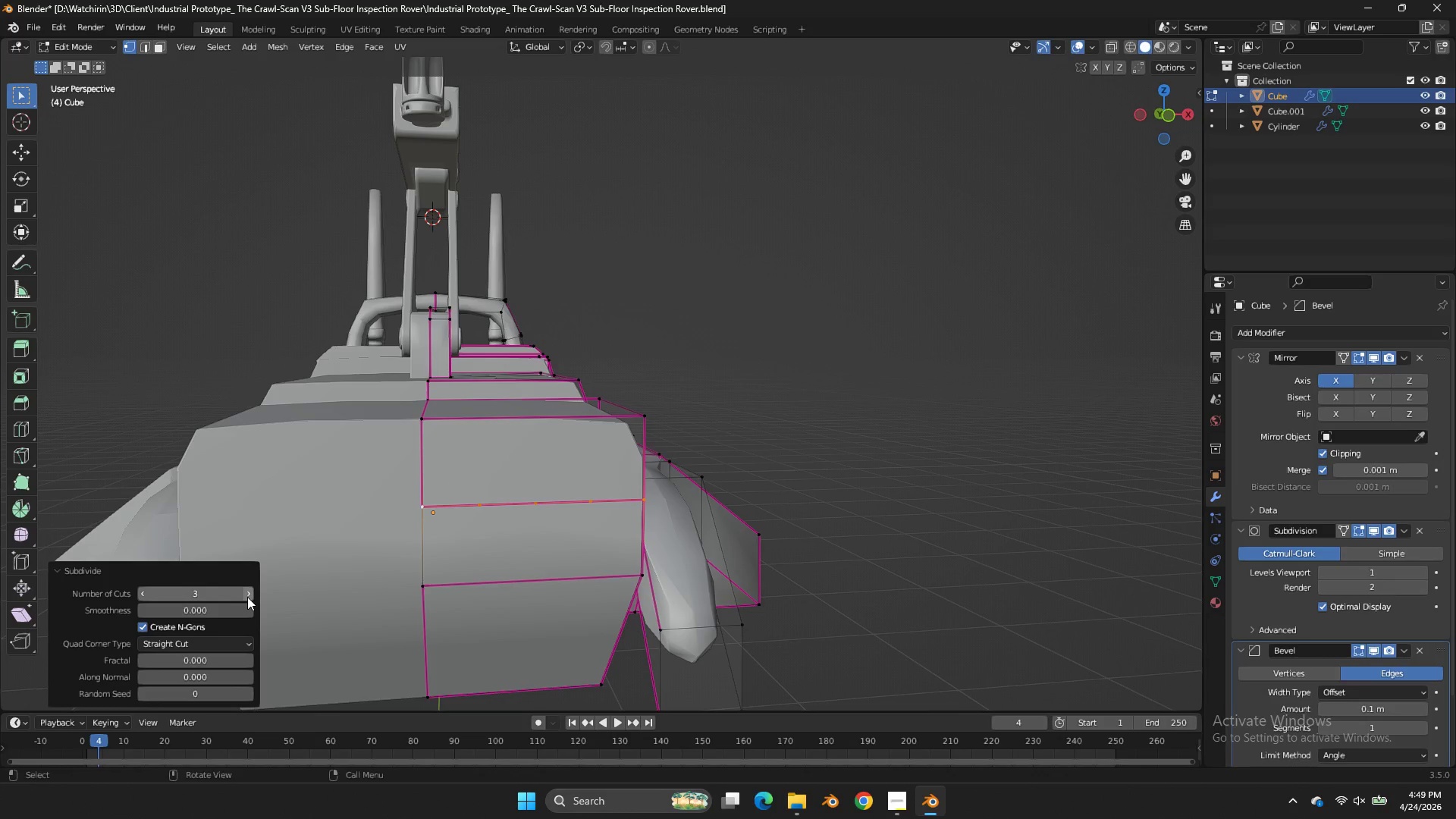 
left_click([247, 597])
 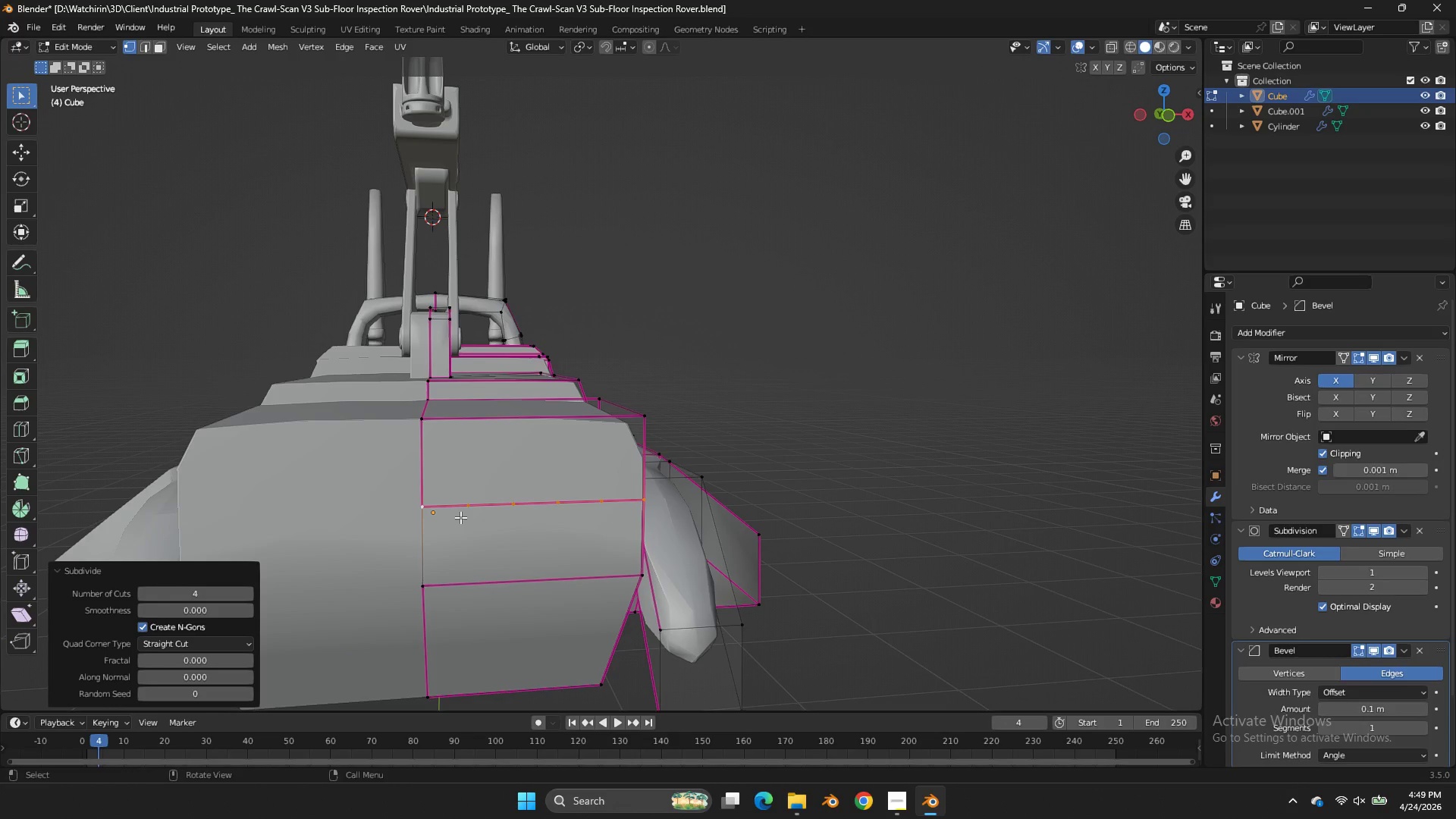 
left_click([460, 517])
 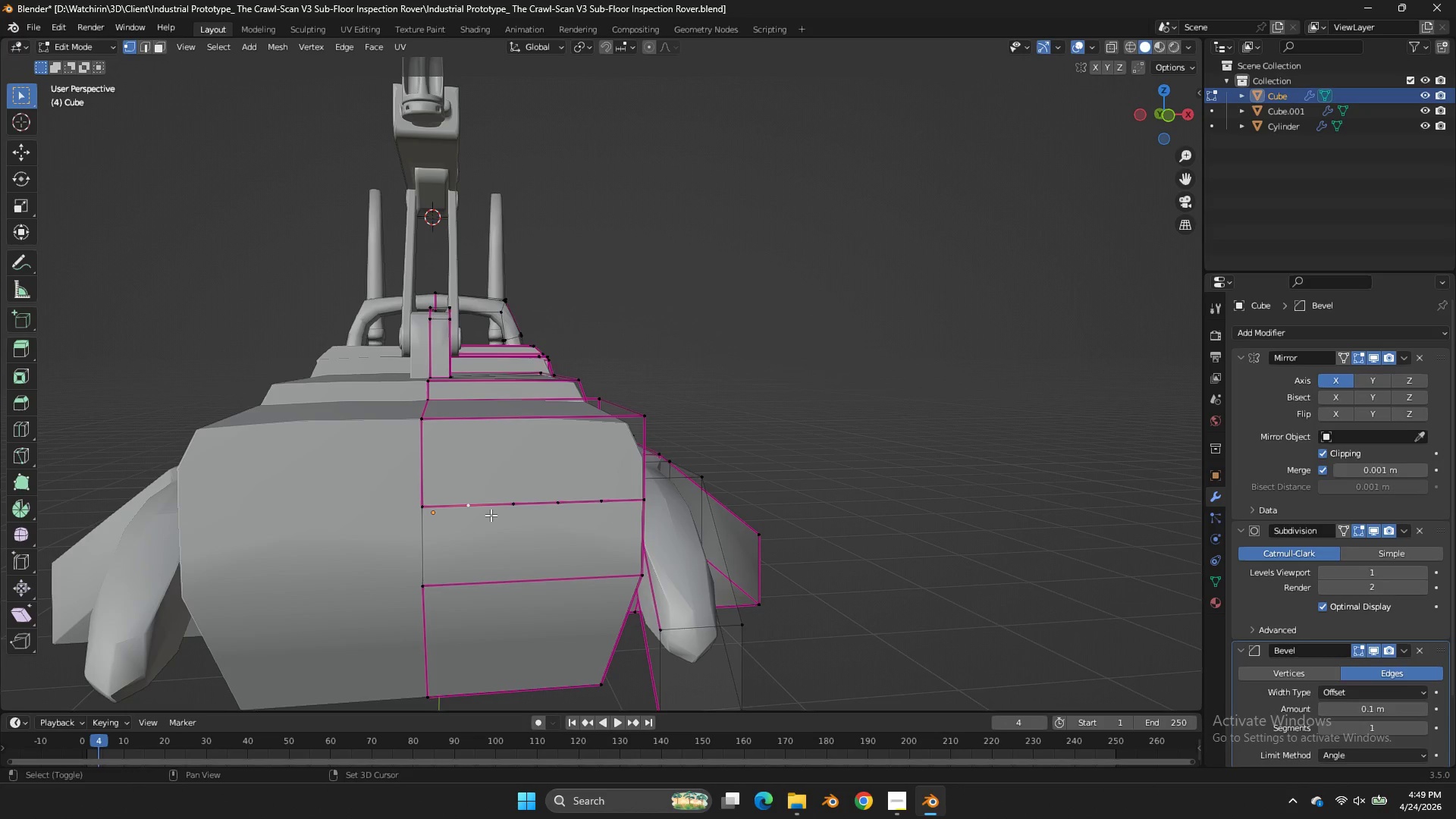 
hold_key(key=ShiftLeft, duration=1.45)
double_click([544, 509])
 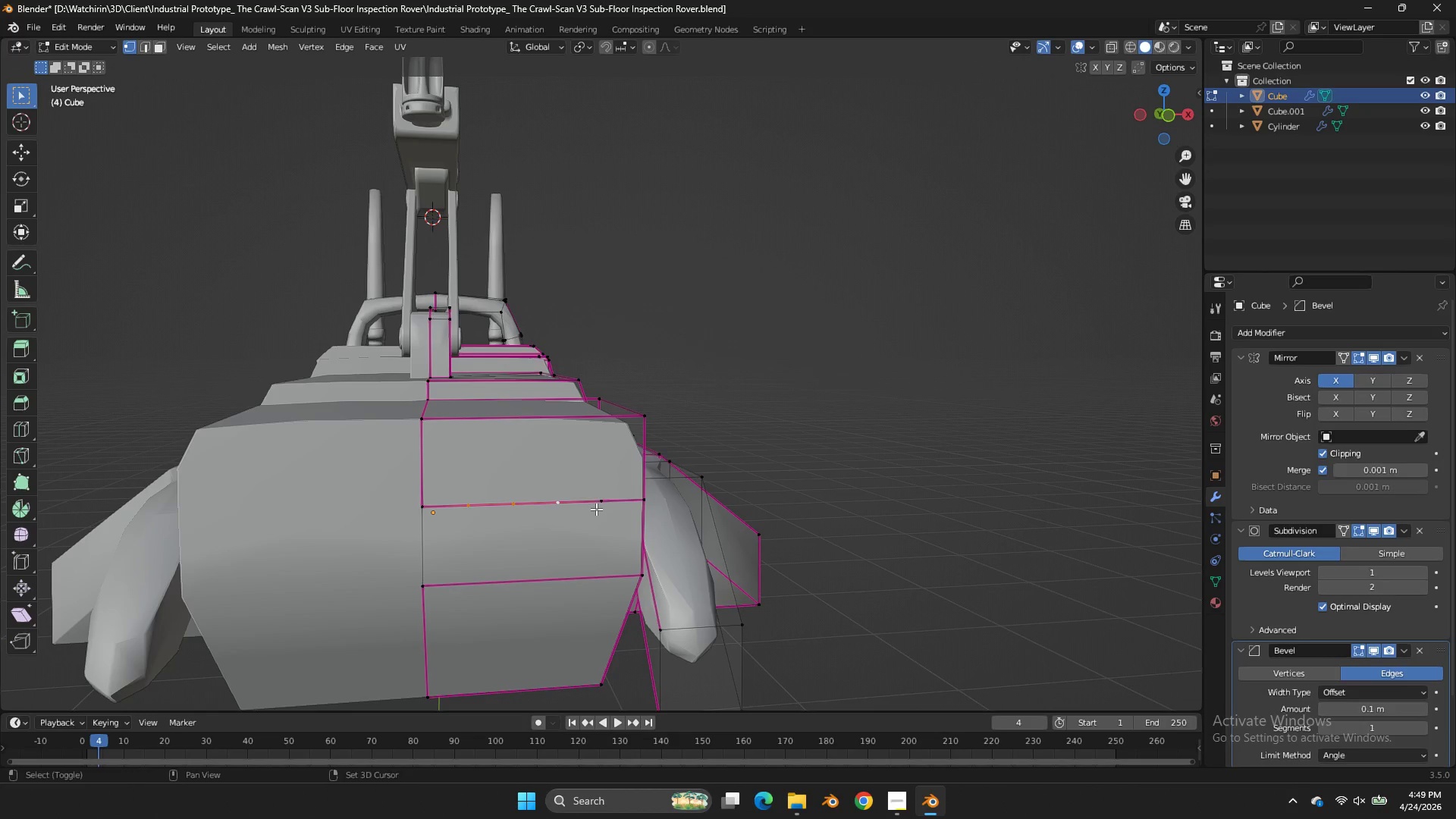 
triple_click([596, 509])
 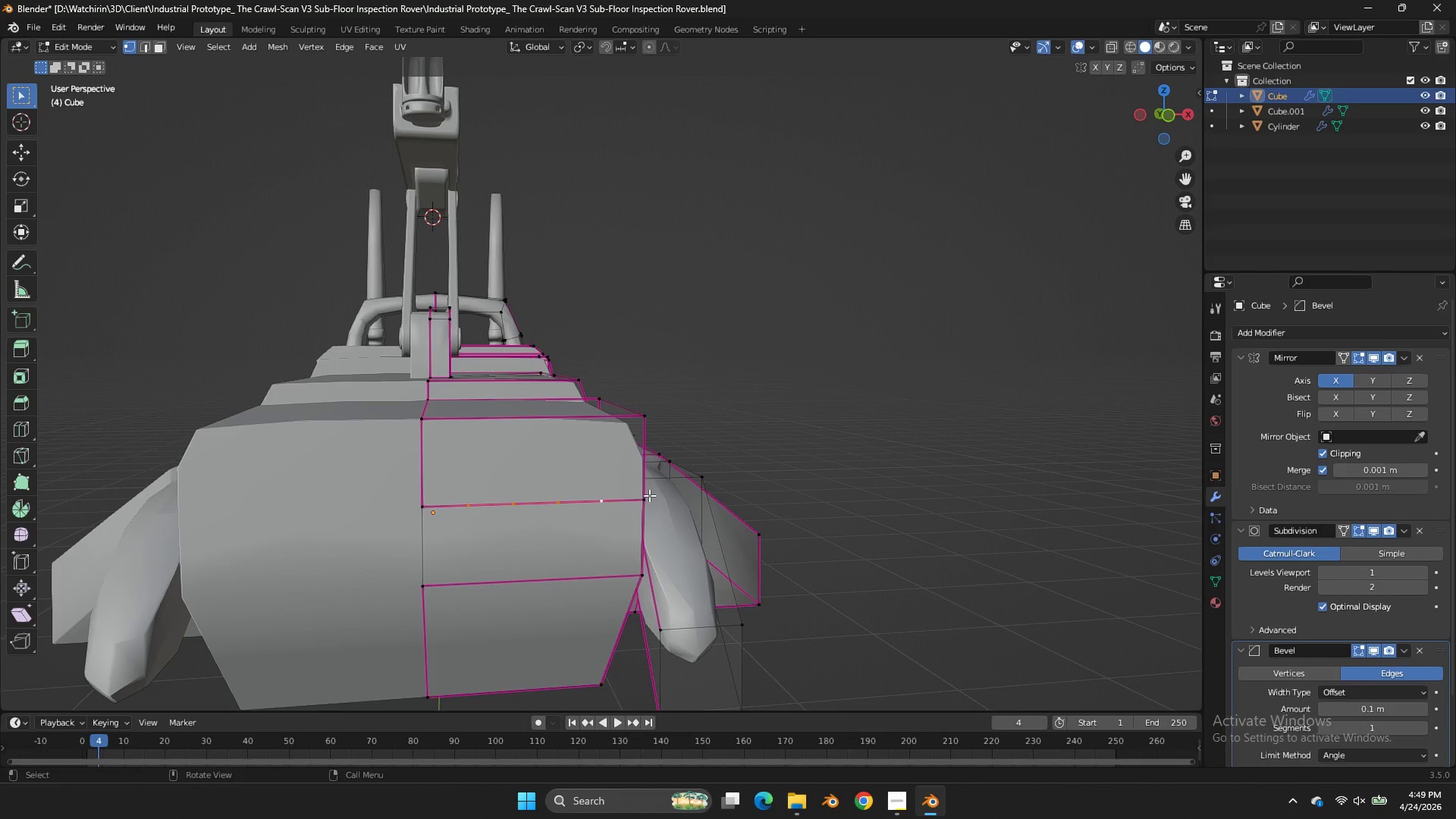 
key(Control+B)
 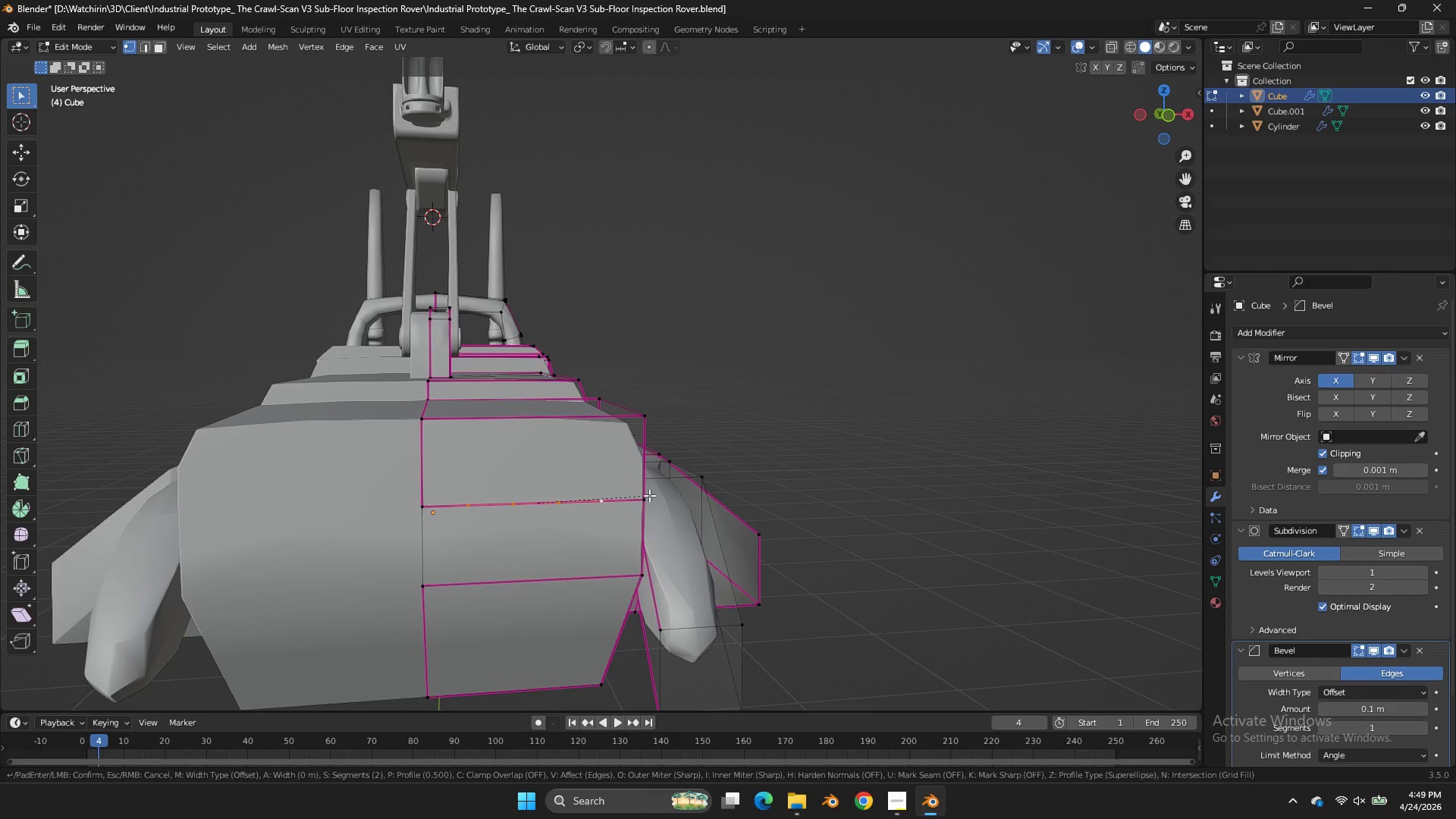 
key(V)
 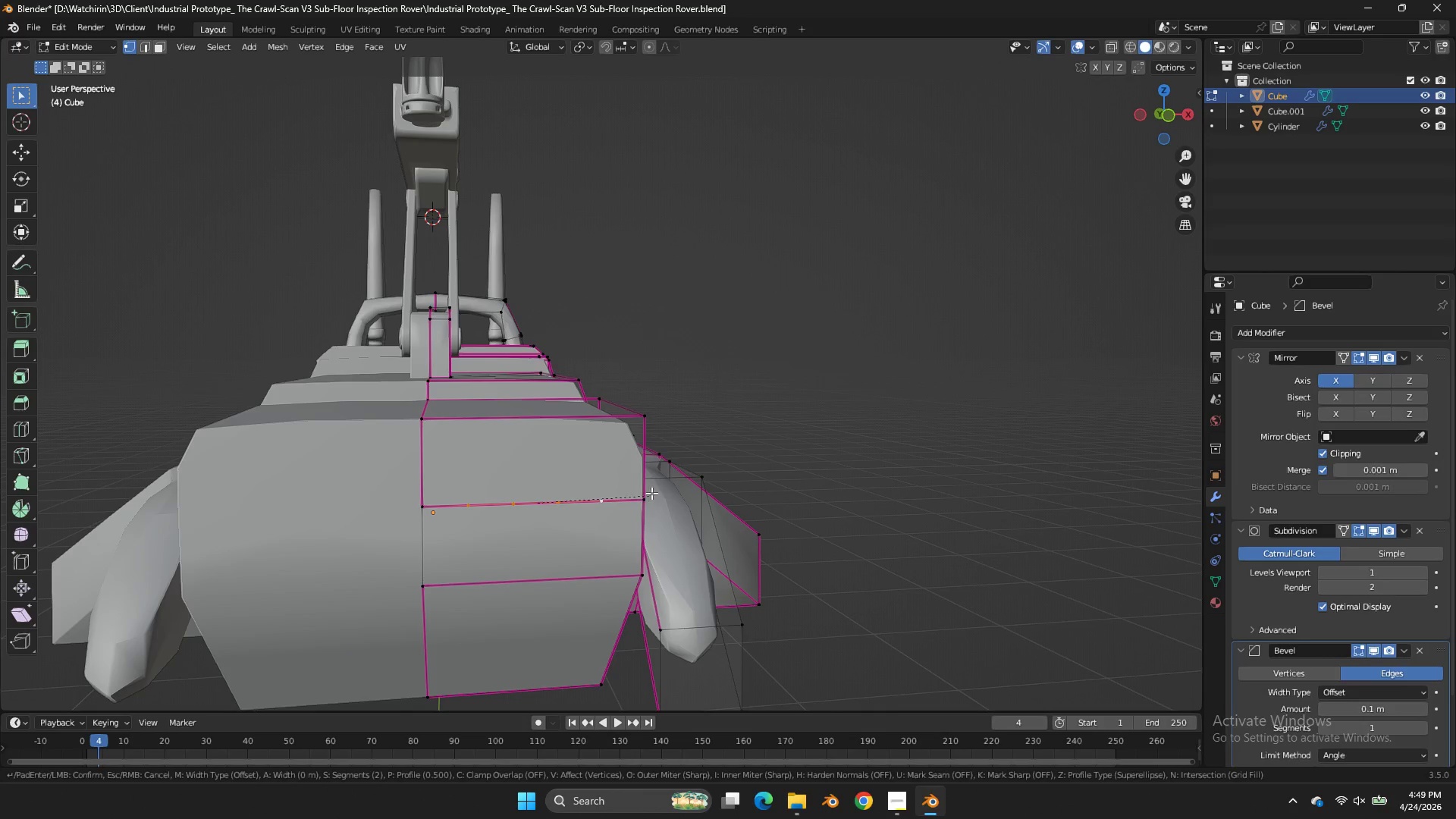 
hold_key(key=ShiftLeft, duration=1.31)
left_click([709, 406])
 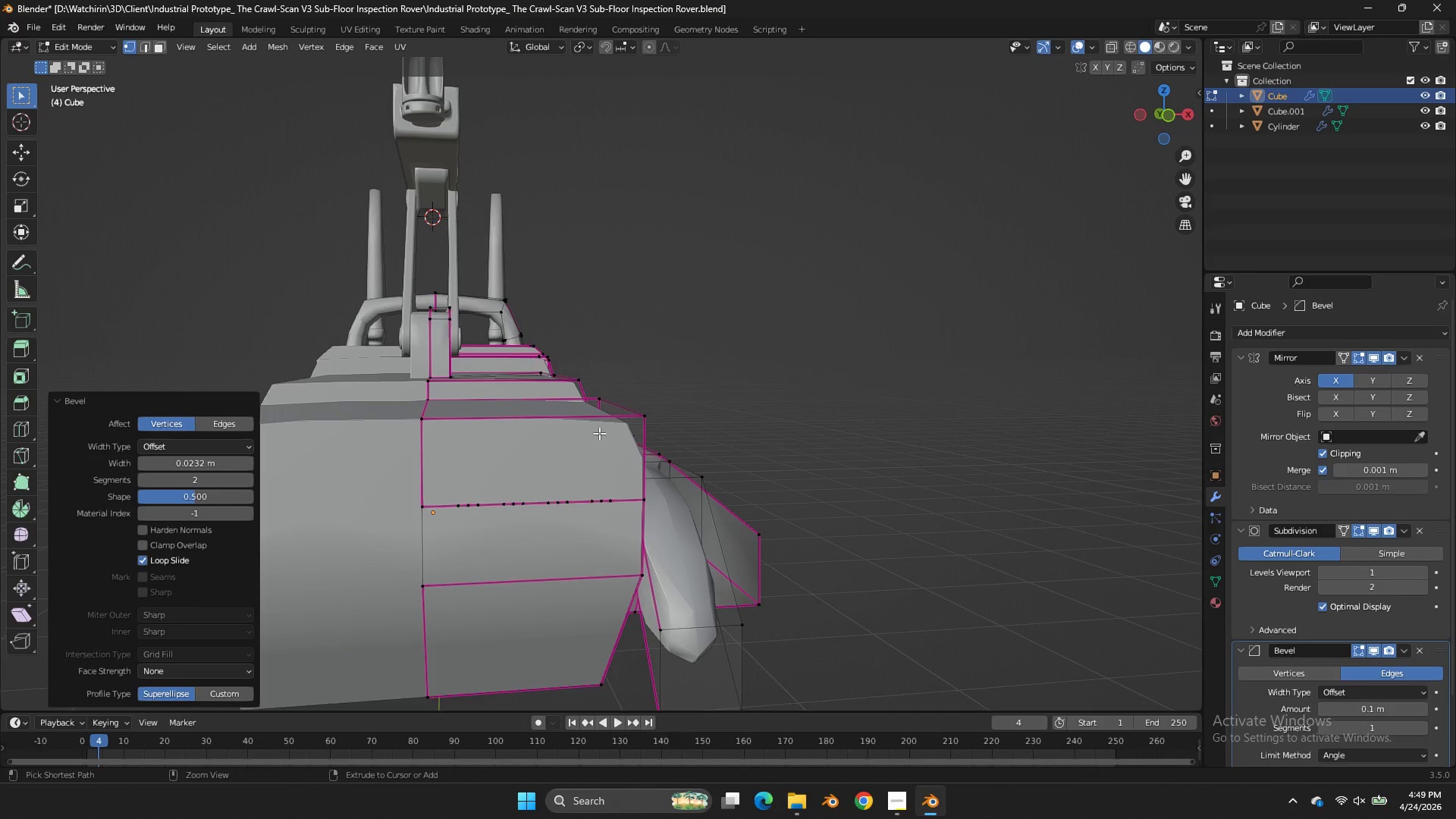 
key(Control+Z)
 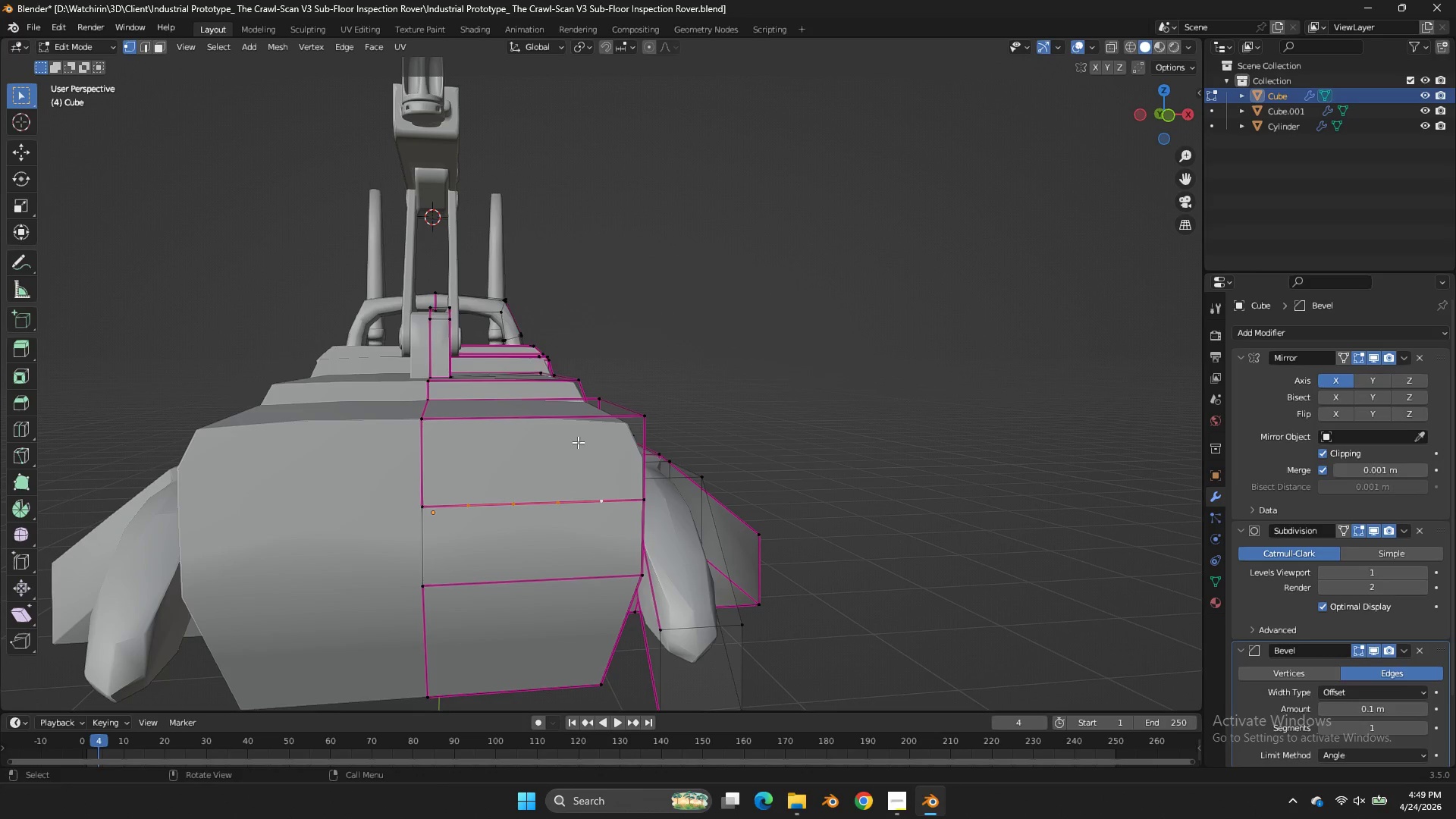 
key(Control+ControlLeft)
 